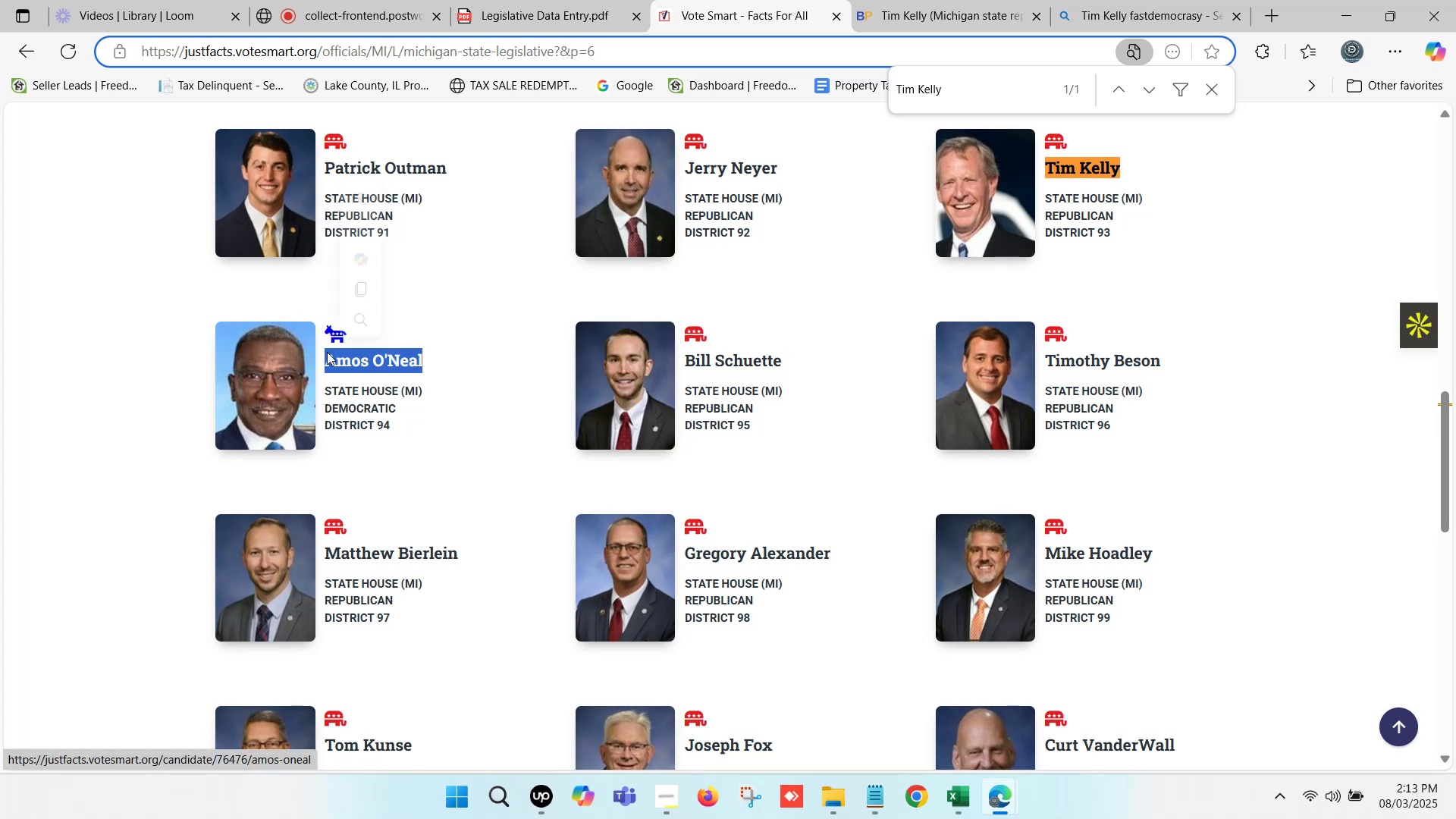 
key(Control+C)
 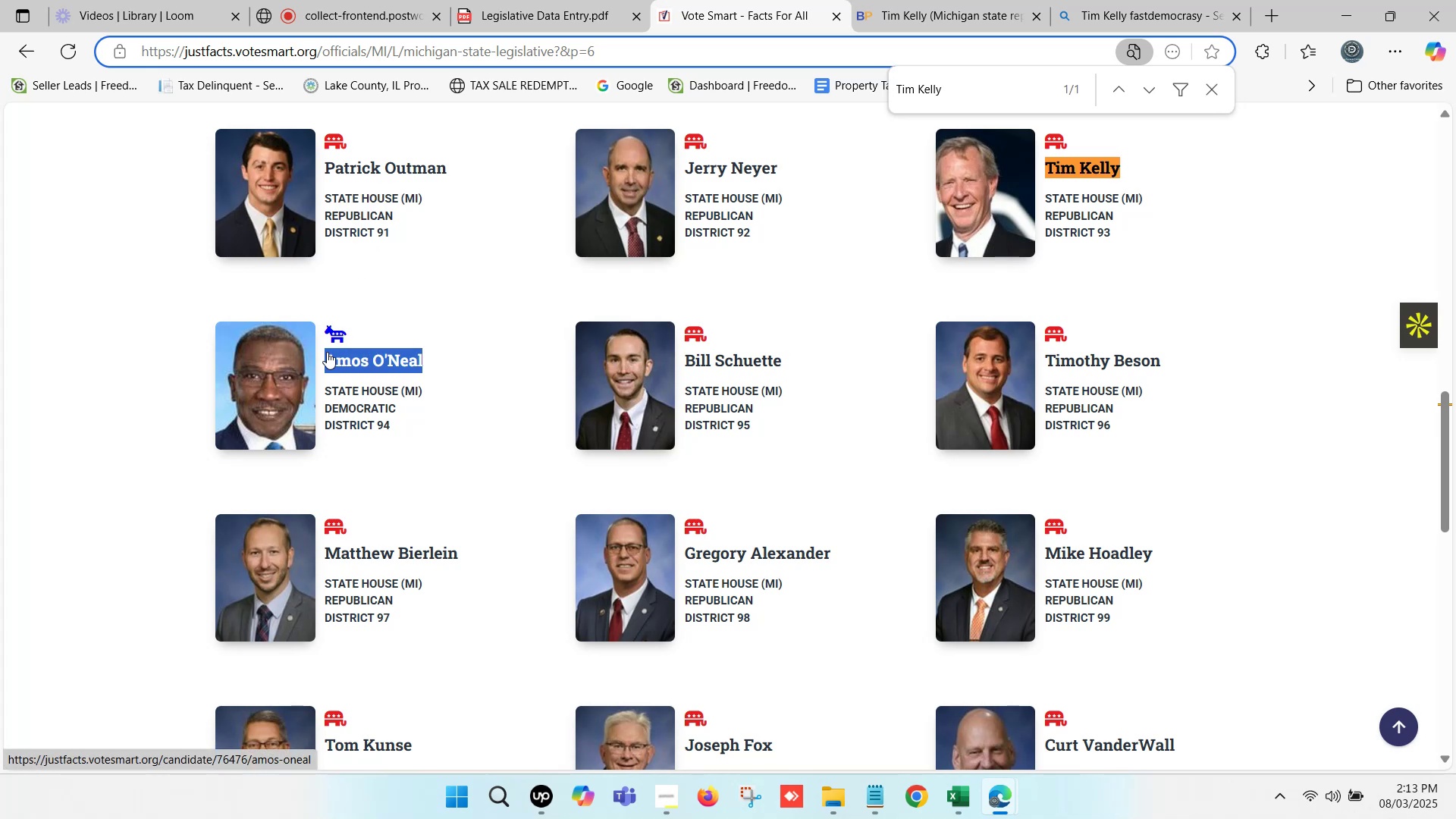 
key(Control+F)
 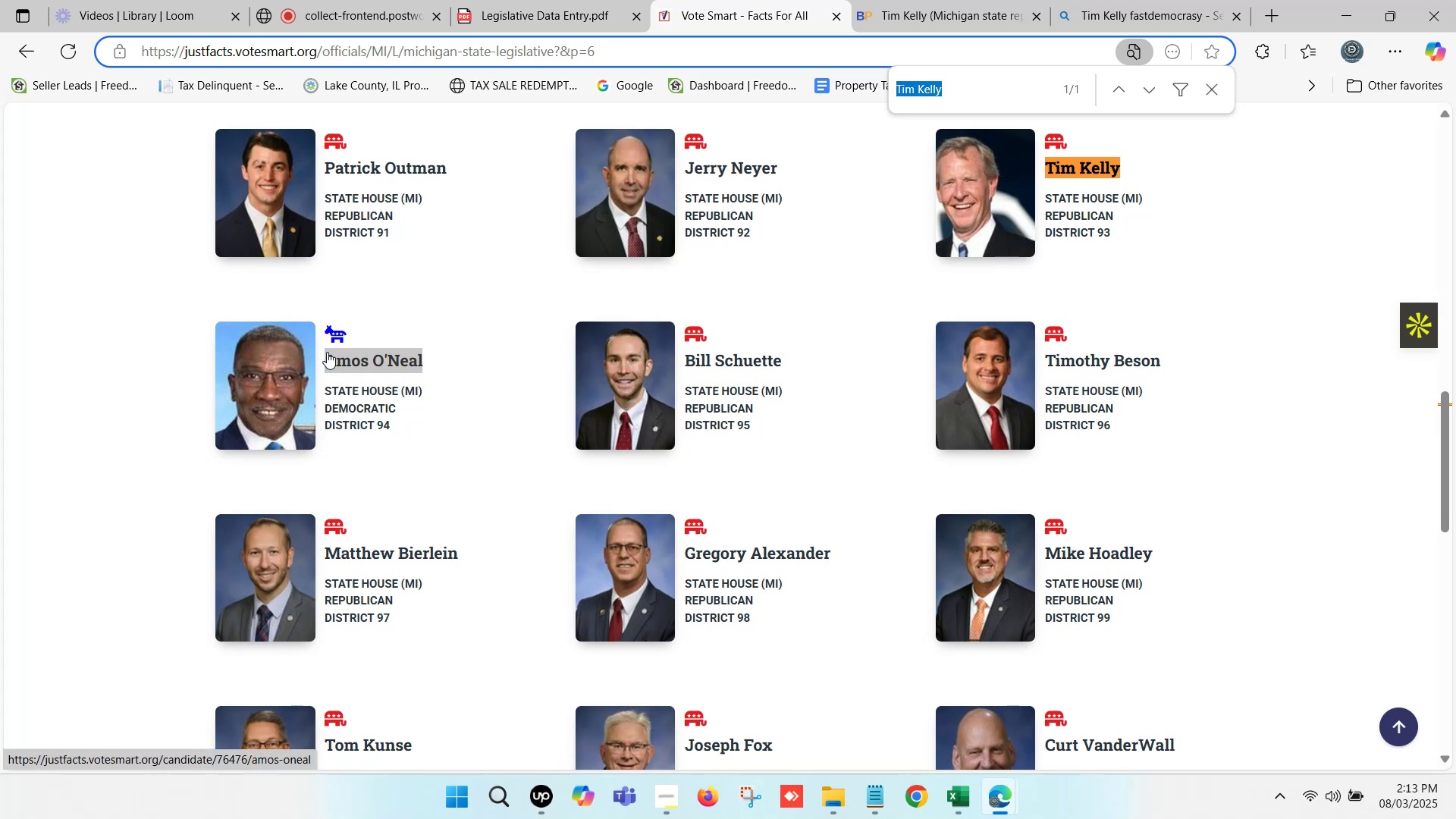 
hold_key(key=V, duration=0.45)
 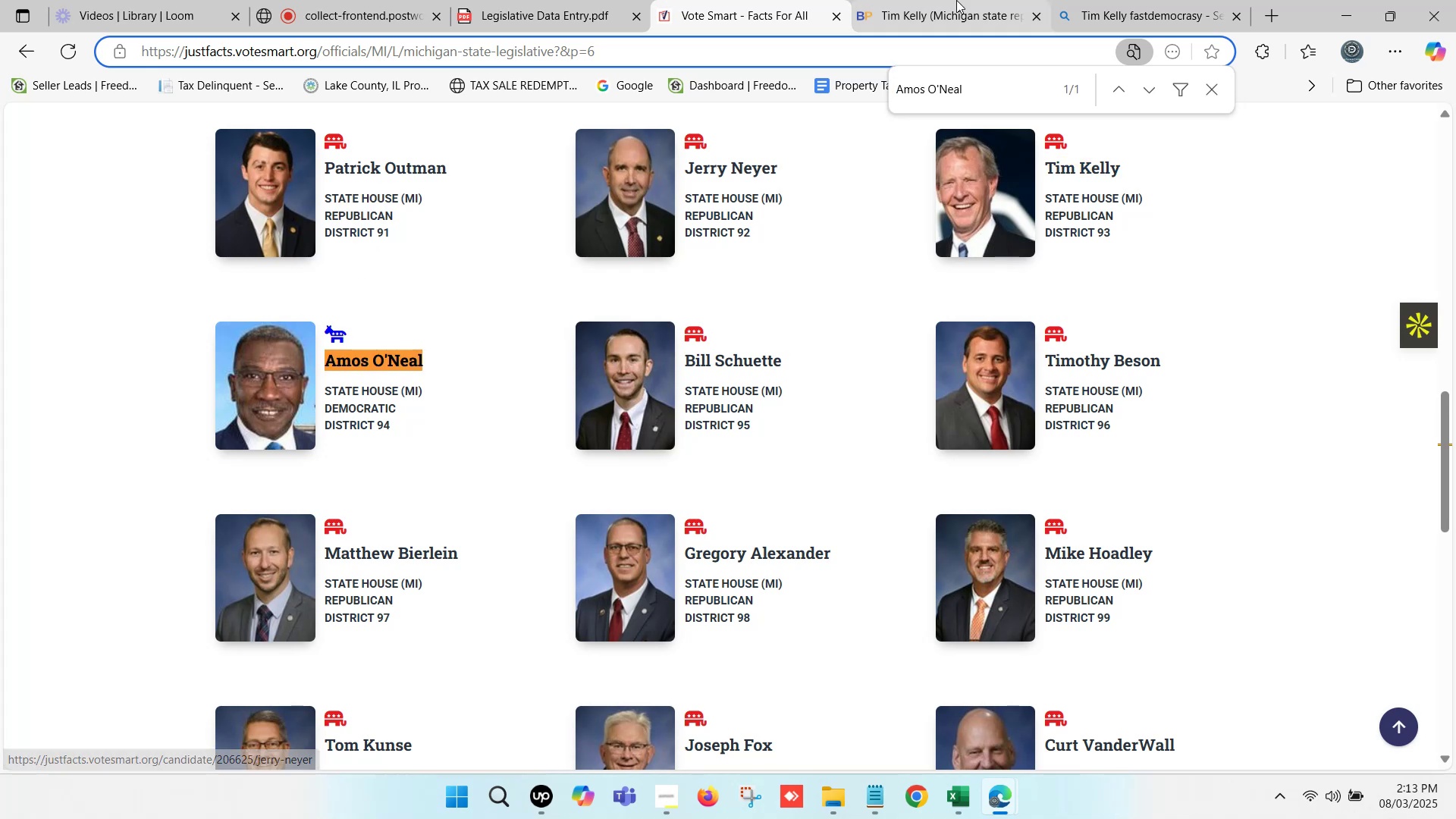 
left_click([983, 0])
 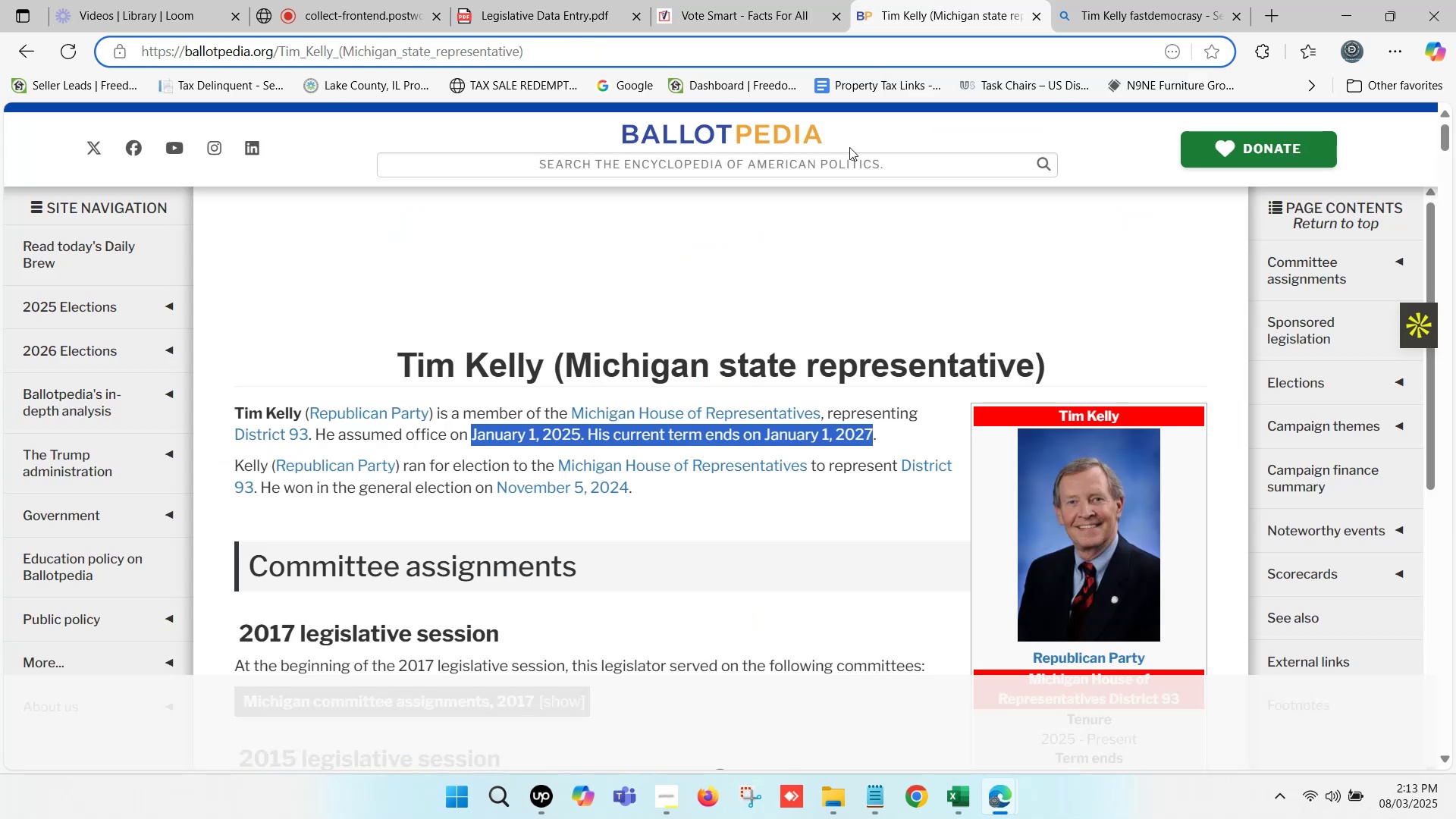 
scroll: coordinate [752, 251], scroll_direction: up, amount: 5.0
 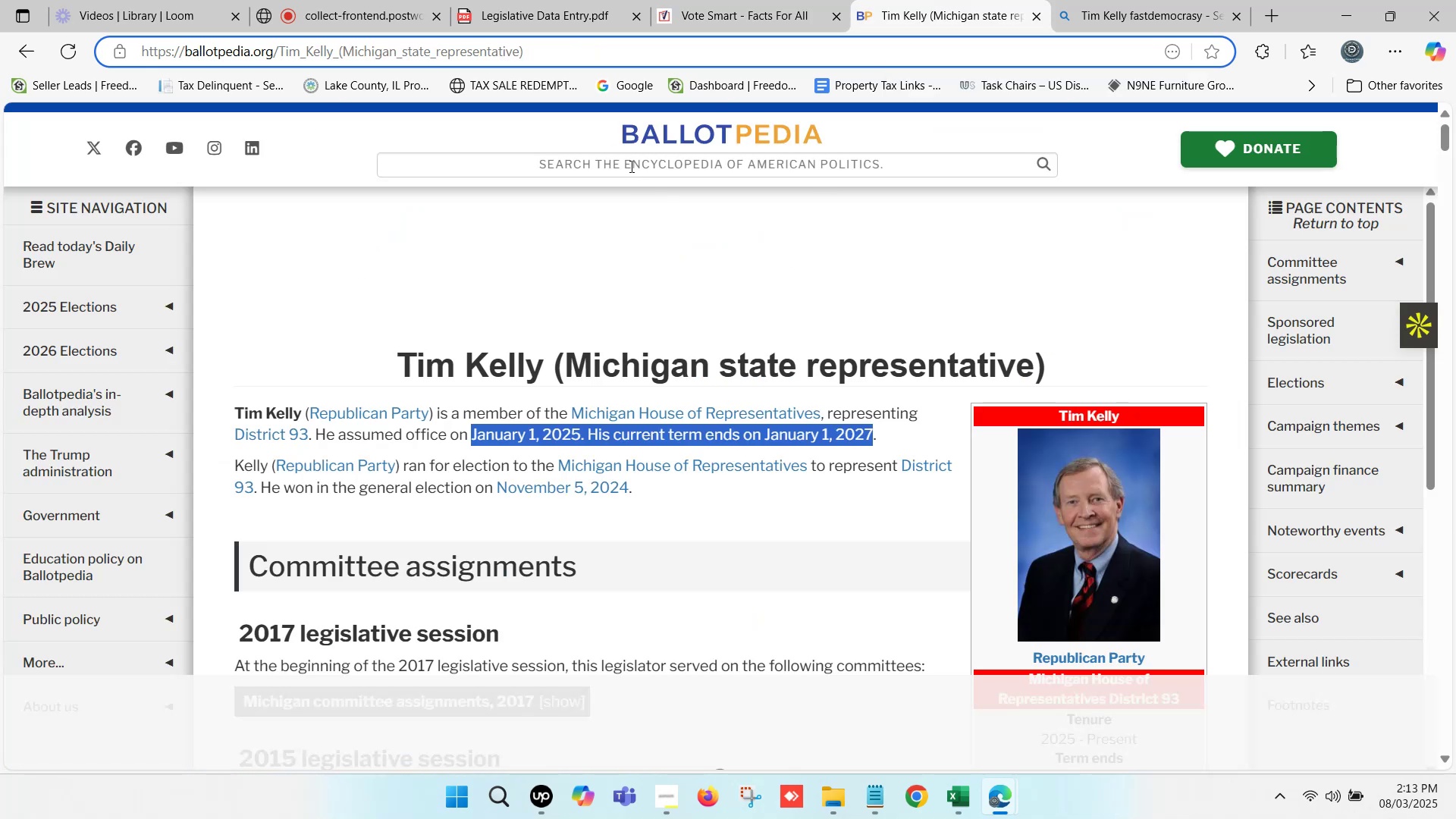 
left_click([620, 158])
 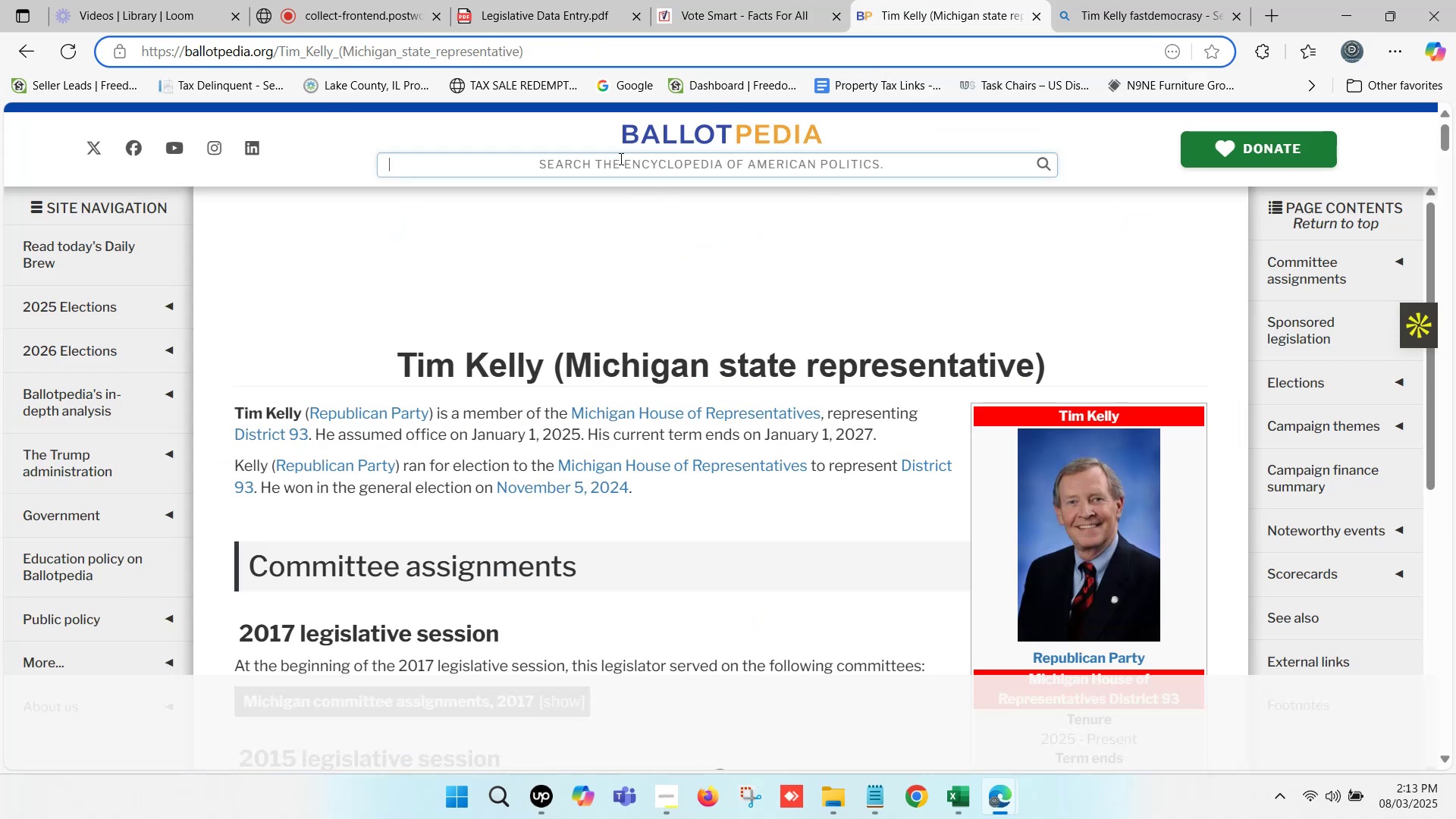 
key(Control+ControlLeft)
 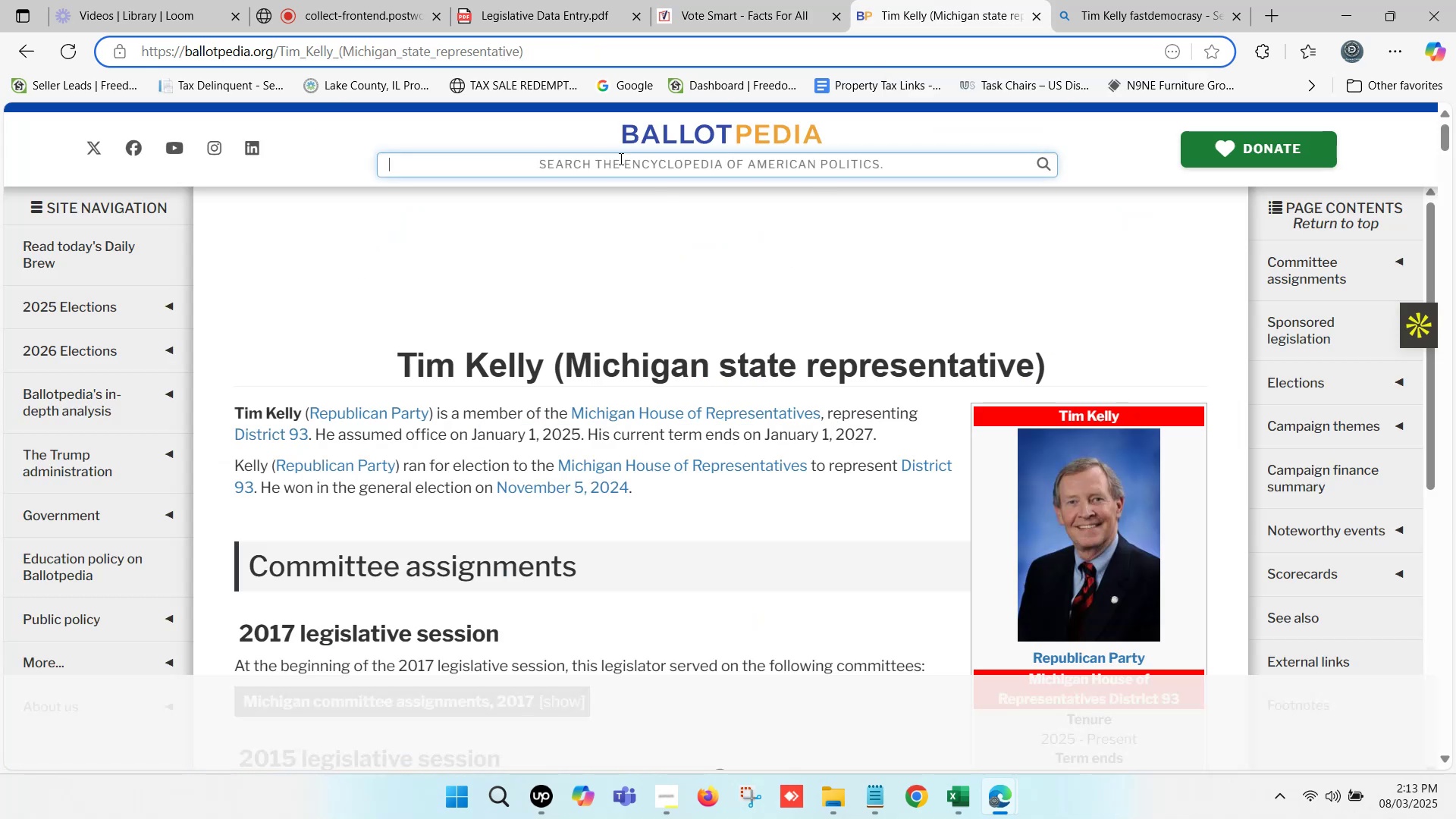 
key(Control+V)
 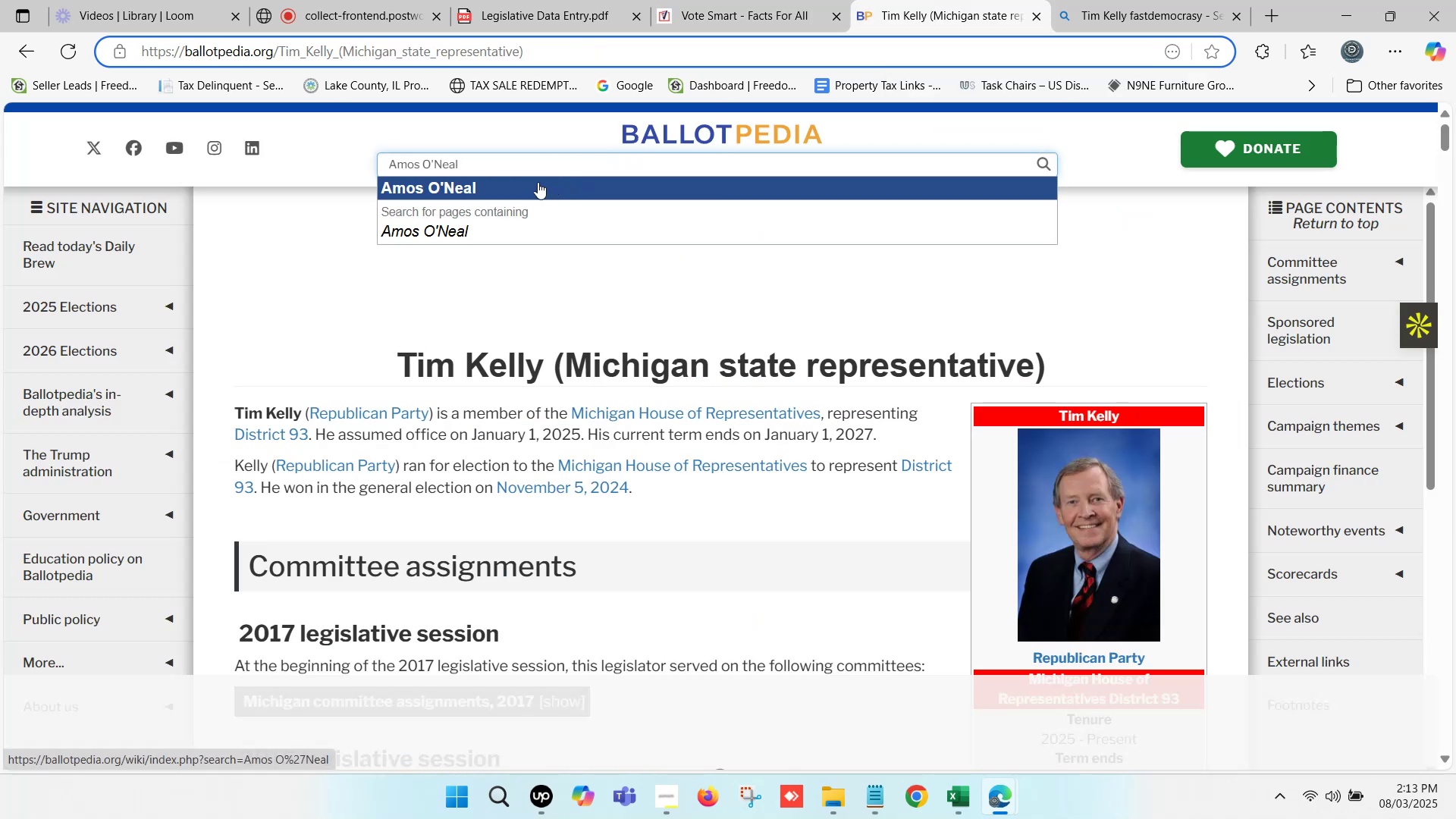 
left_click([538, 182])
 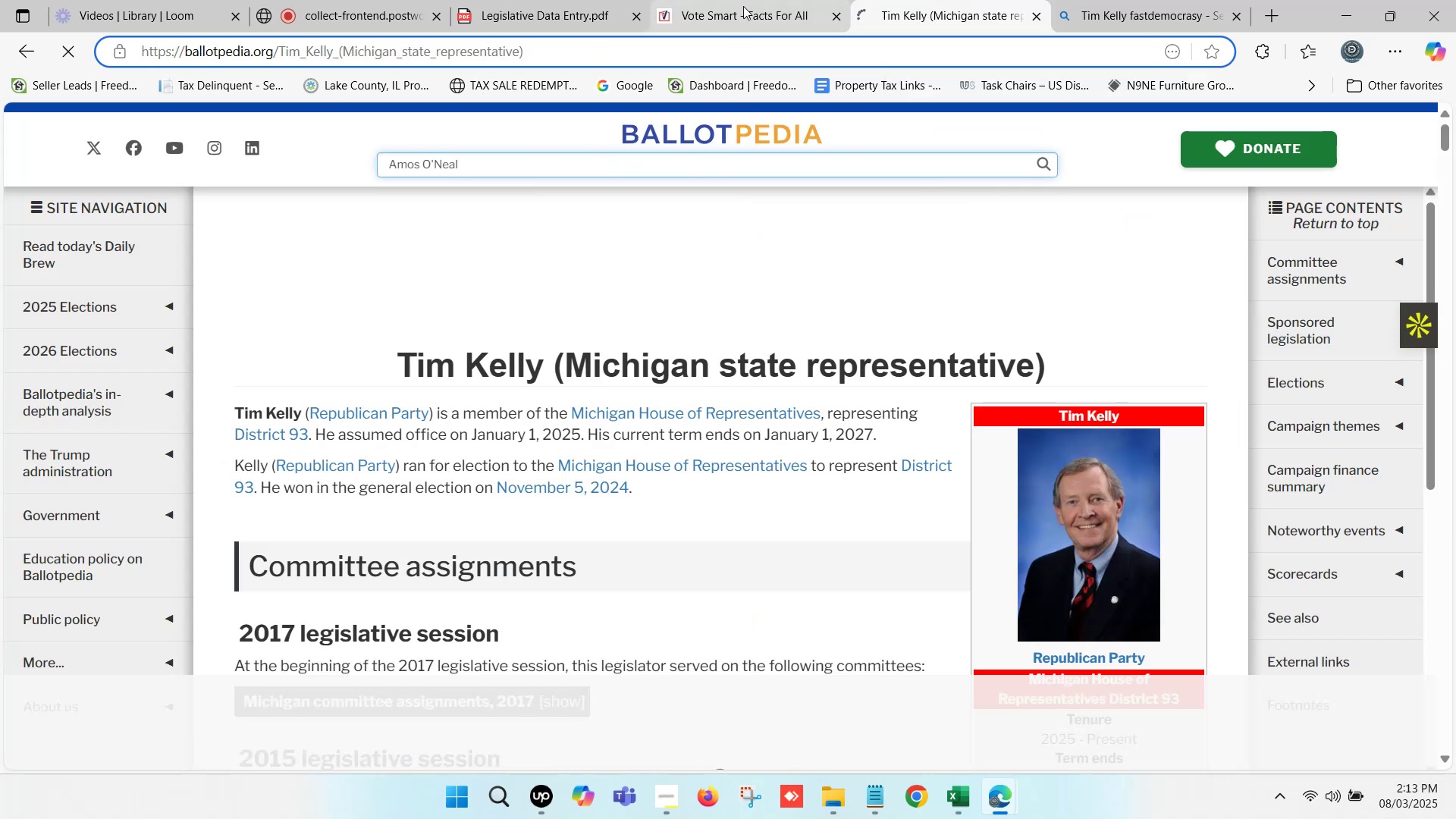 
left_click([745, 0])
 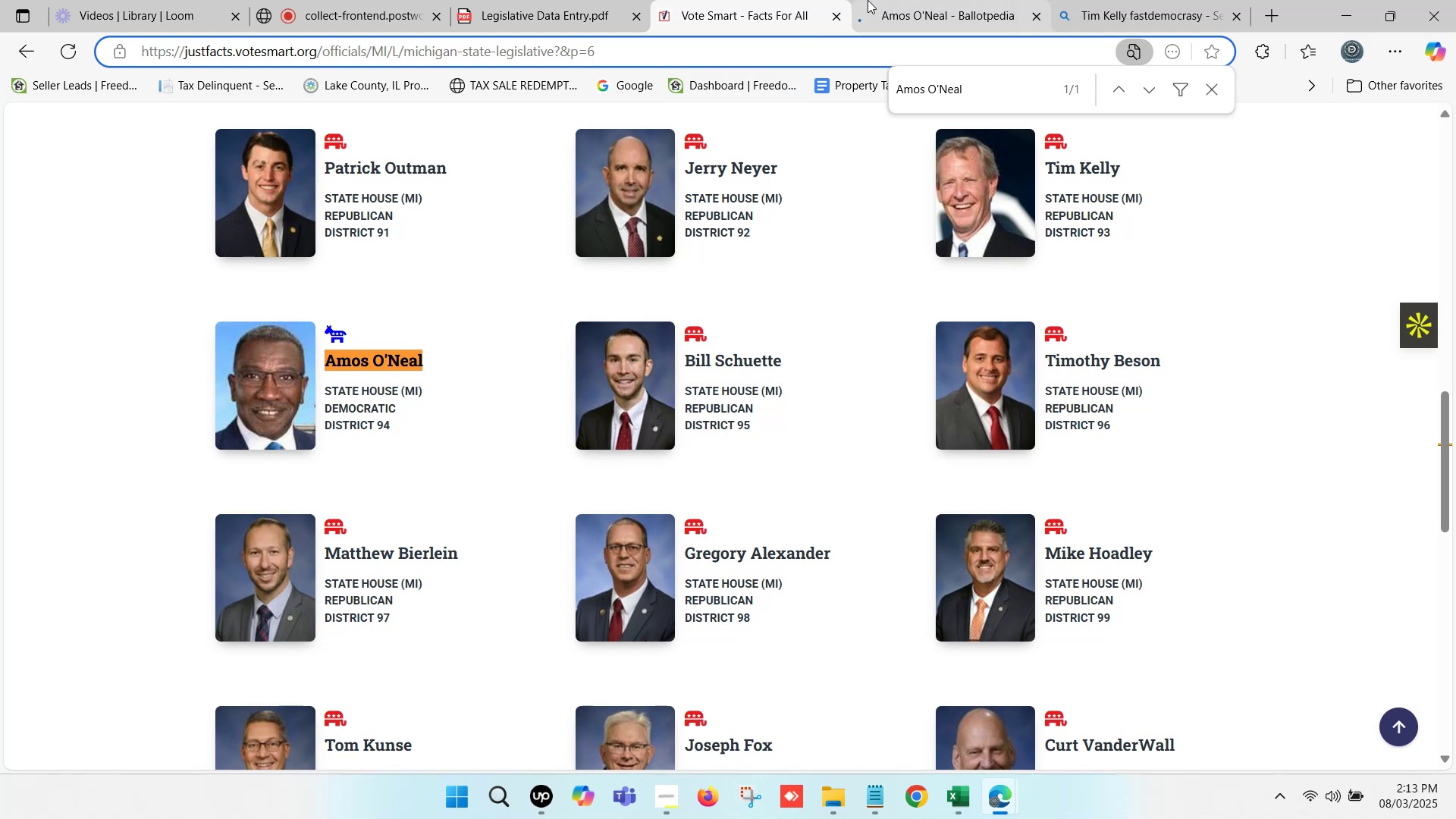 
left_click([920, 0])
 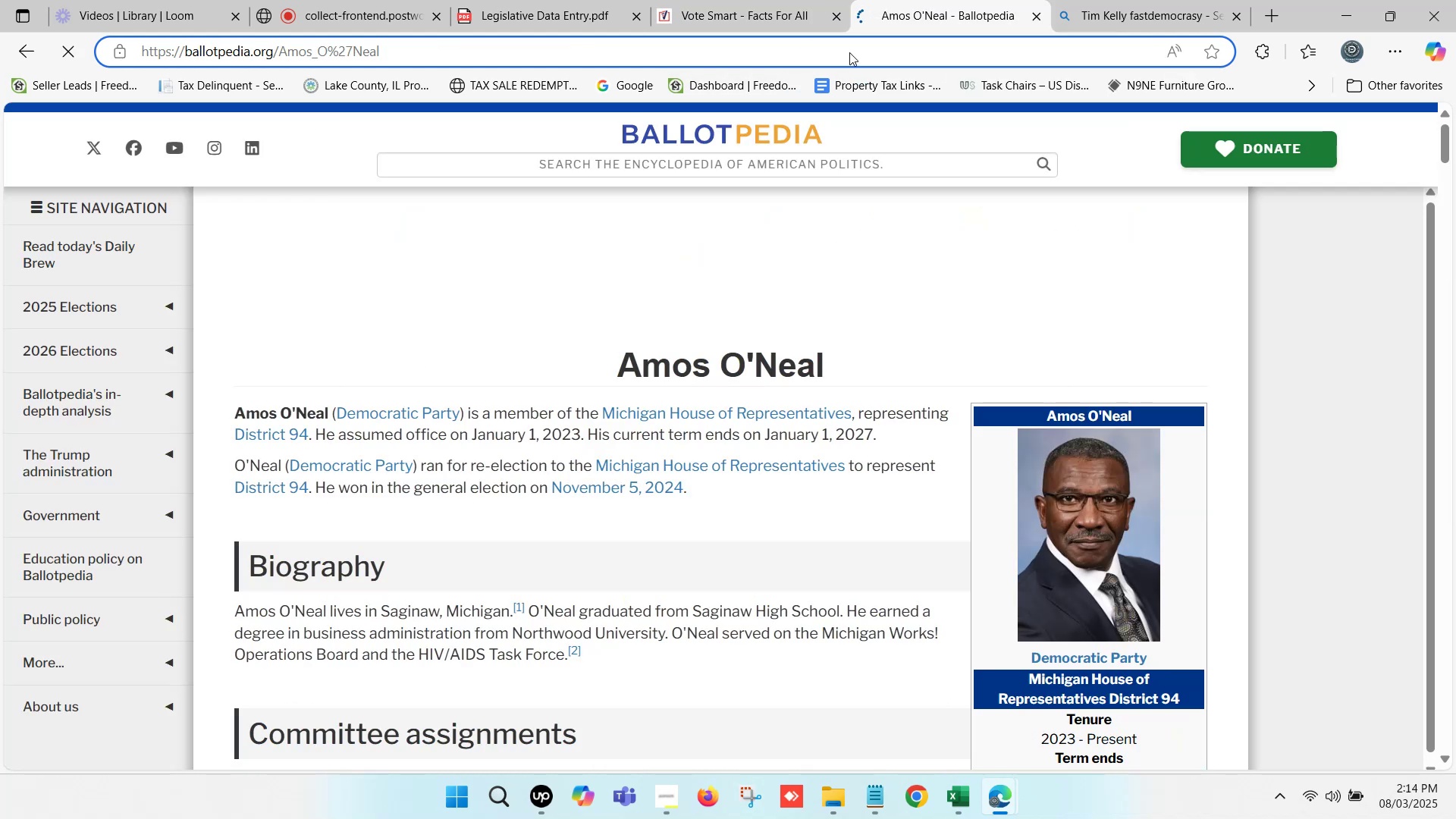 
left_click([769, 0])
 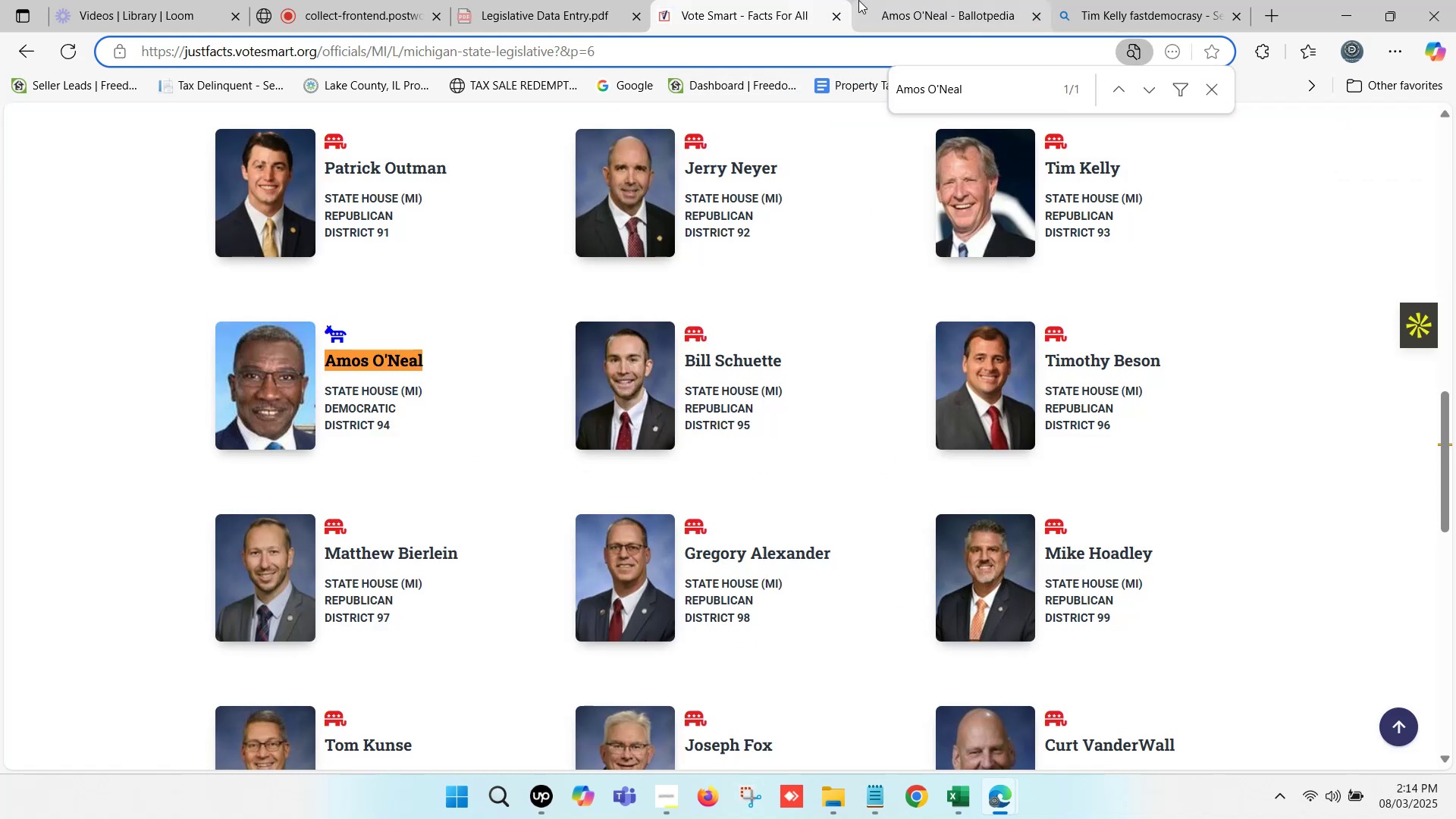 
left_click([860, 0])
 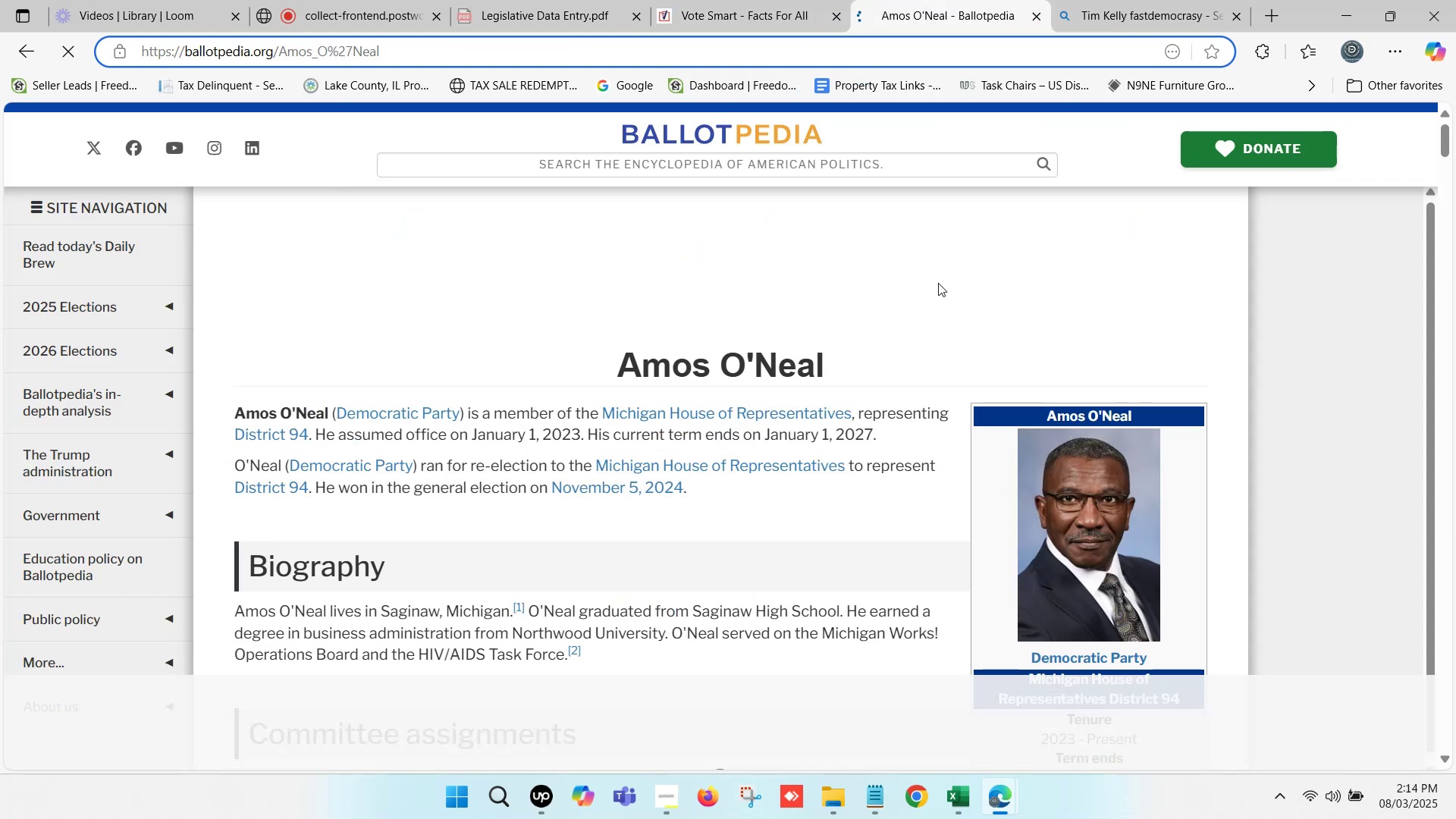 
scroll: coordinate [1042, 386], scroll_direction: down, amount: 5.0
 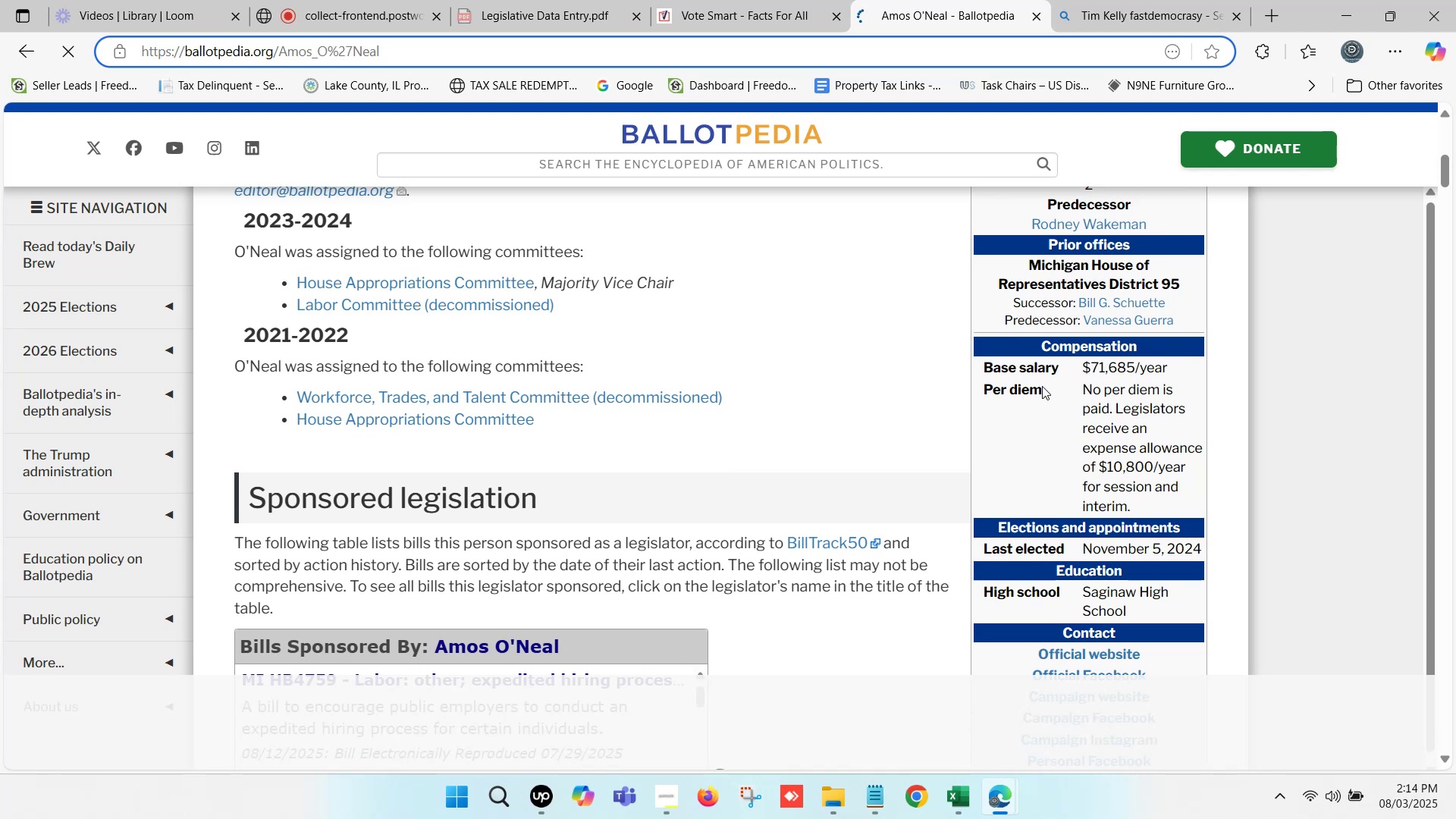 
wait(5.01)
 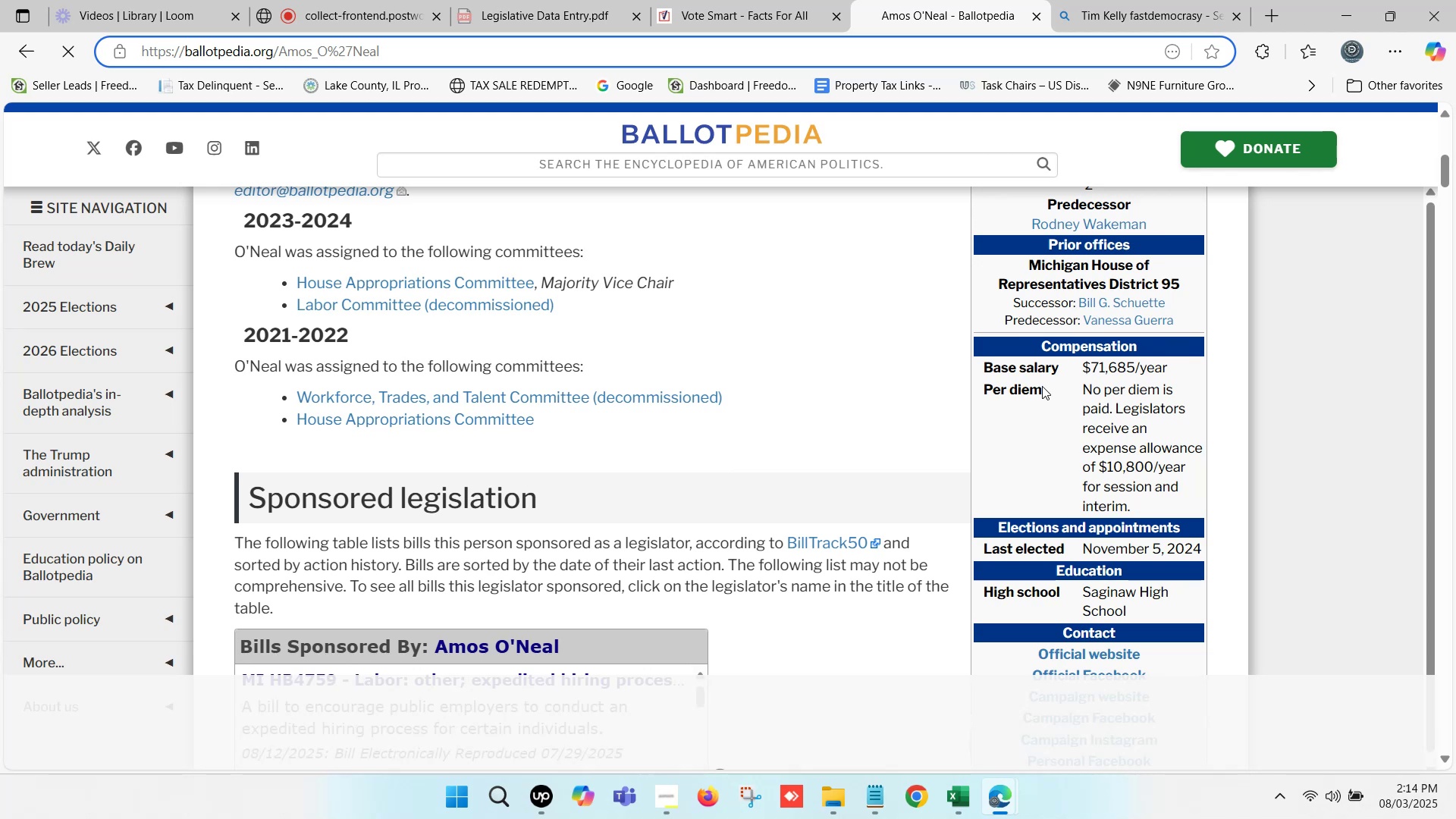 
scroll: coordinate [1034, 398], scroll_direction: down, amount: 2.0
 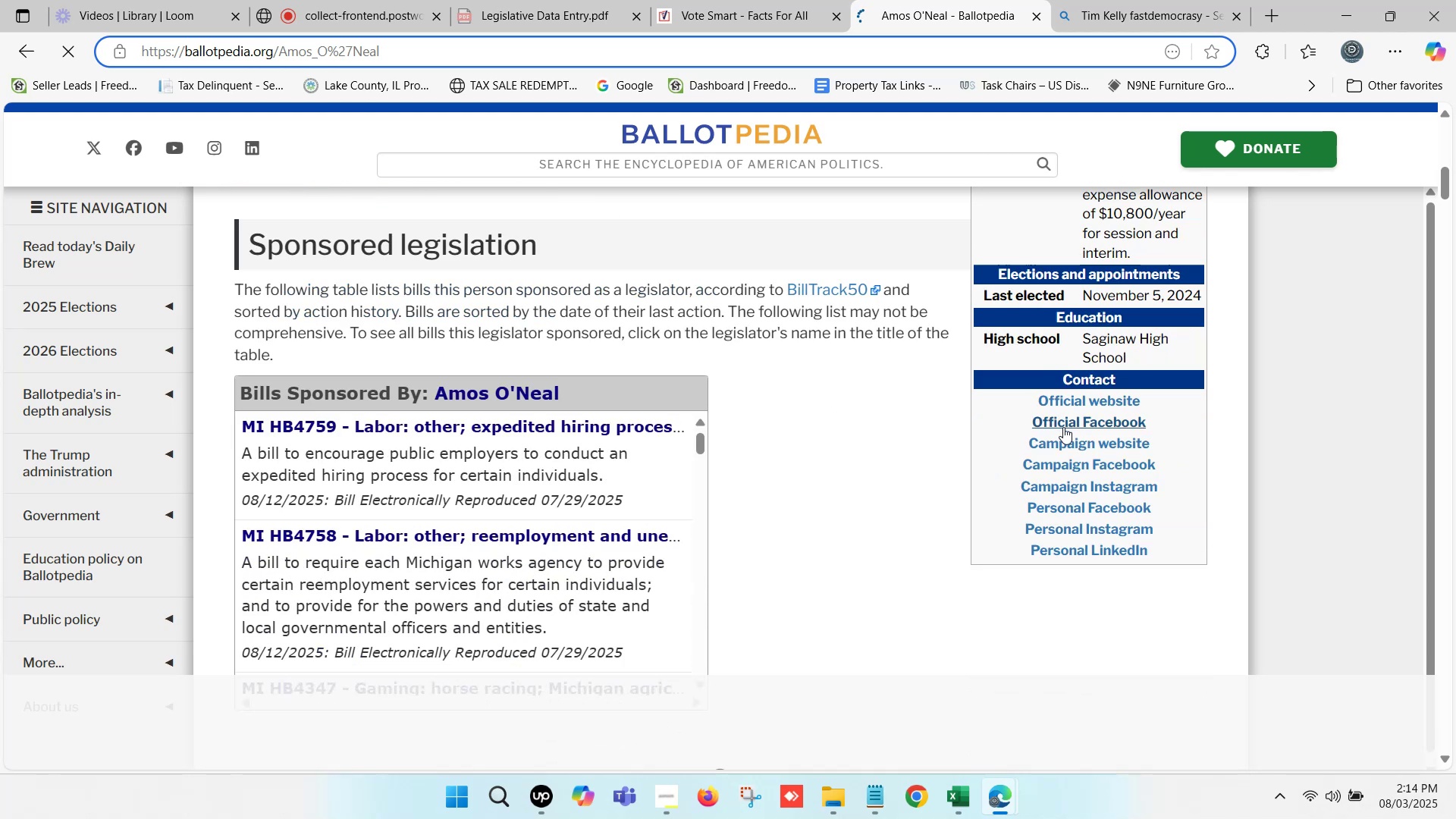 
hold_key(key=ControlLeft, duration=1.53)
left_click([1080, 404])
 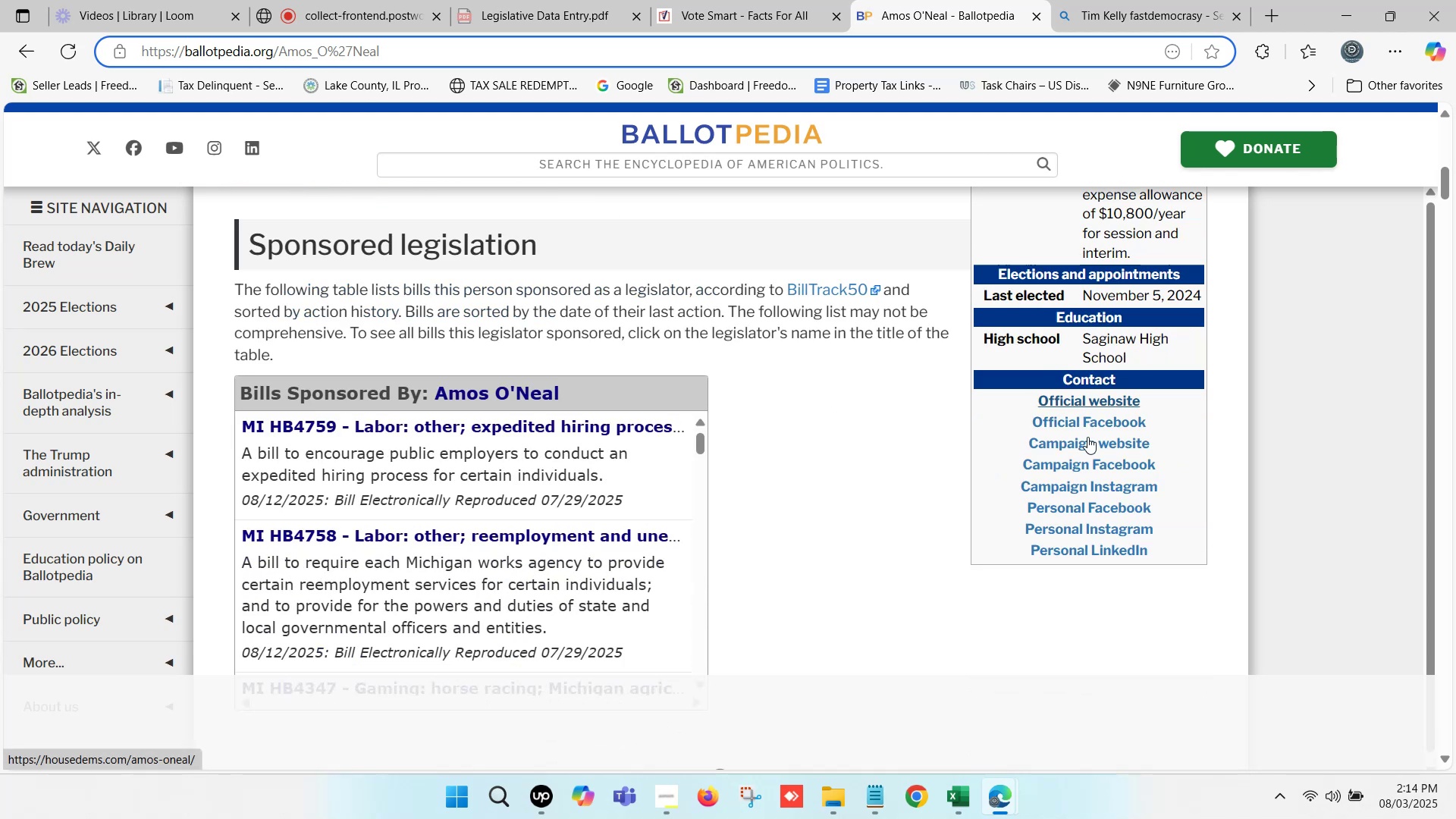 
hold_key(key=ControlLeft, duration=1.32)
left_click([1083, 441])
 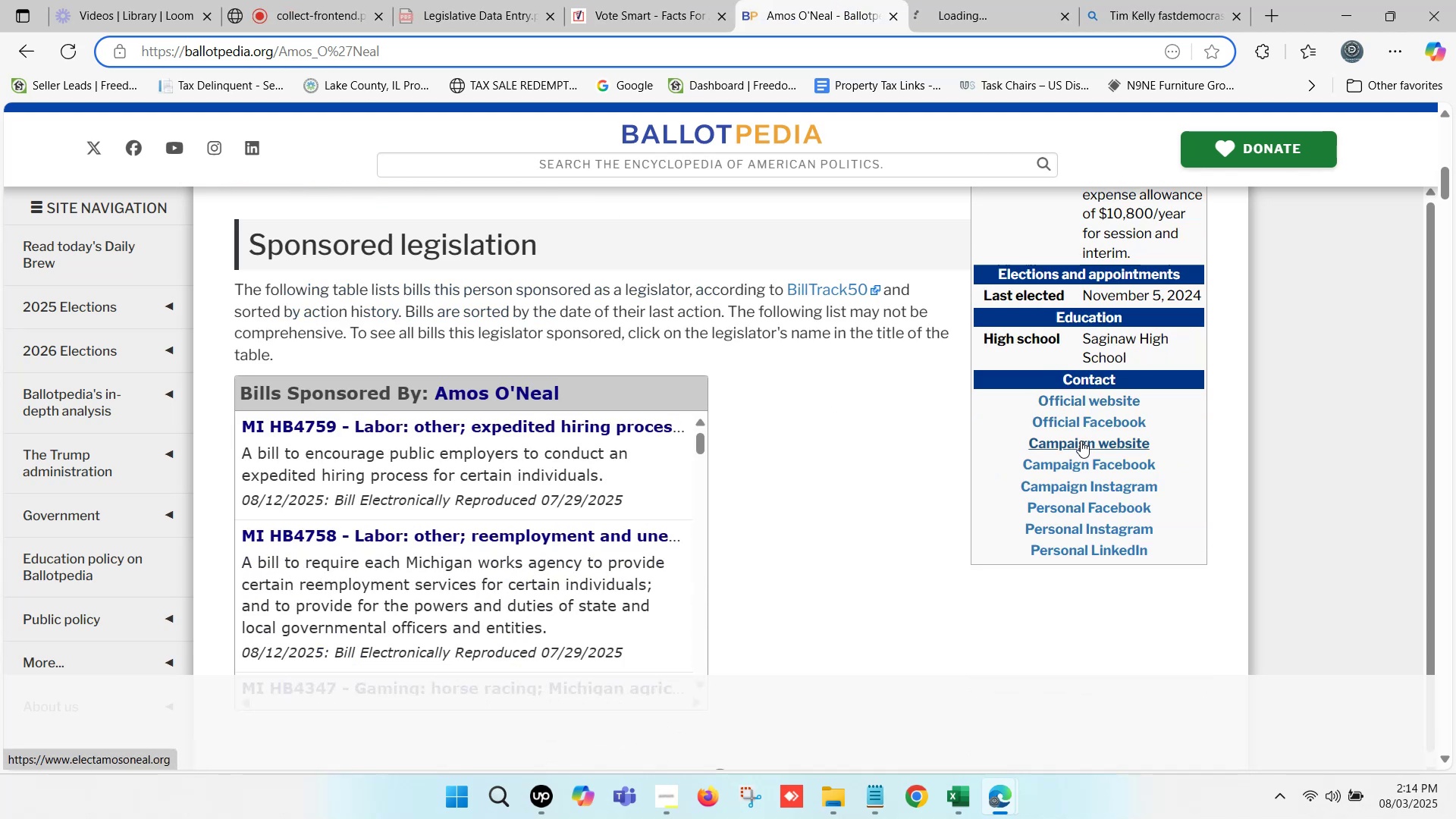 
hold_key(key=ControlLeft, duration=8.25)
scroll: coordinate [734, 413], scroll_direction: up, amount: 7.0
 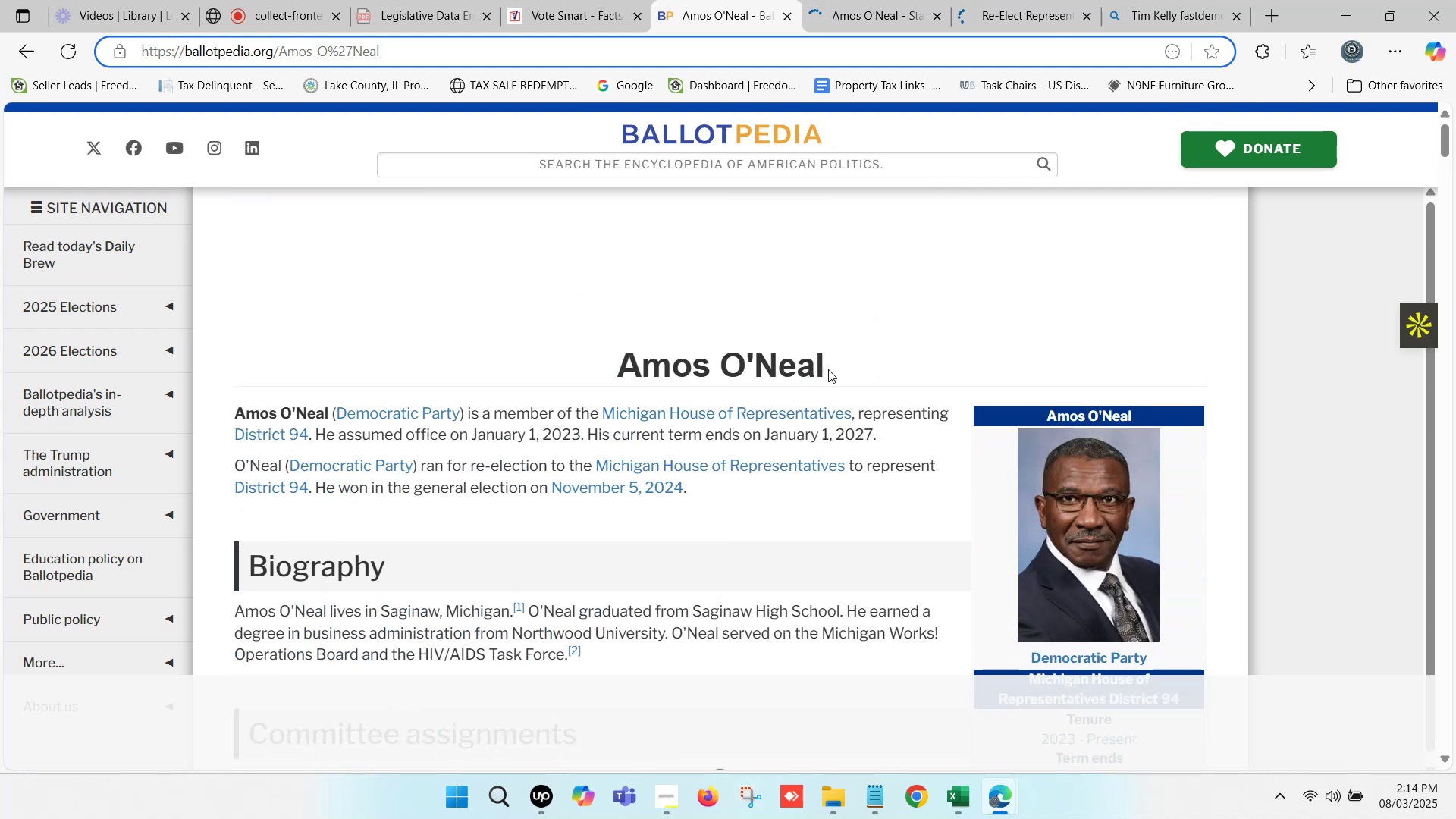 
left_click_drag(start_coordinate=[833, 359], to_coordinate=[625, 366])
 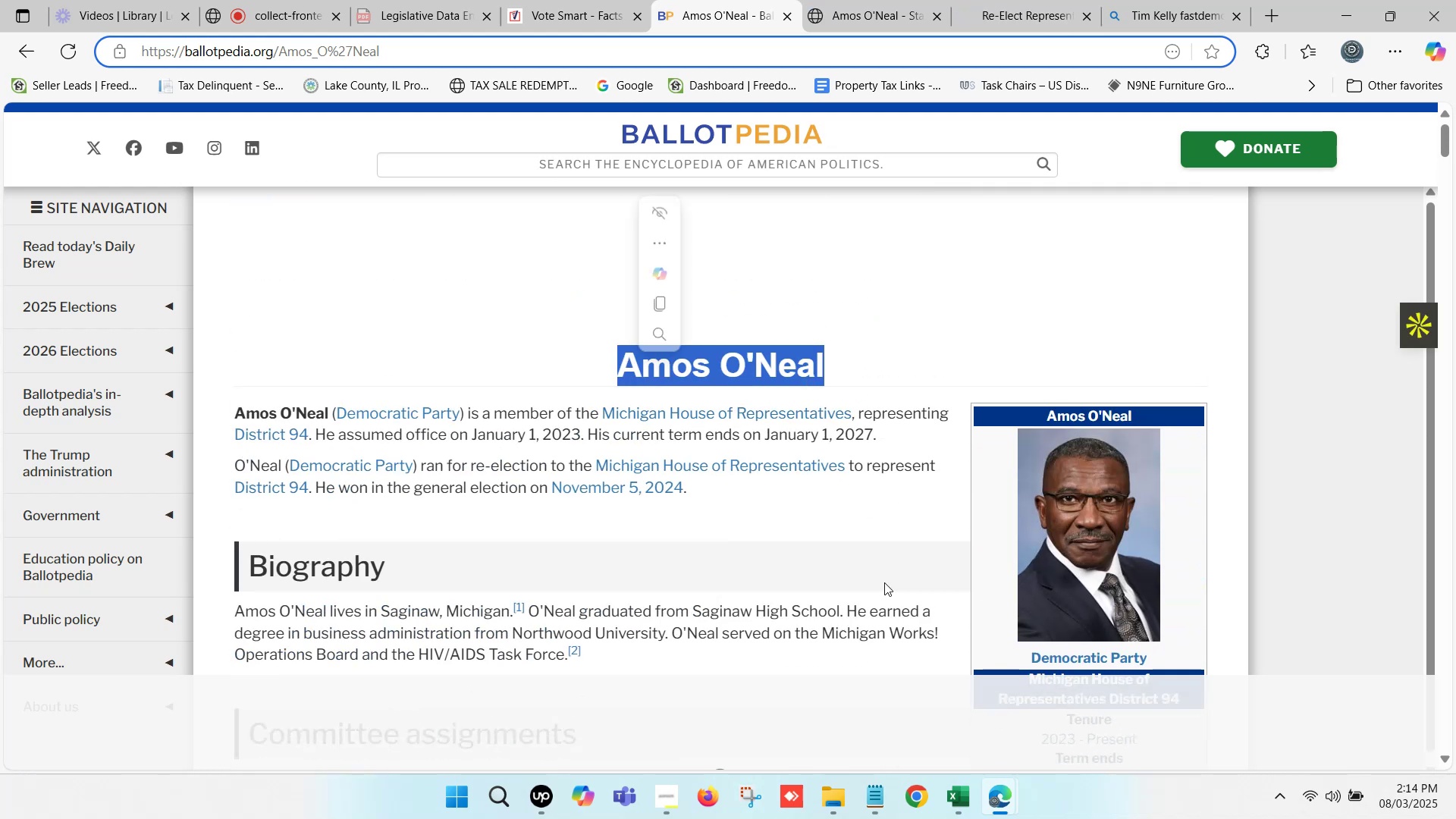 
key(Control+C)
 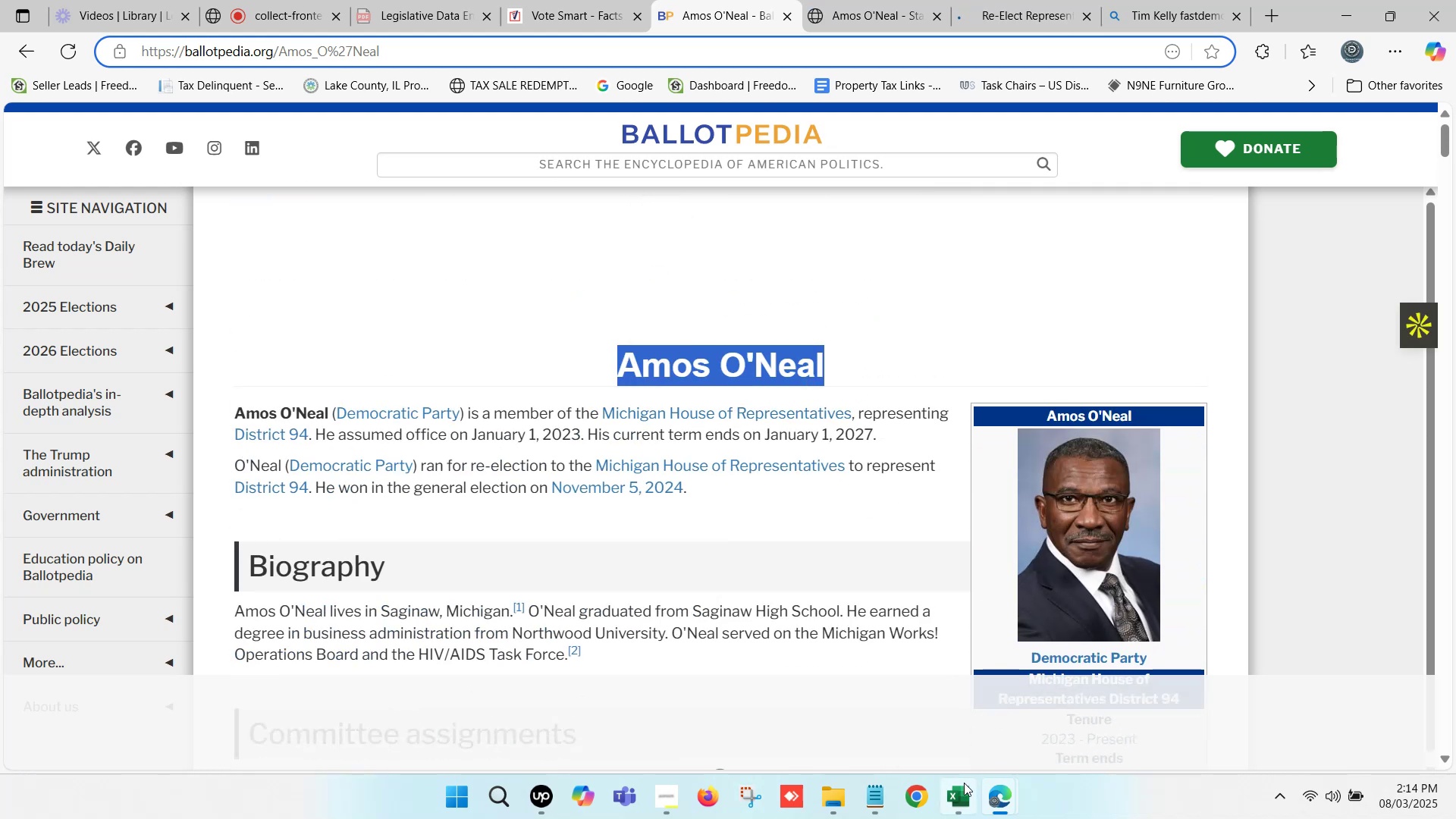 
left_click([962, 787])
 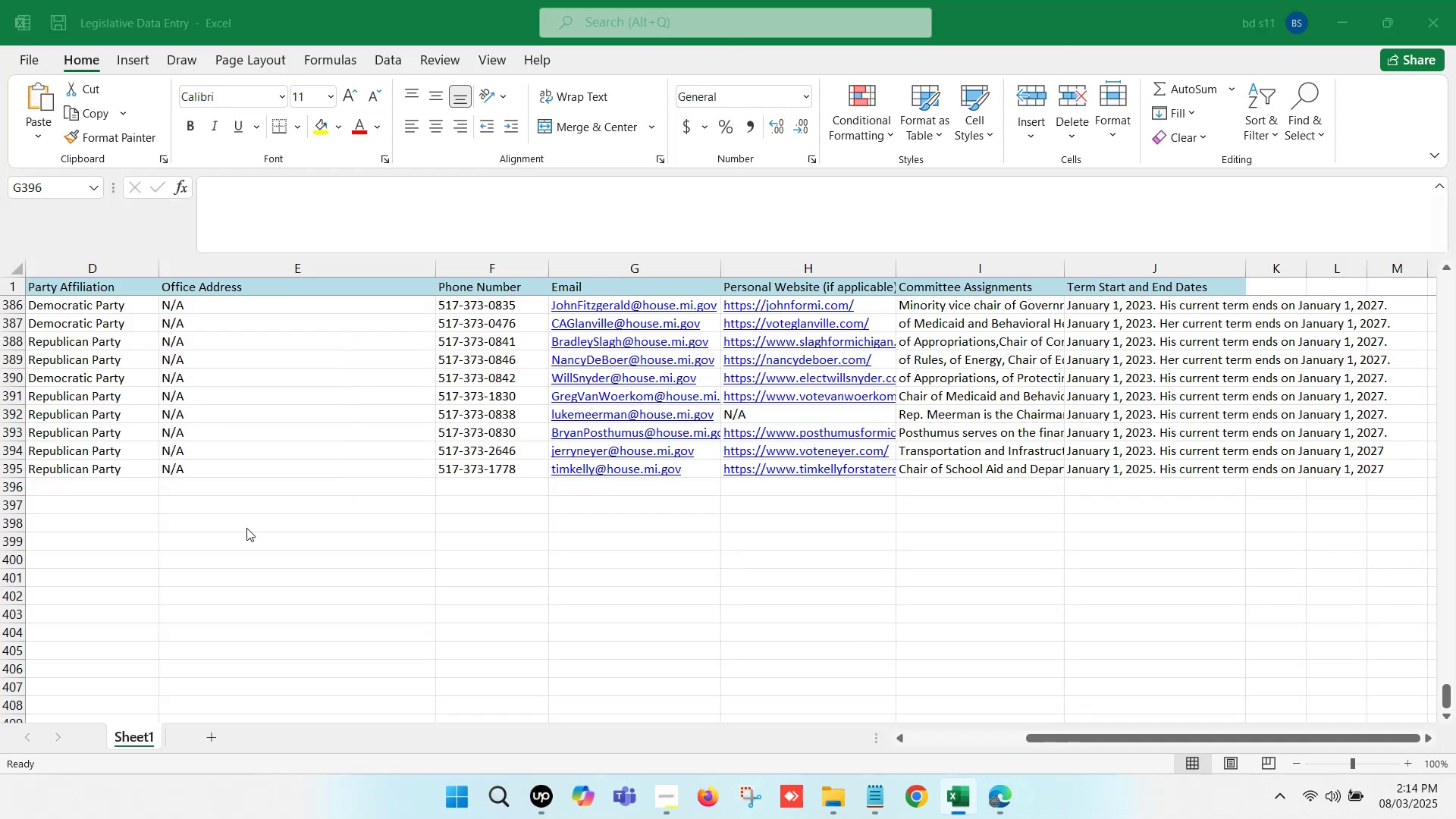 
left_click([83, 482])
 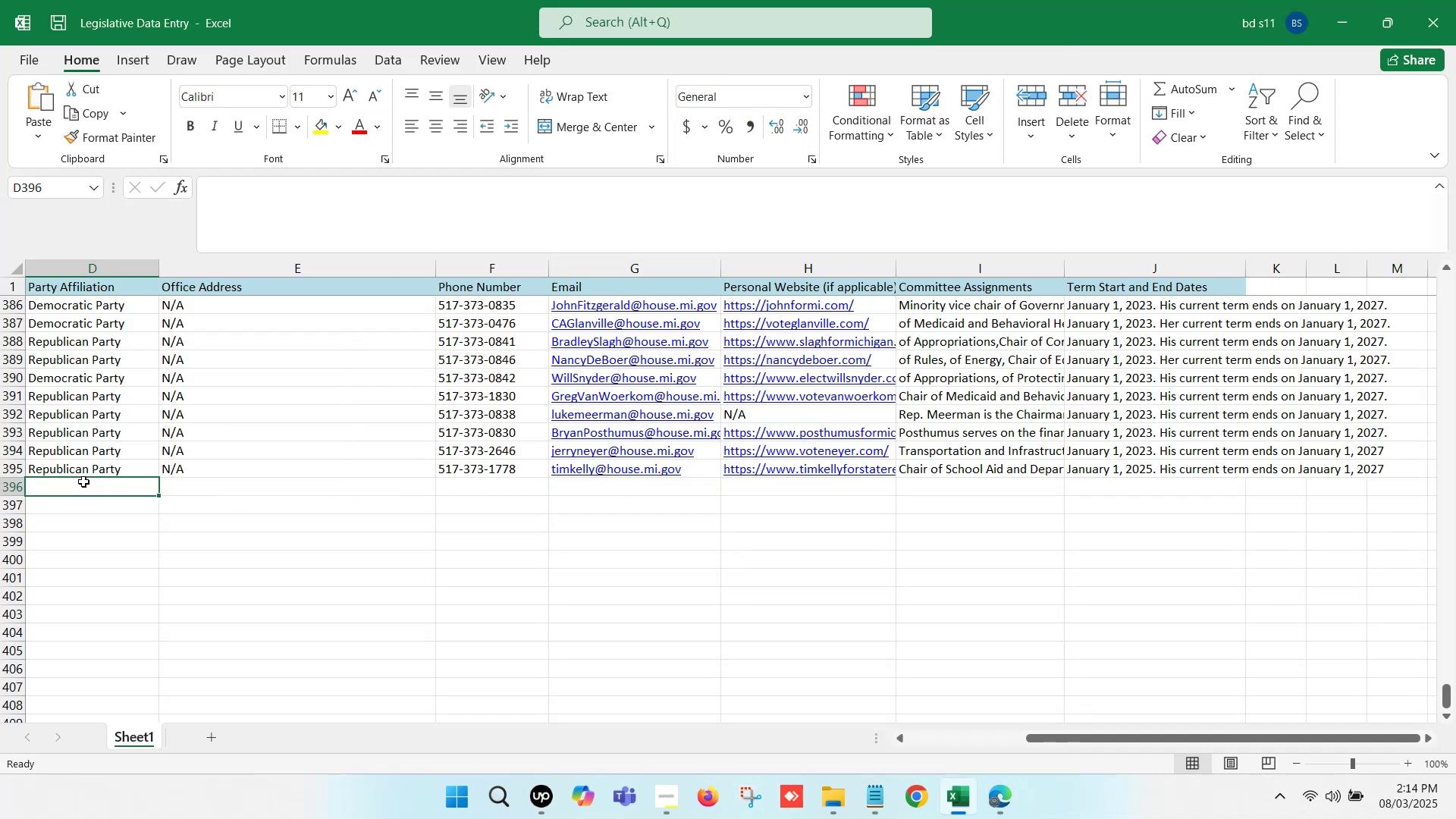 
hold_key(key=ArrowLeft, duration=0.84)
 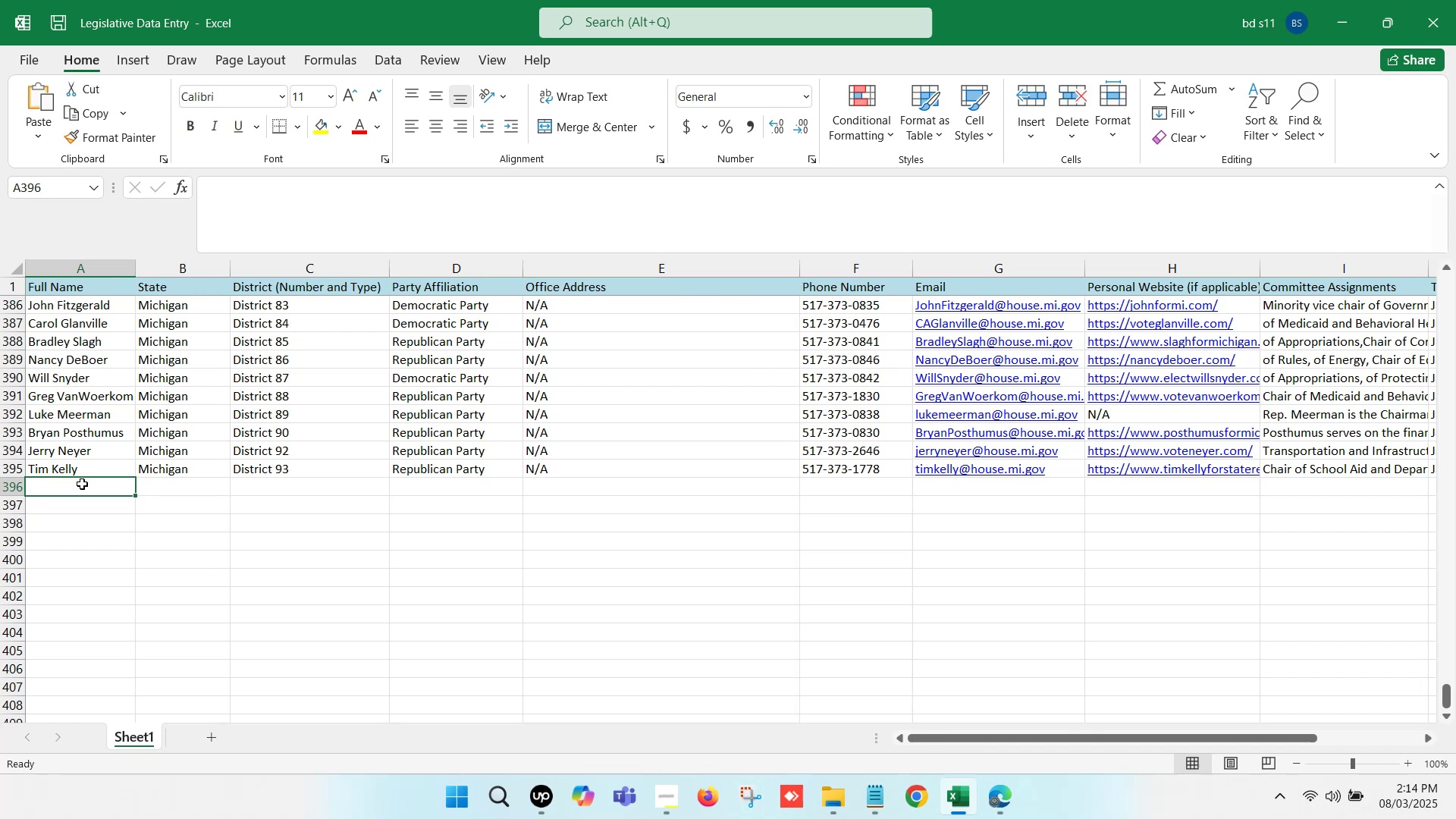 
double_click([82, 484])
 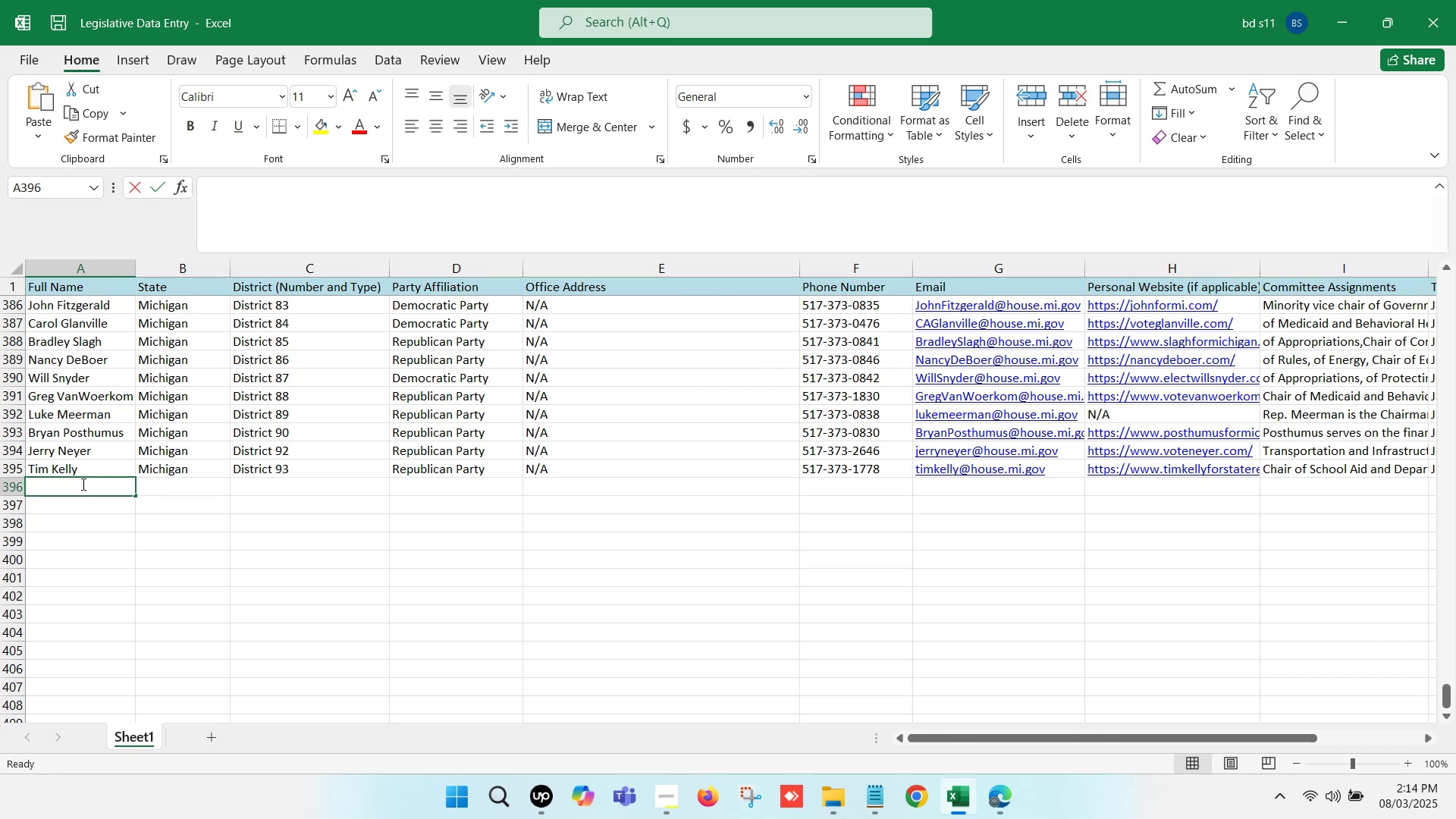 
key(Control+ControlLeft)
 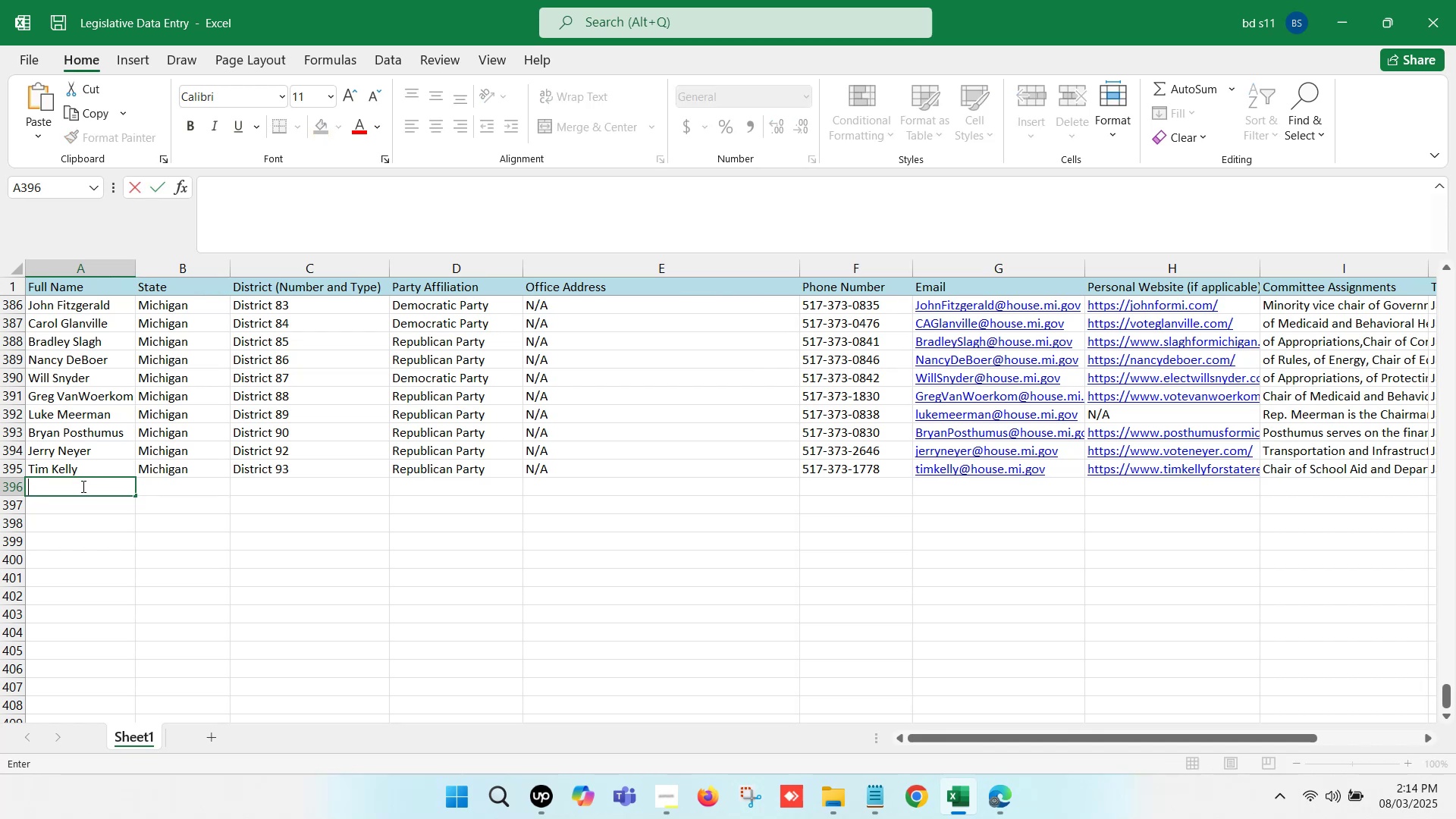 
key(Control+V)
 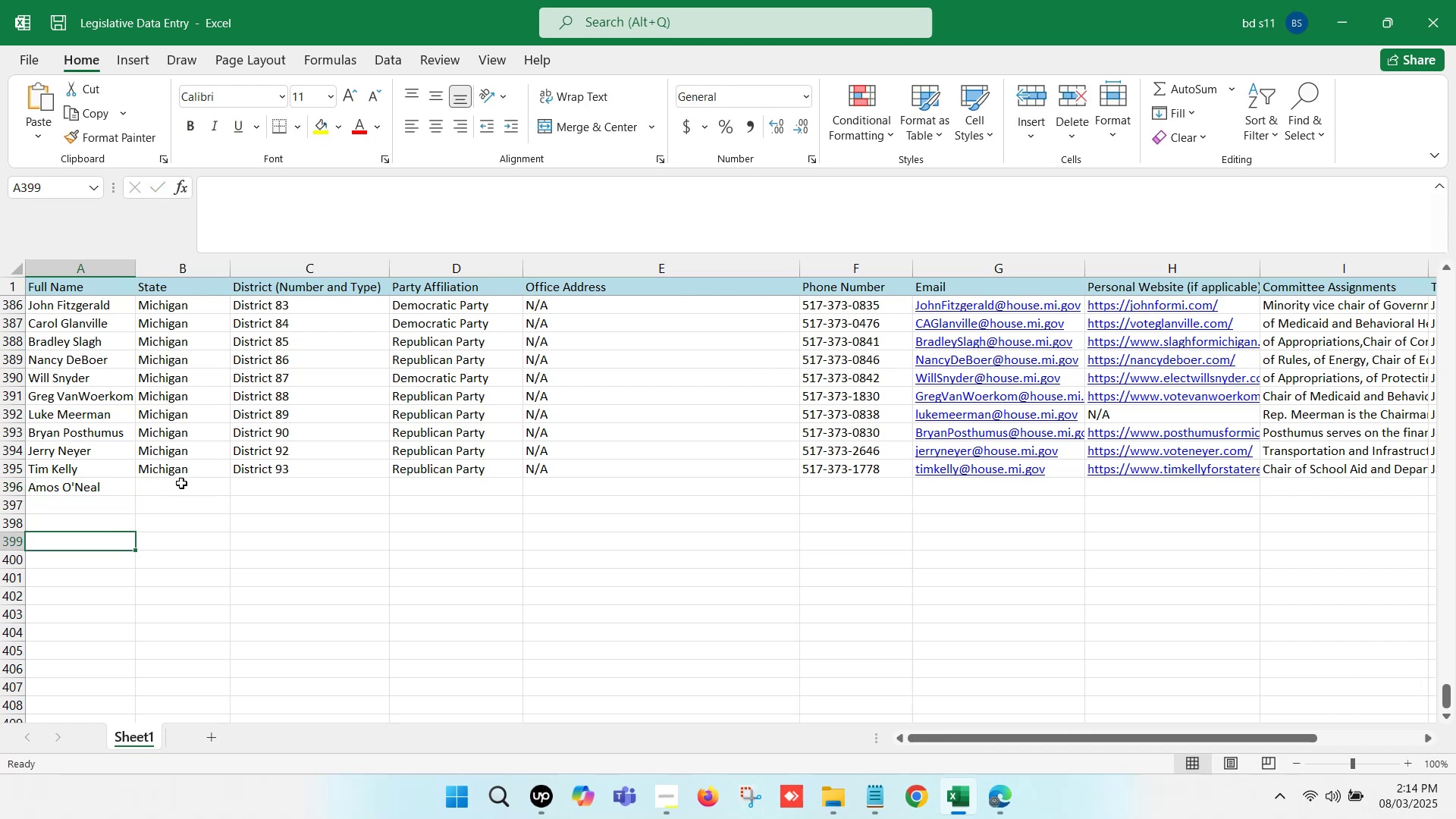 
left_click([184, 468])
 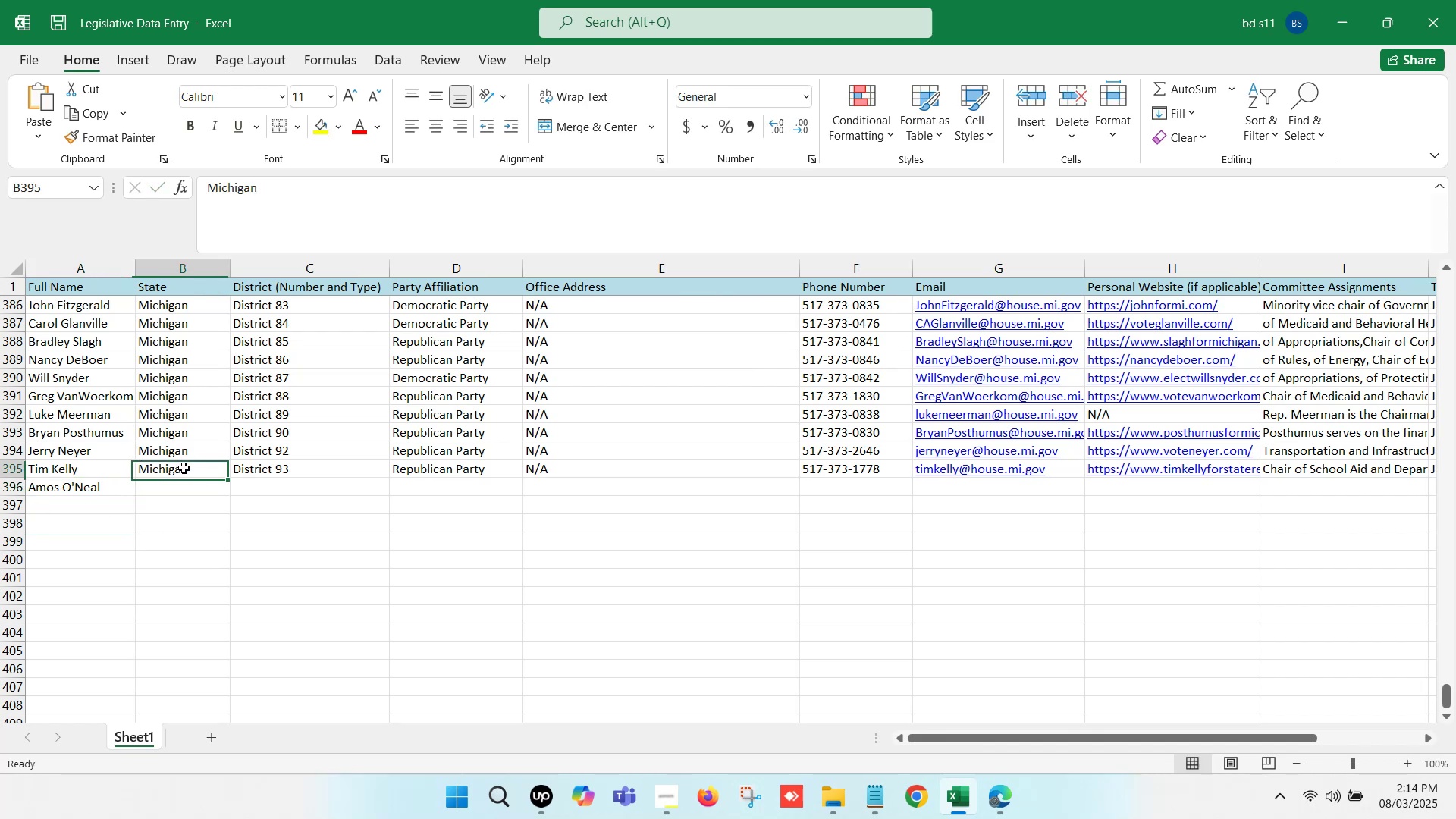 
key(Control+ControlLeft)
 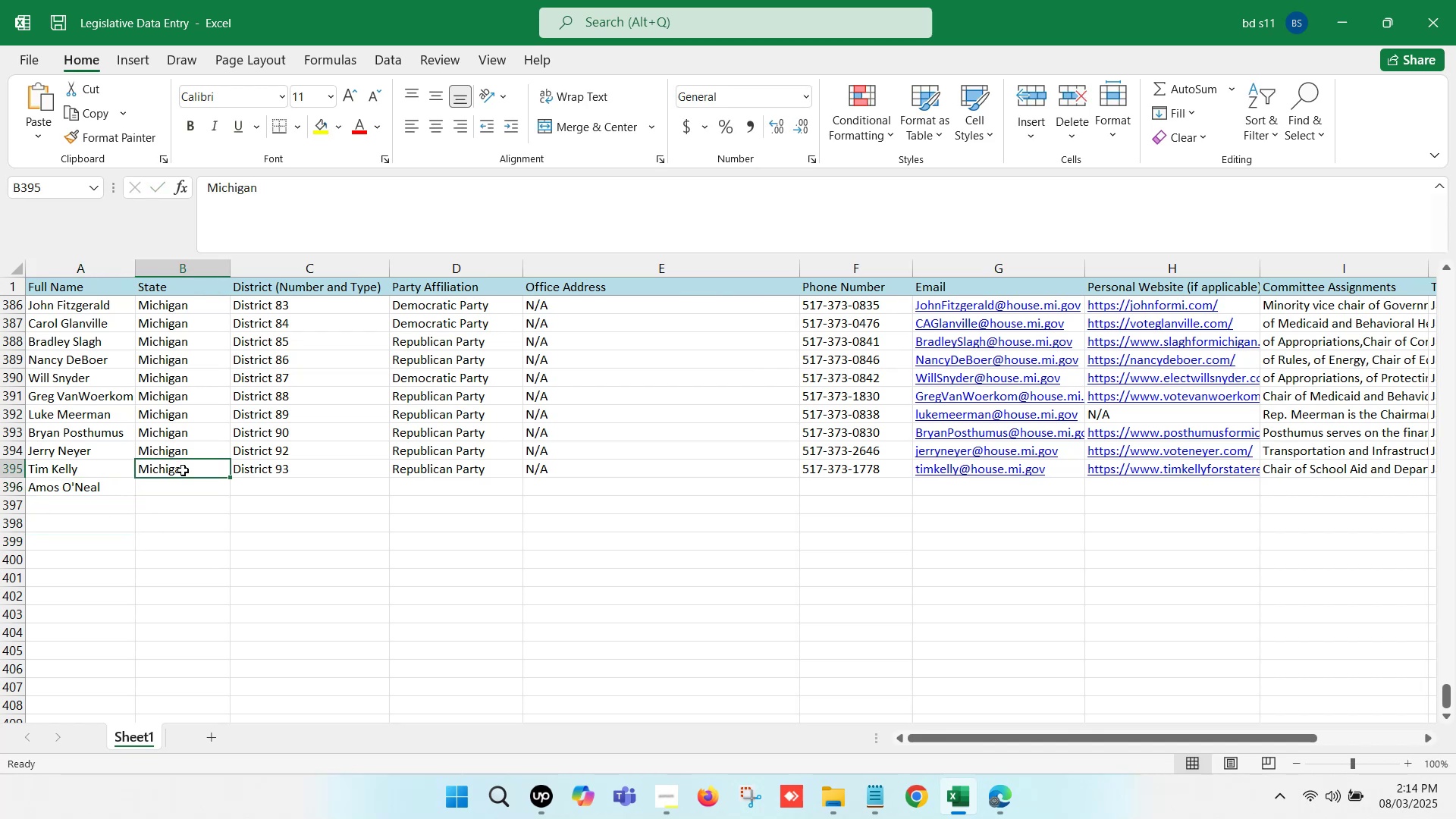 
key(Control+C)
 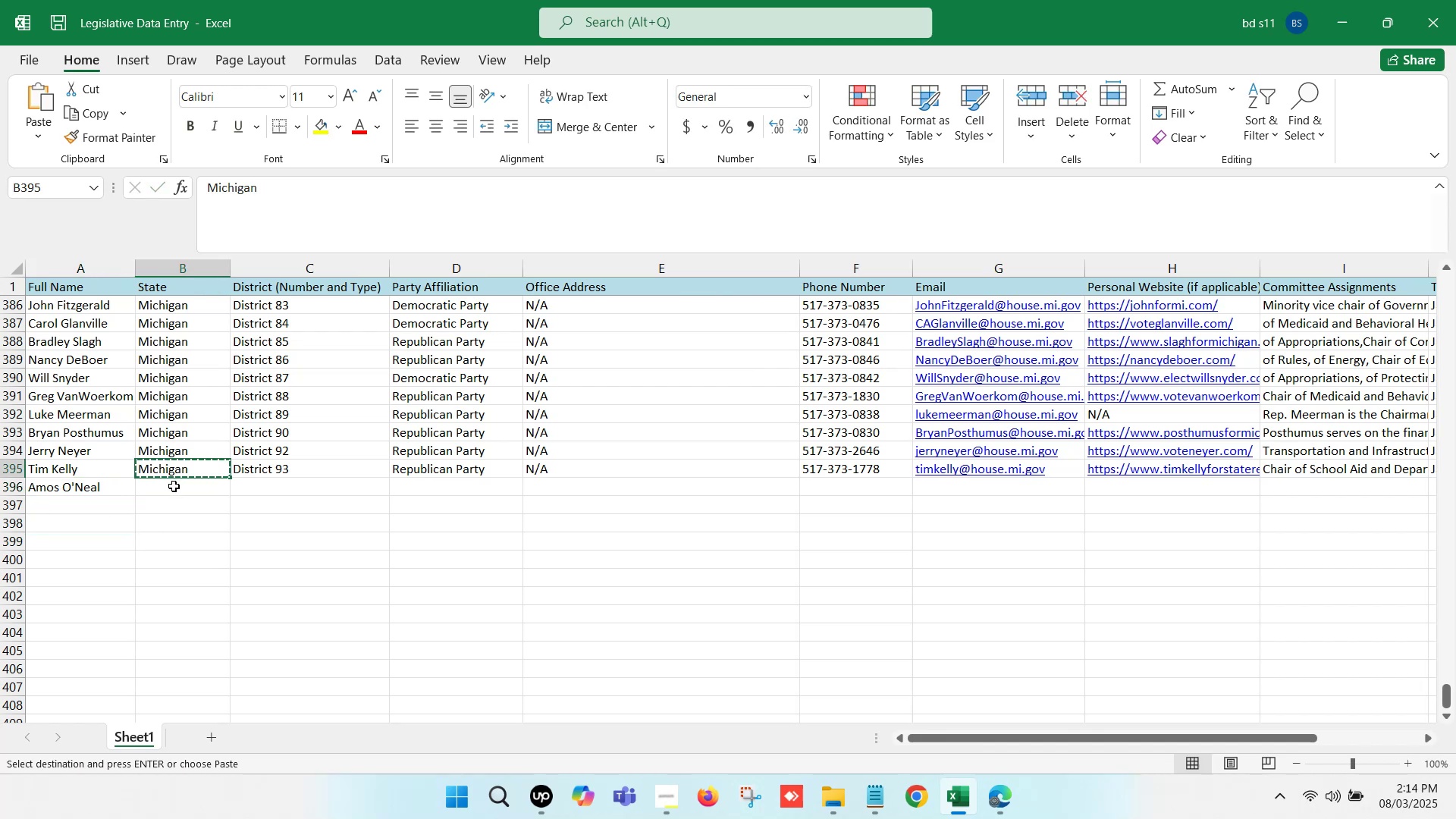 
left_click([174, 488])
 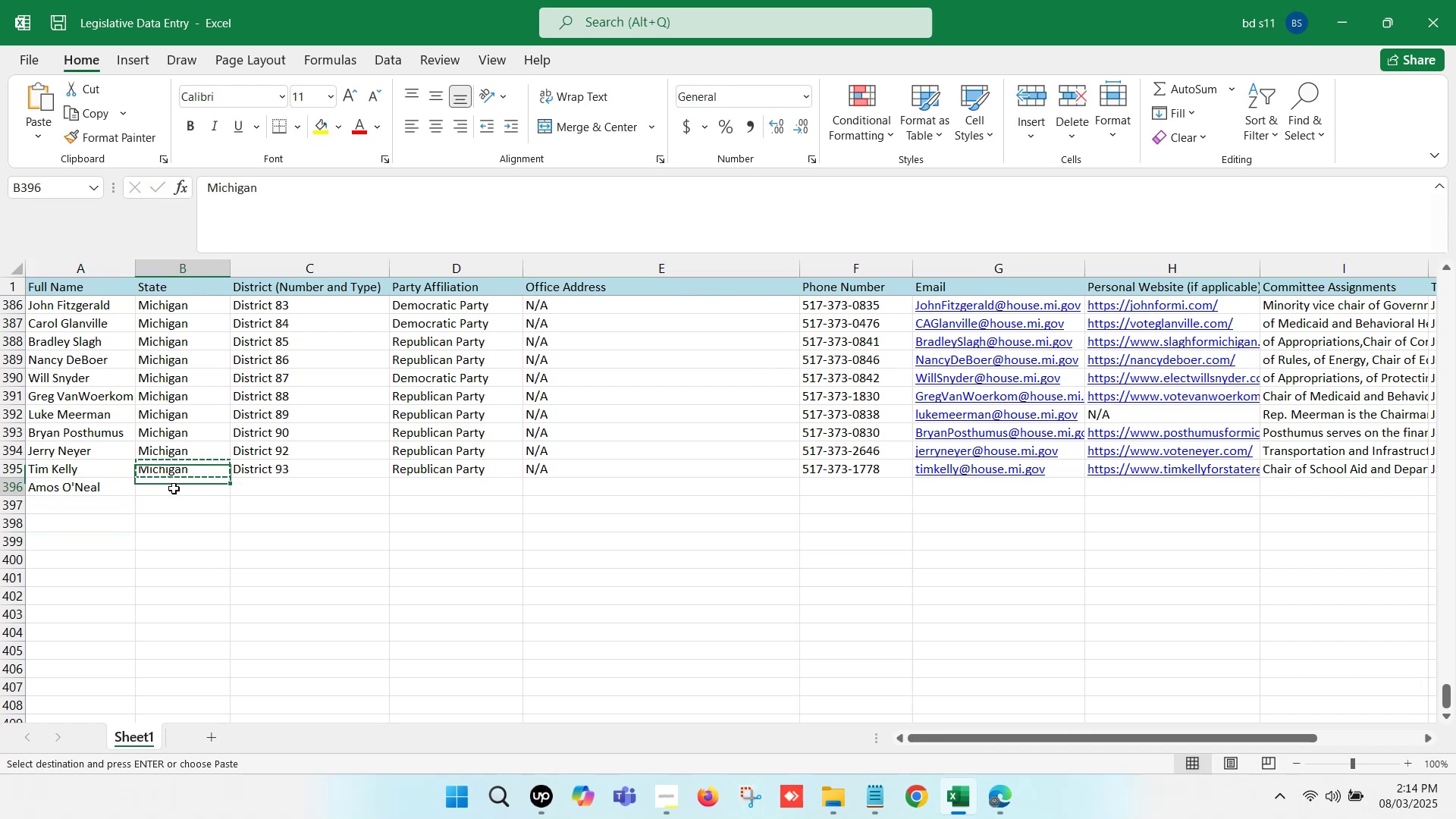 
key(Control+ControlLeft)
 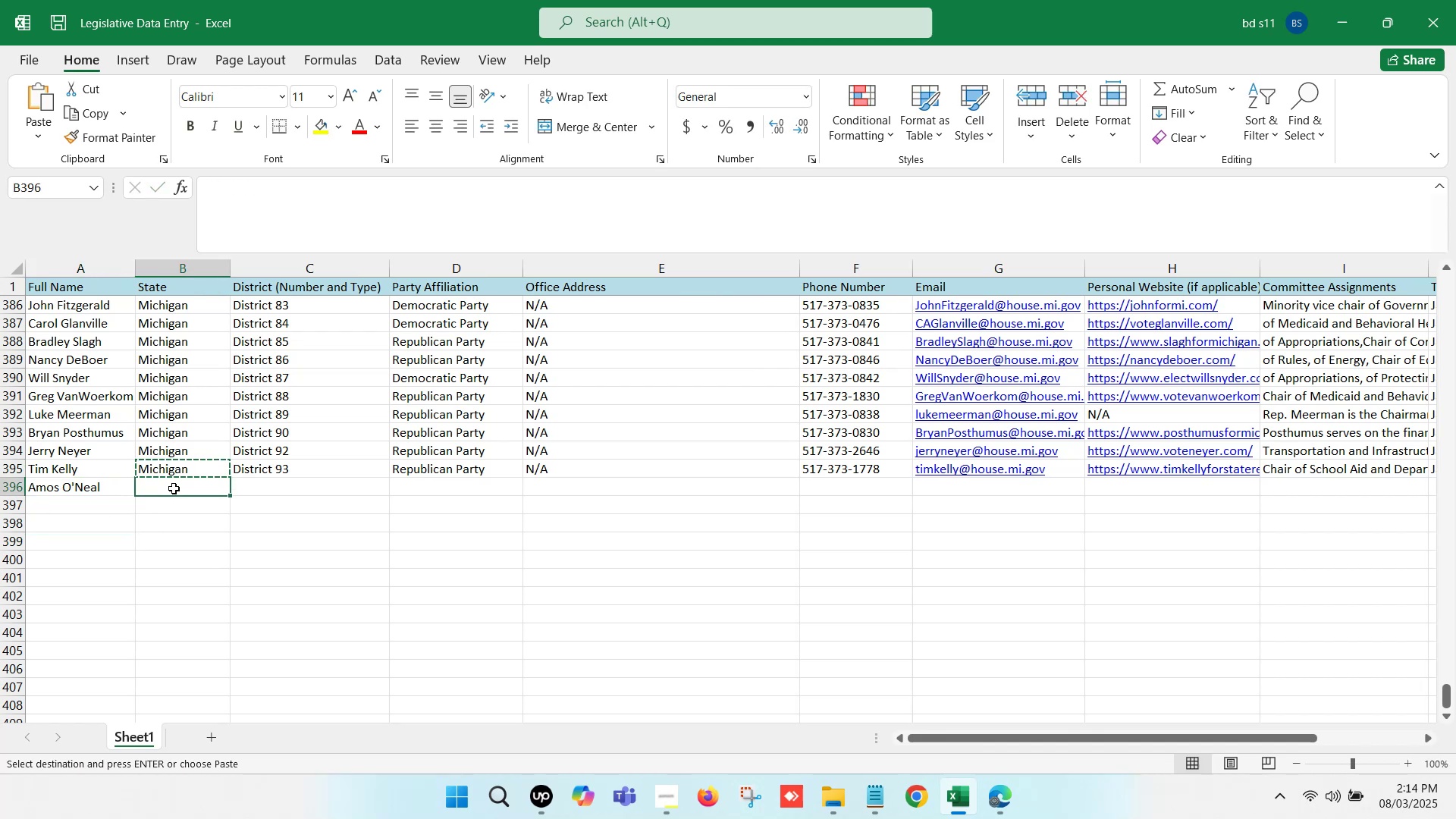 
key(Control+V)
 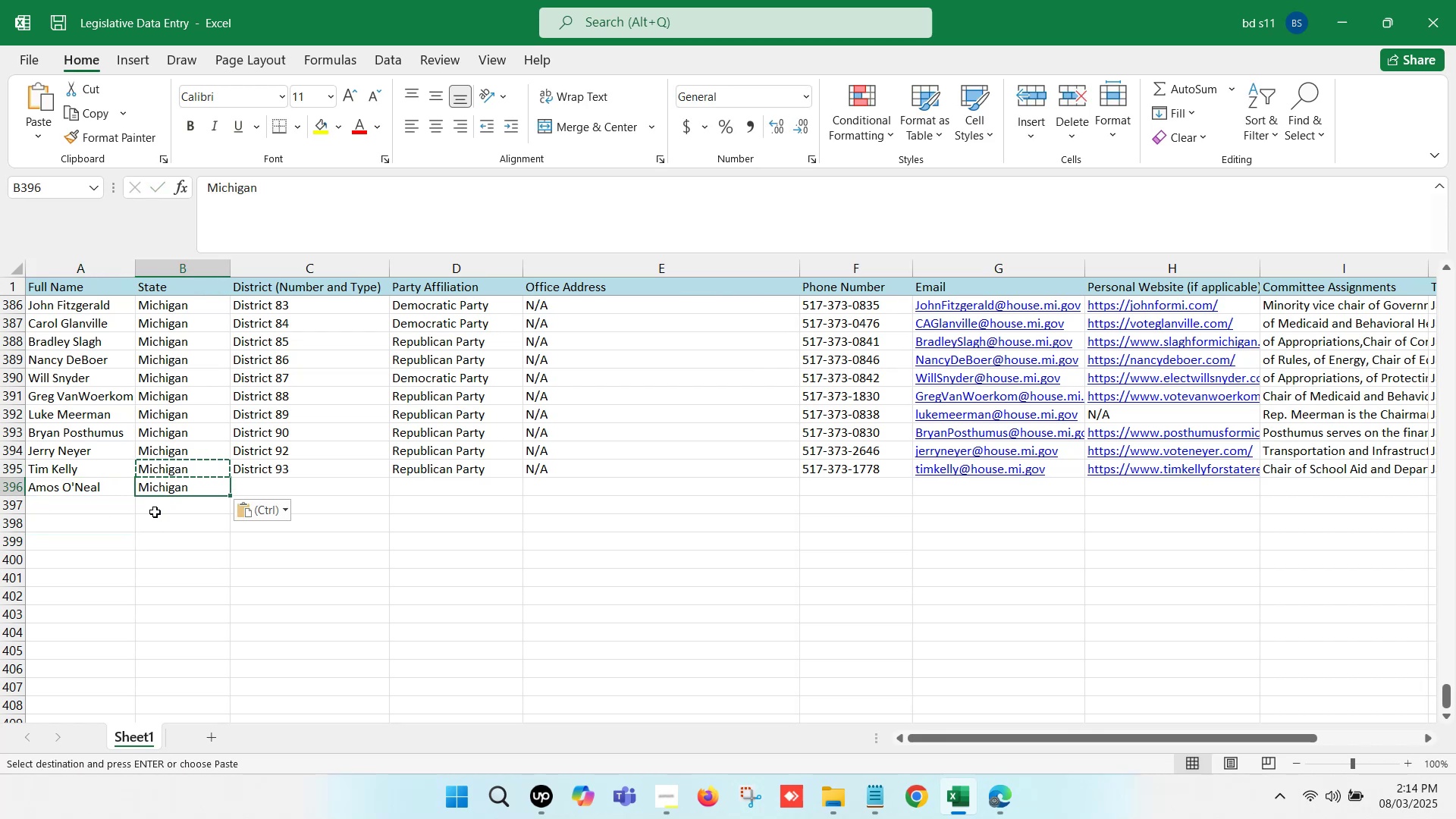 
left_click([155, 515])
 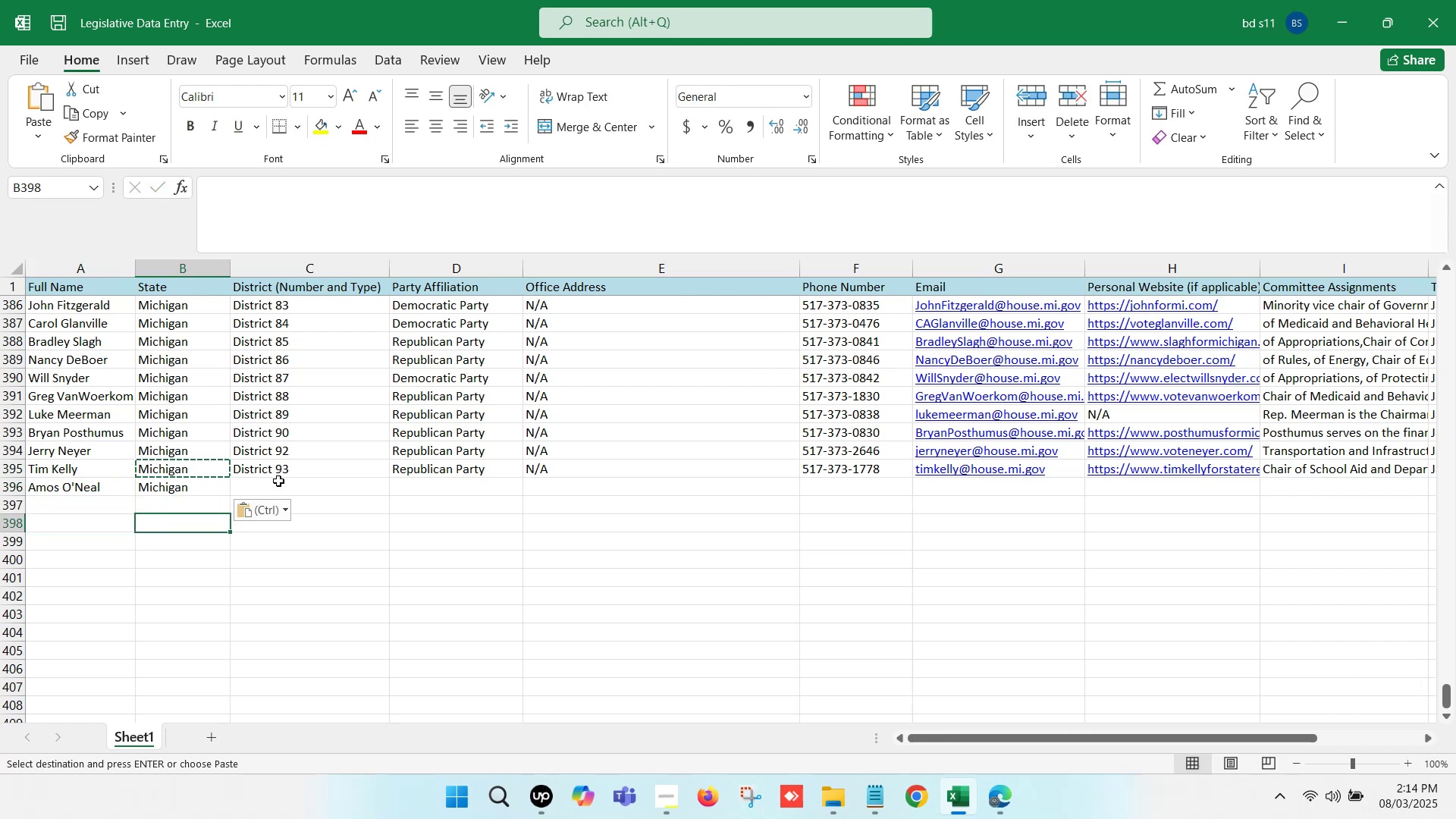 
left_click([279, 479])
 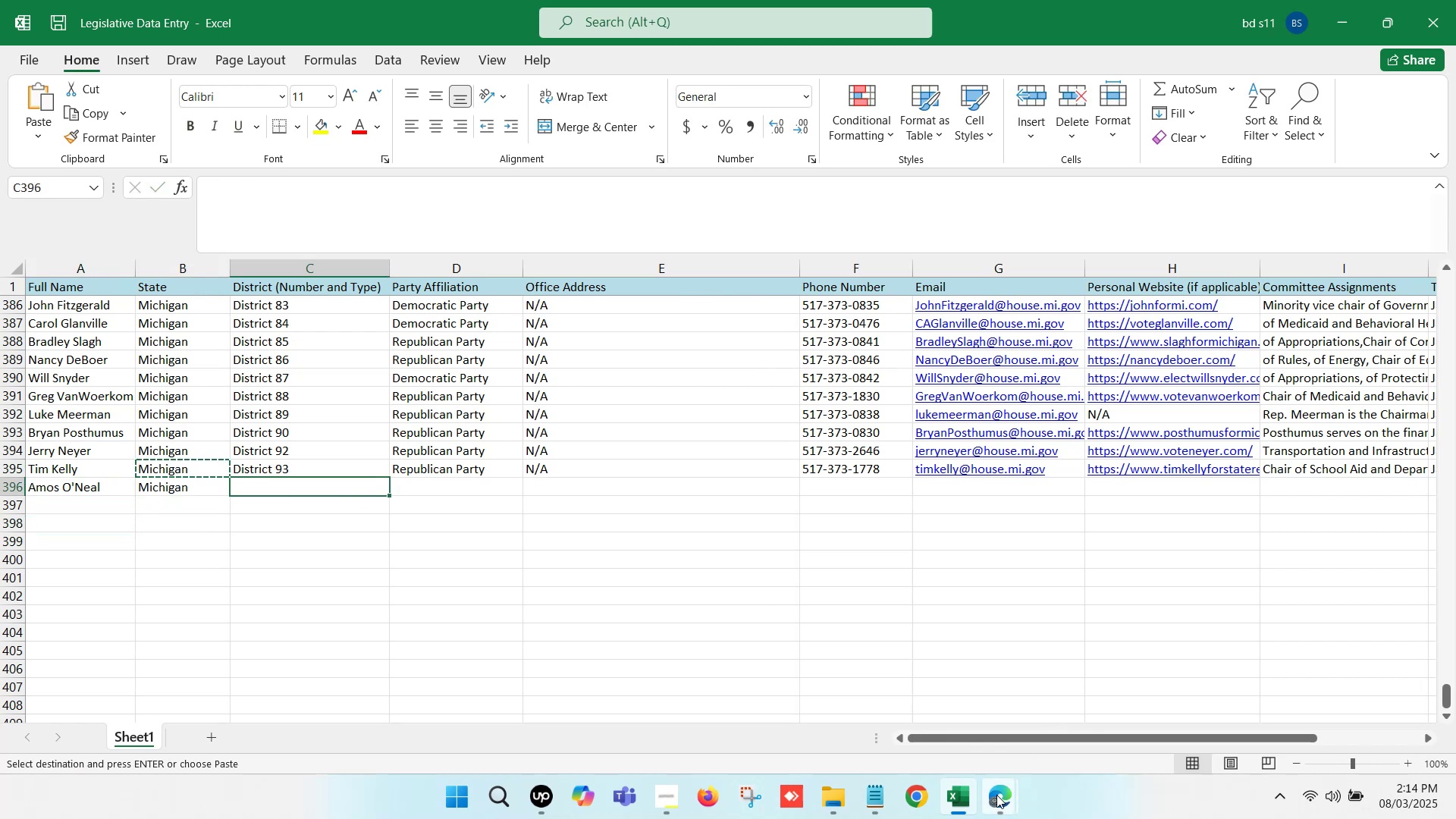 
left_click([916, 712])
 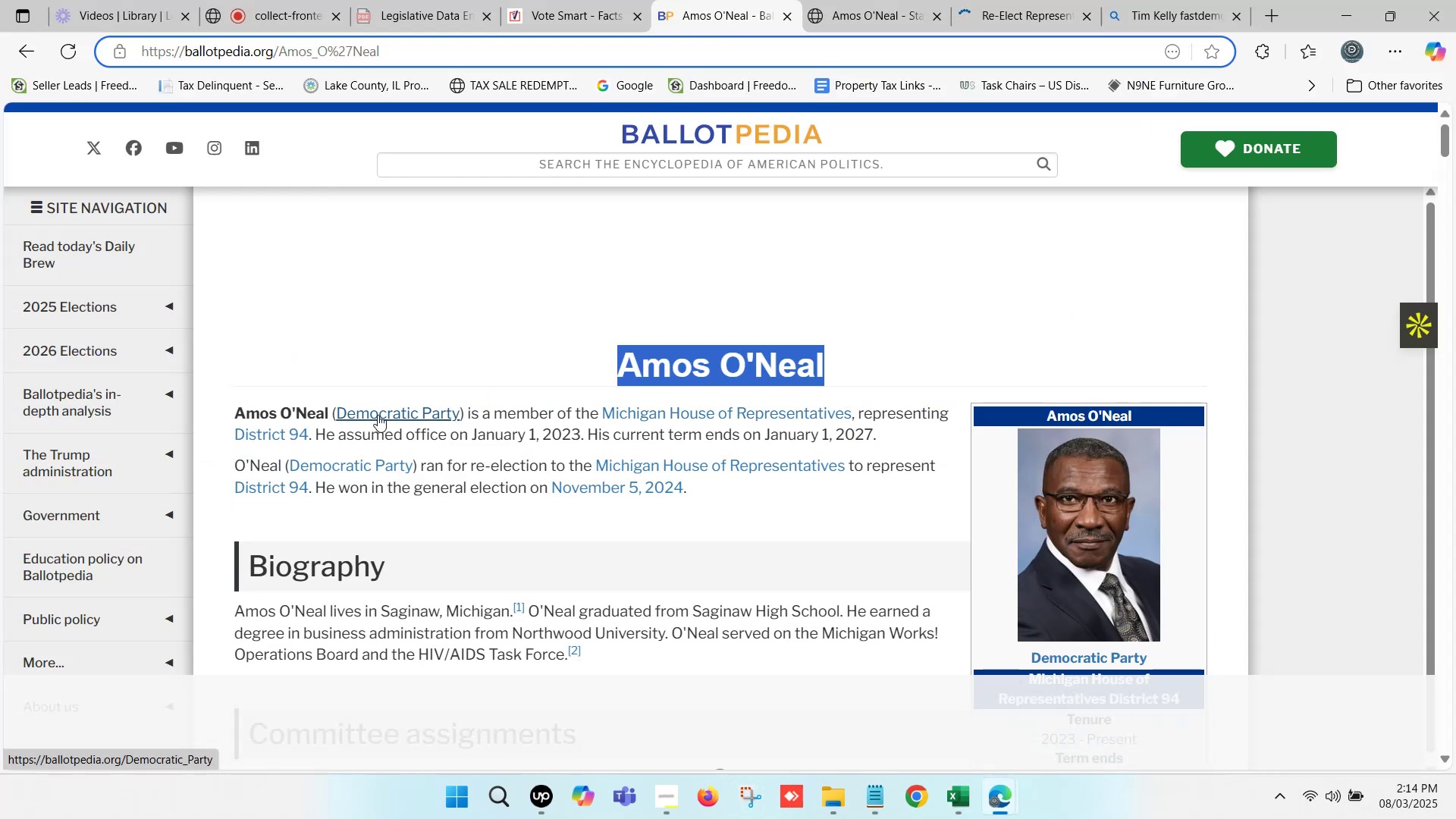 
left_click_drag(start_coordinate=[311, 435], to_coordinate=[237, 438])
 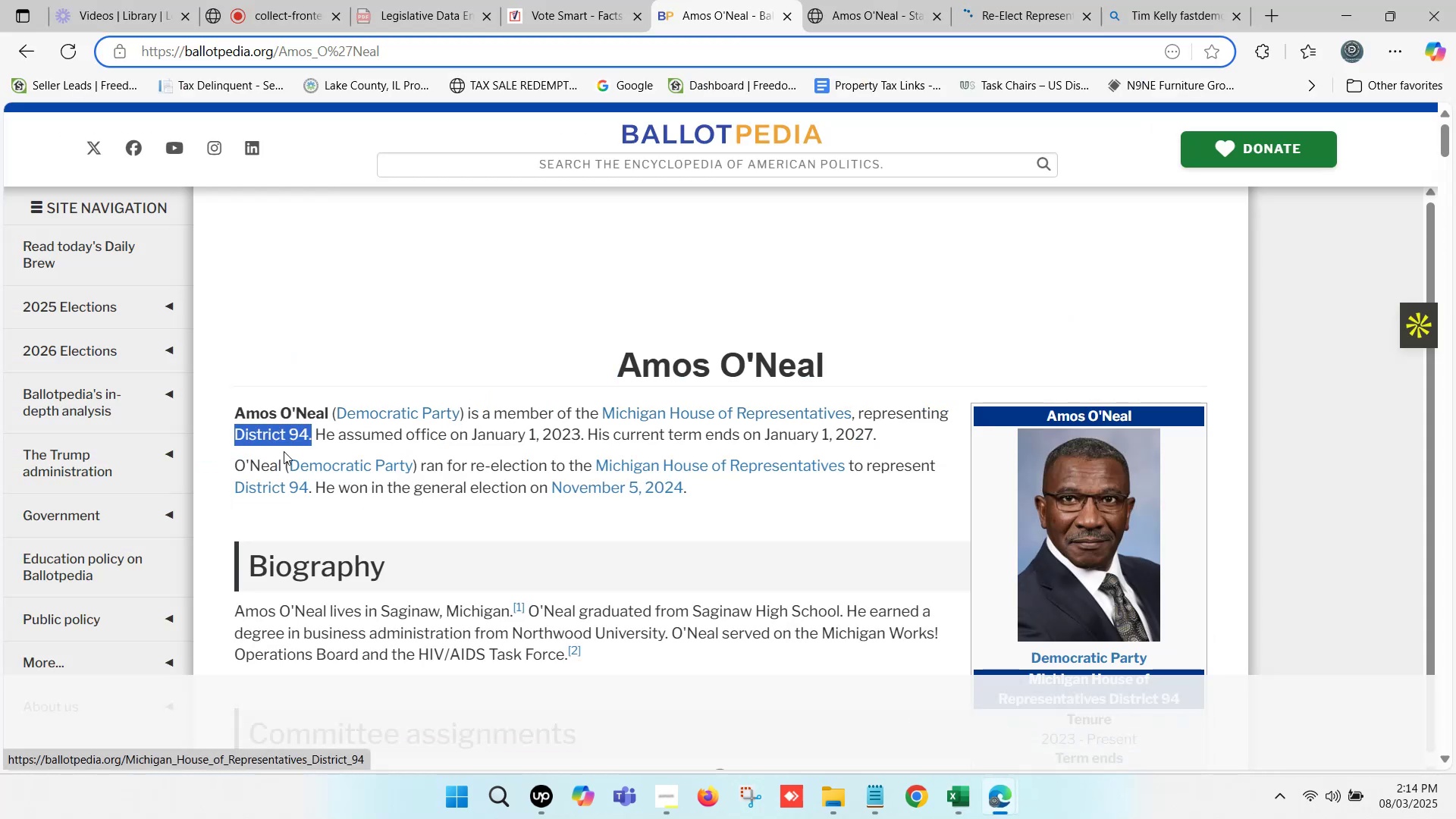 
key(Control+C)
 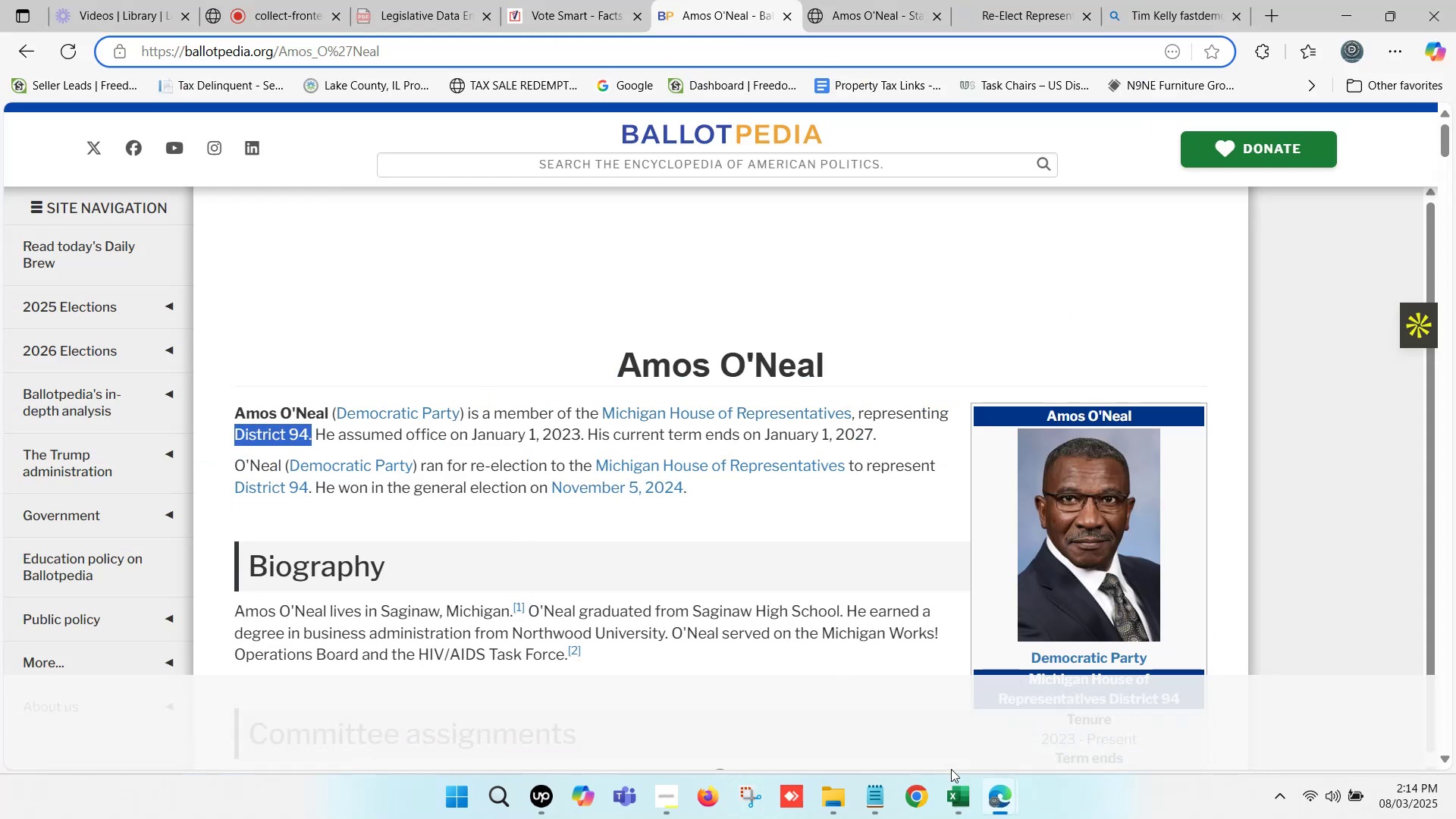 
left_click([955, 779])
 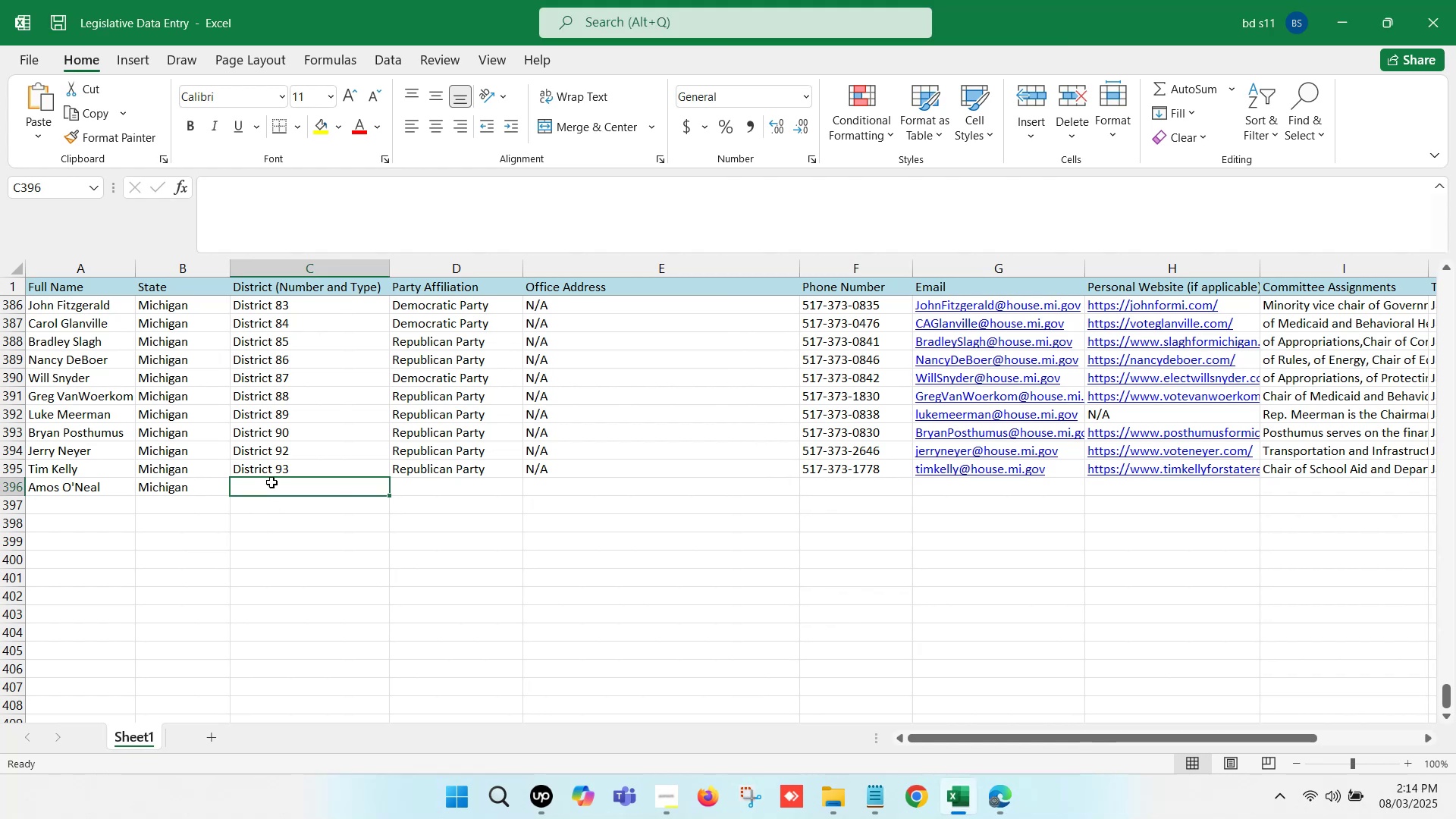 
double_click([271, 482])
 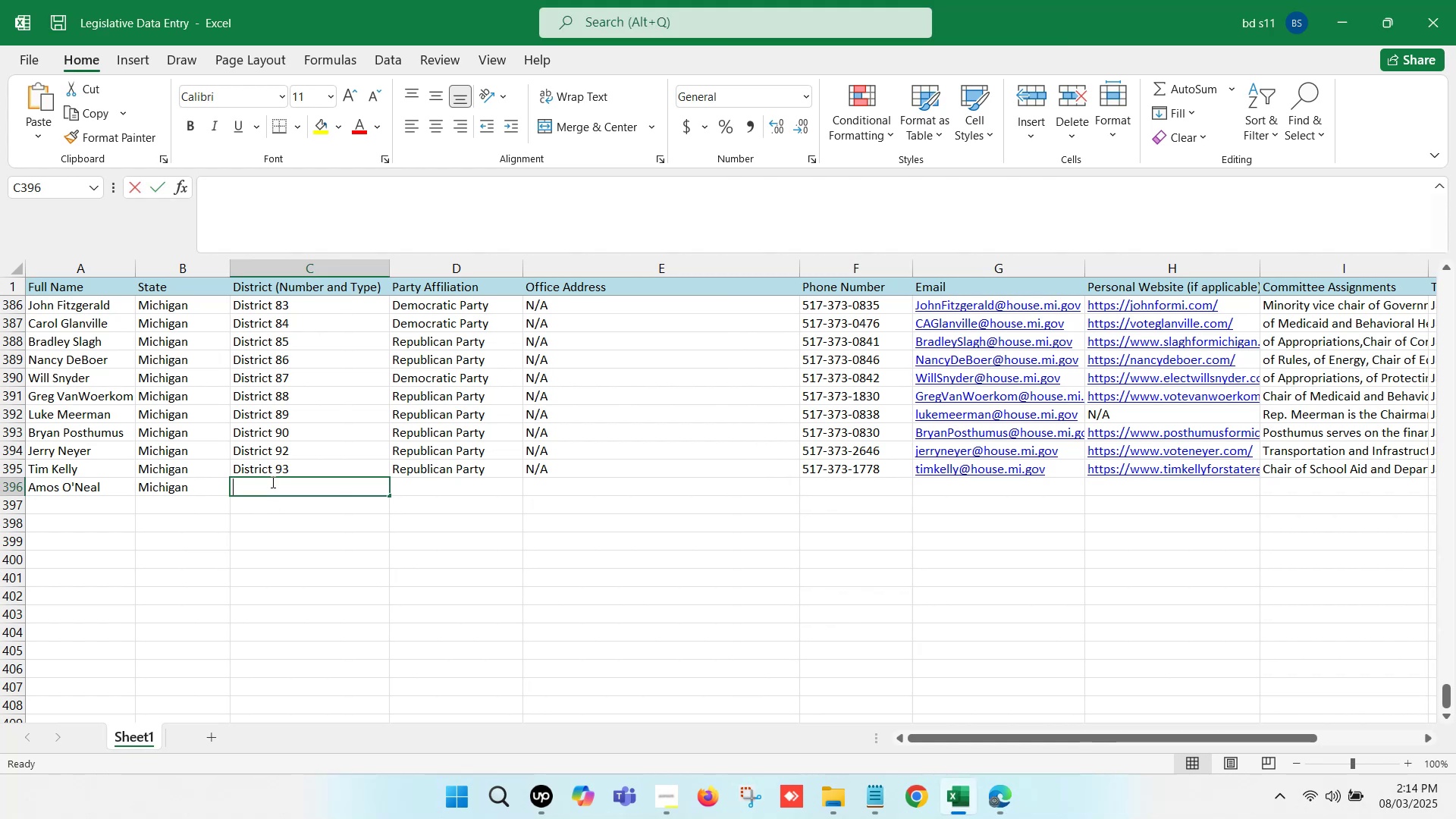 
key(Control+ControlLeft)
 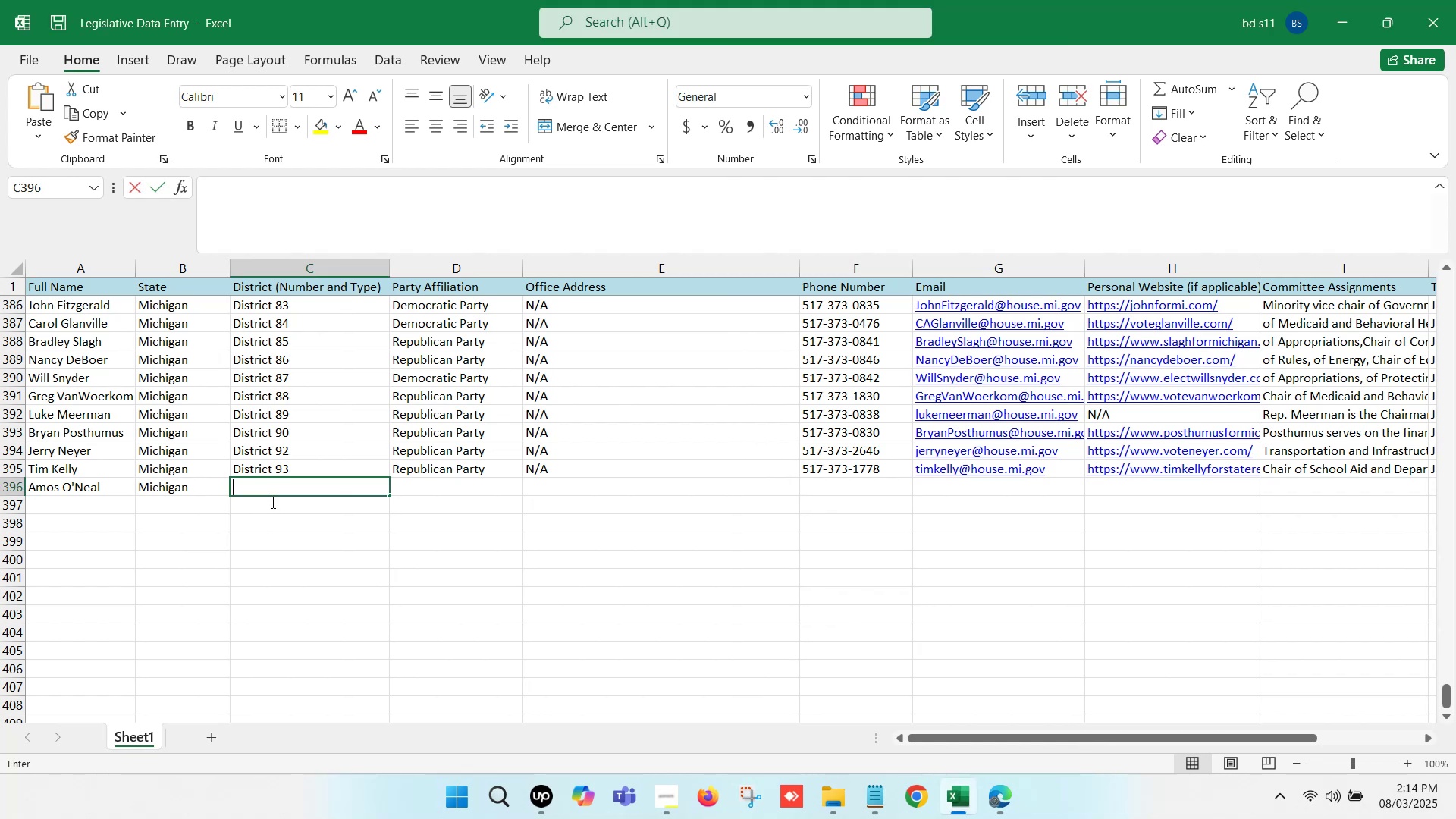 
key(Control+V)
 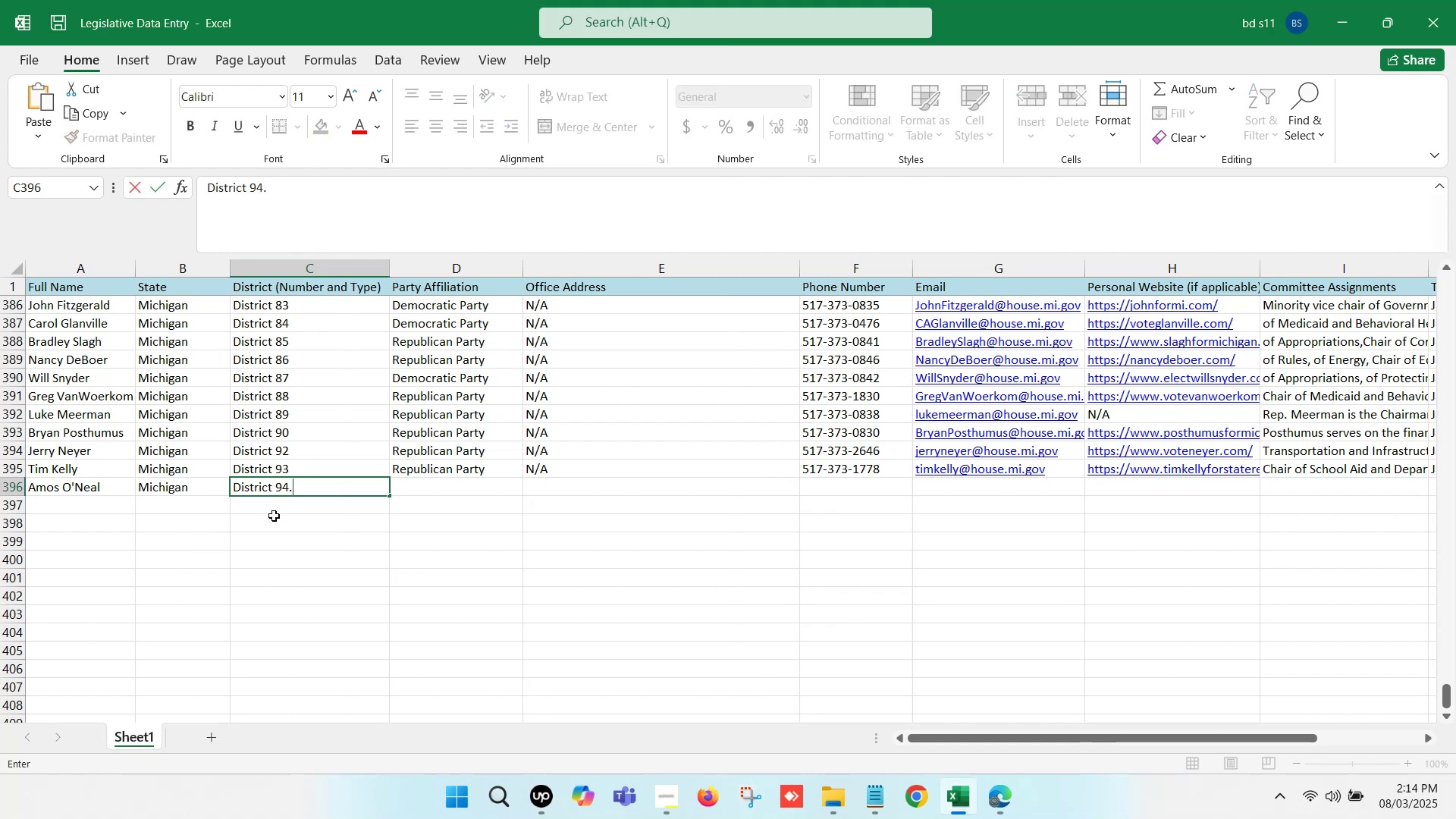 
key(Backspace)
 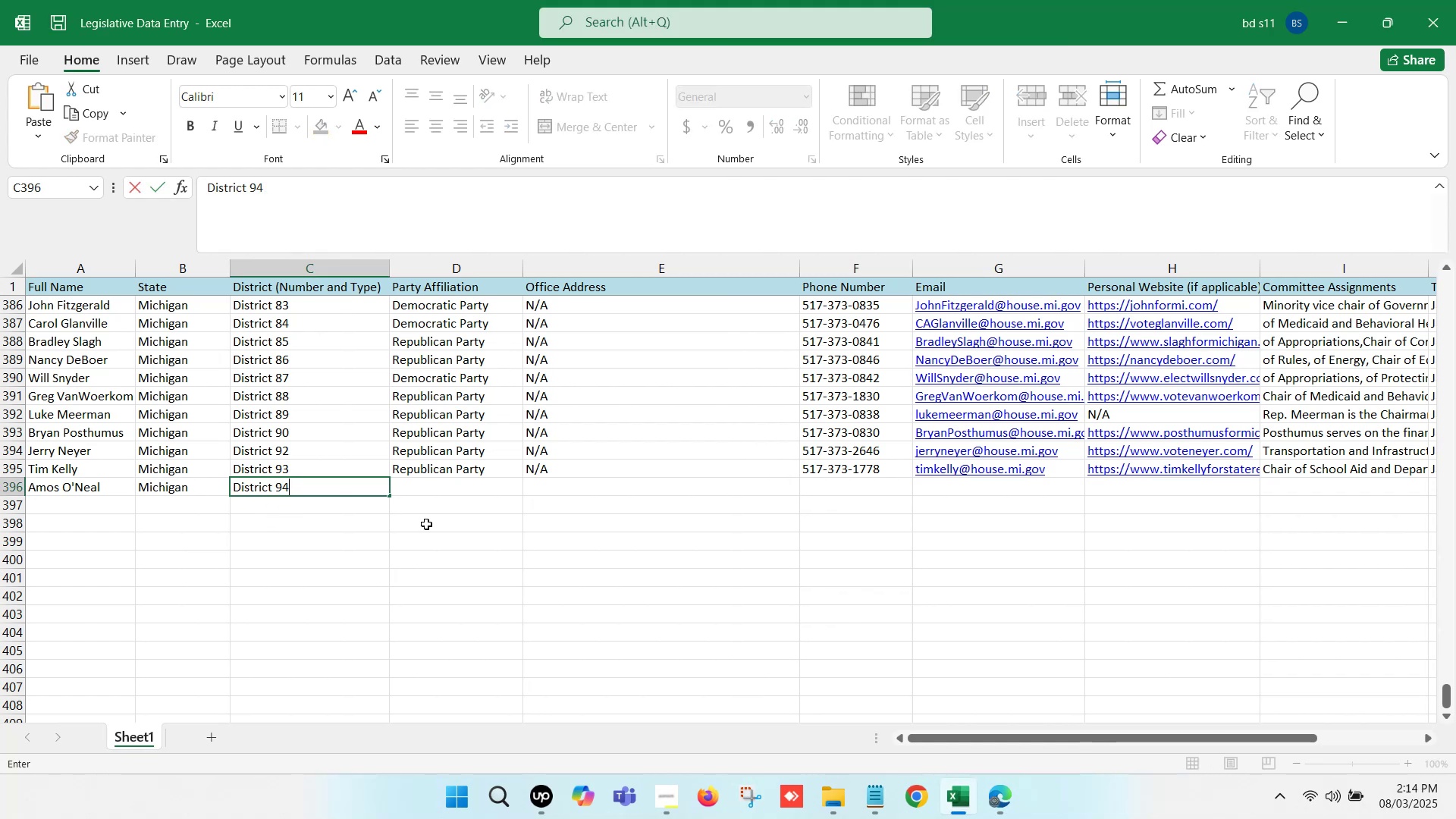 
left_click([450, 510])
 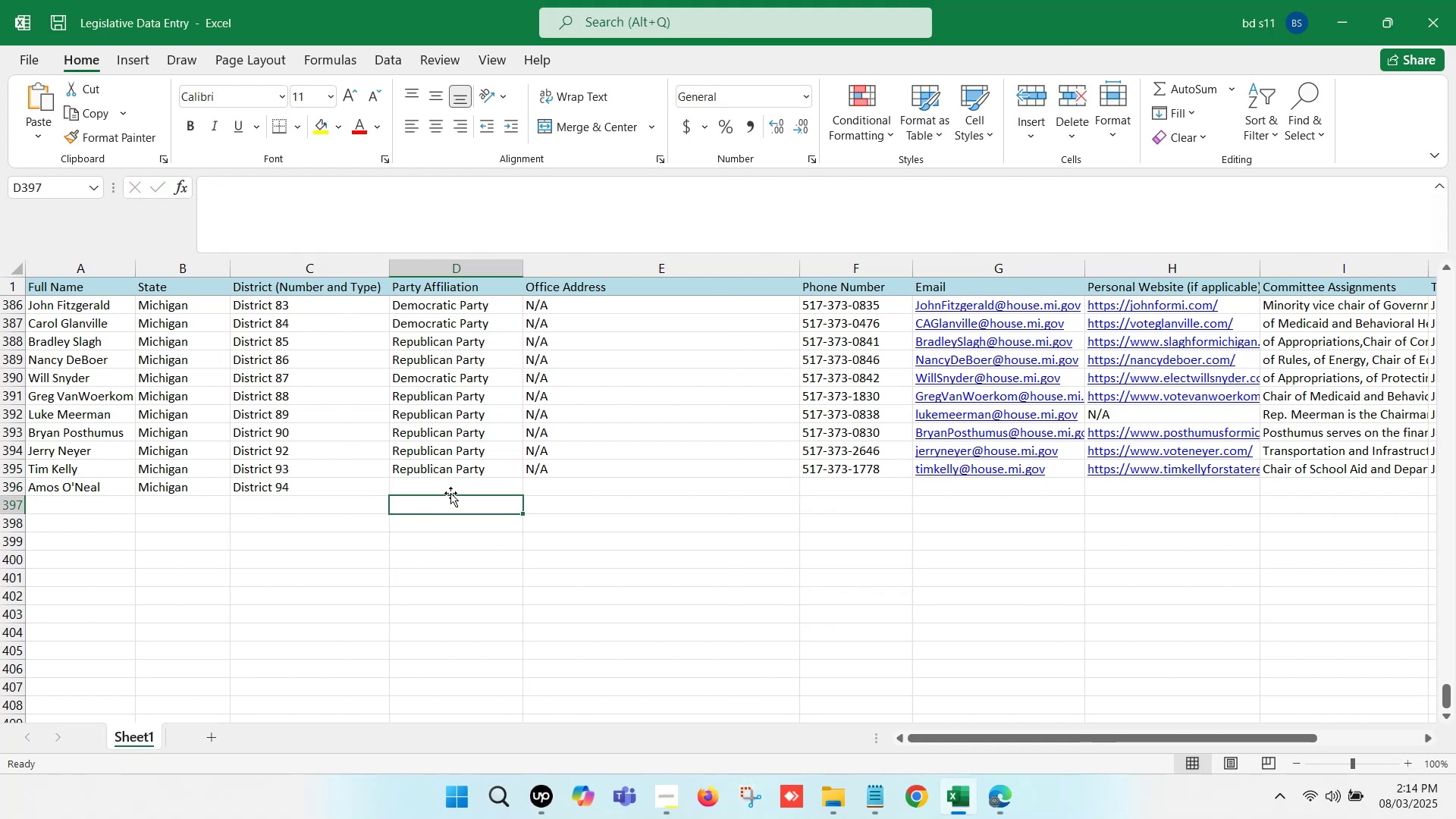 
left_click([449, 486])
 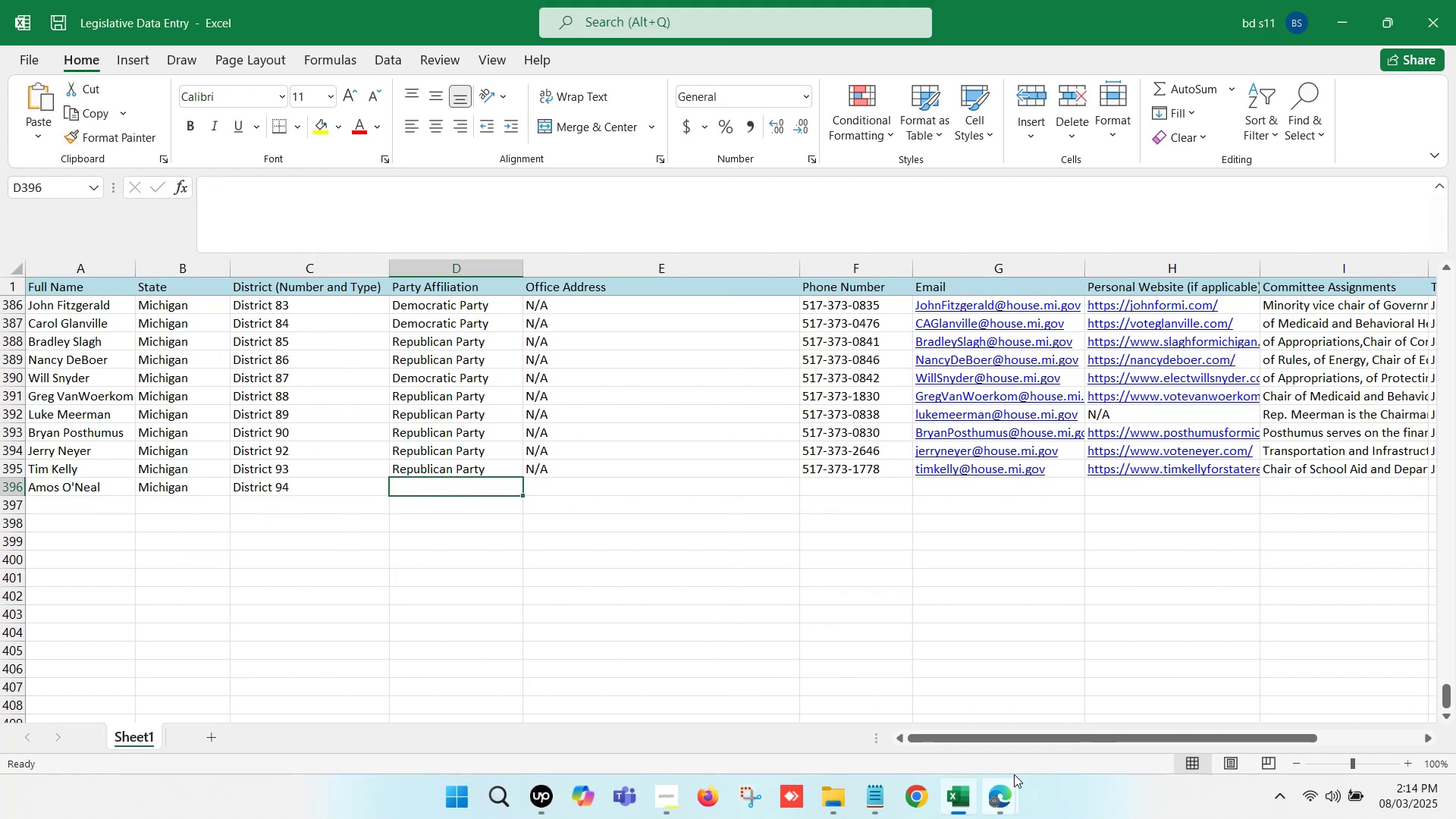 
left_click([1007, 783])
 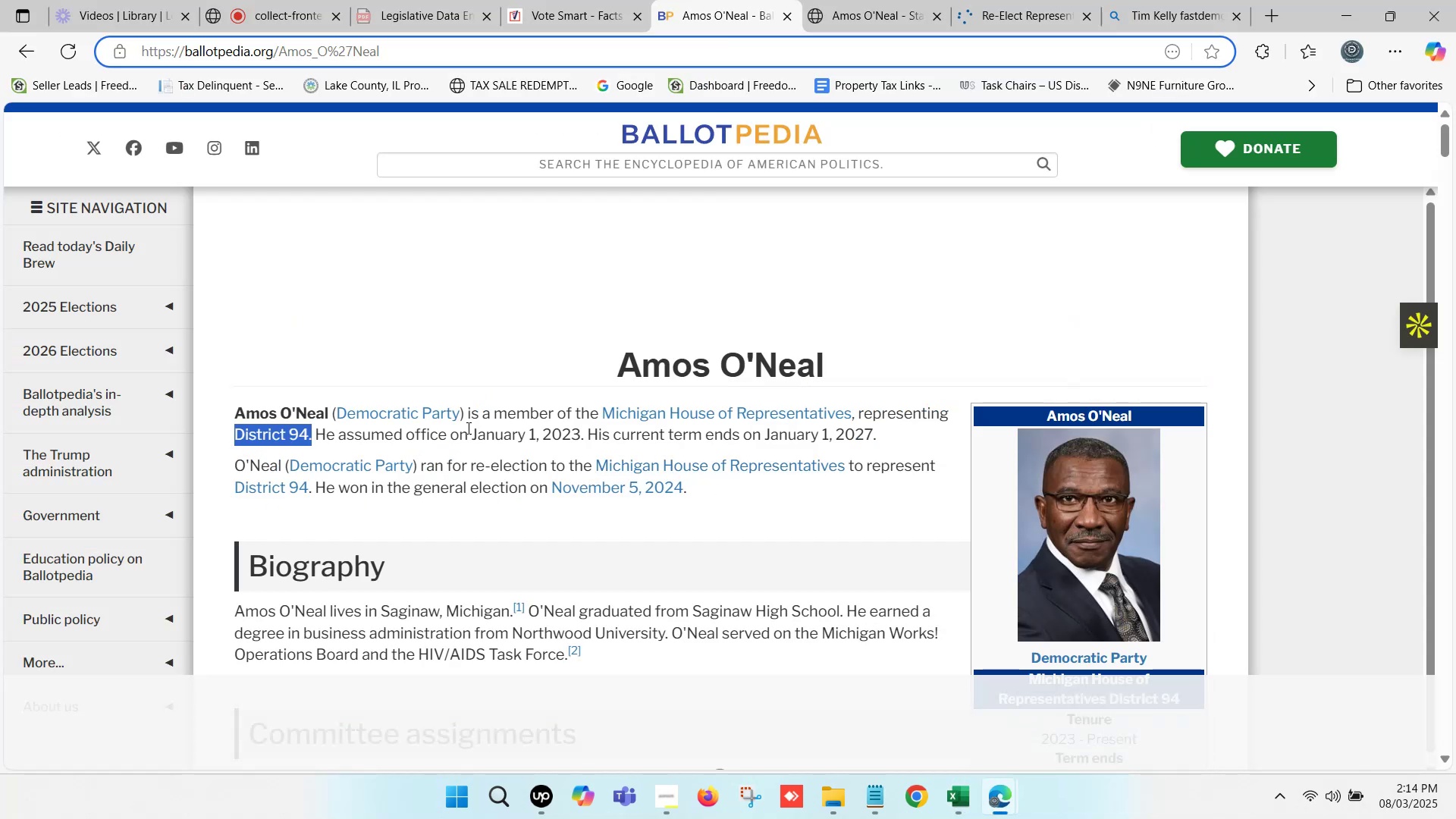 
left_click_drag(start_coordinate=[460, 413], to_coordinate=[339, 412])
 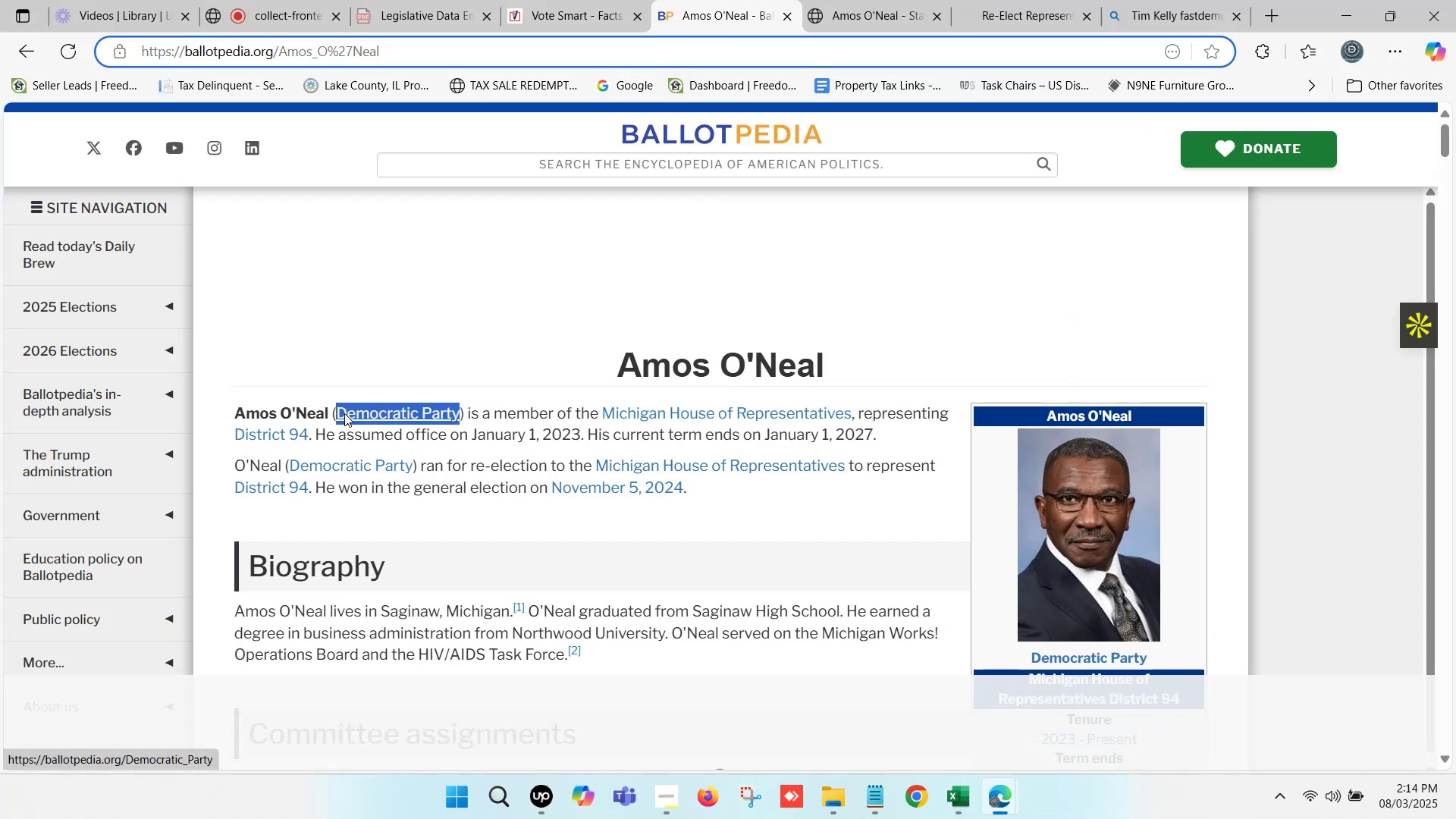 
key(Control+C)
 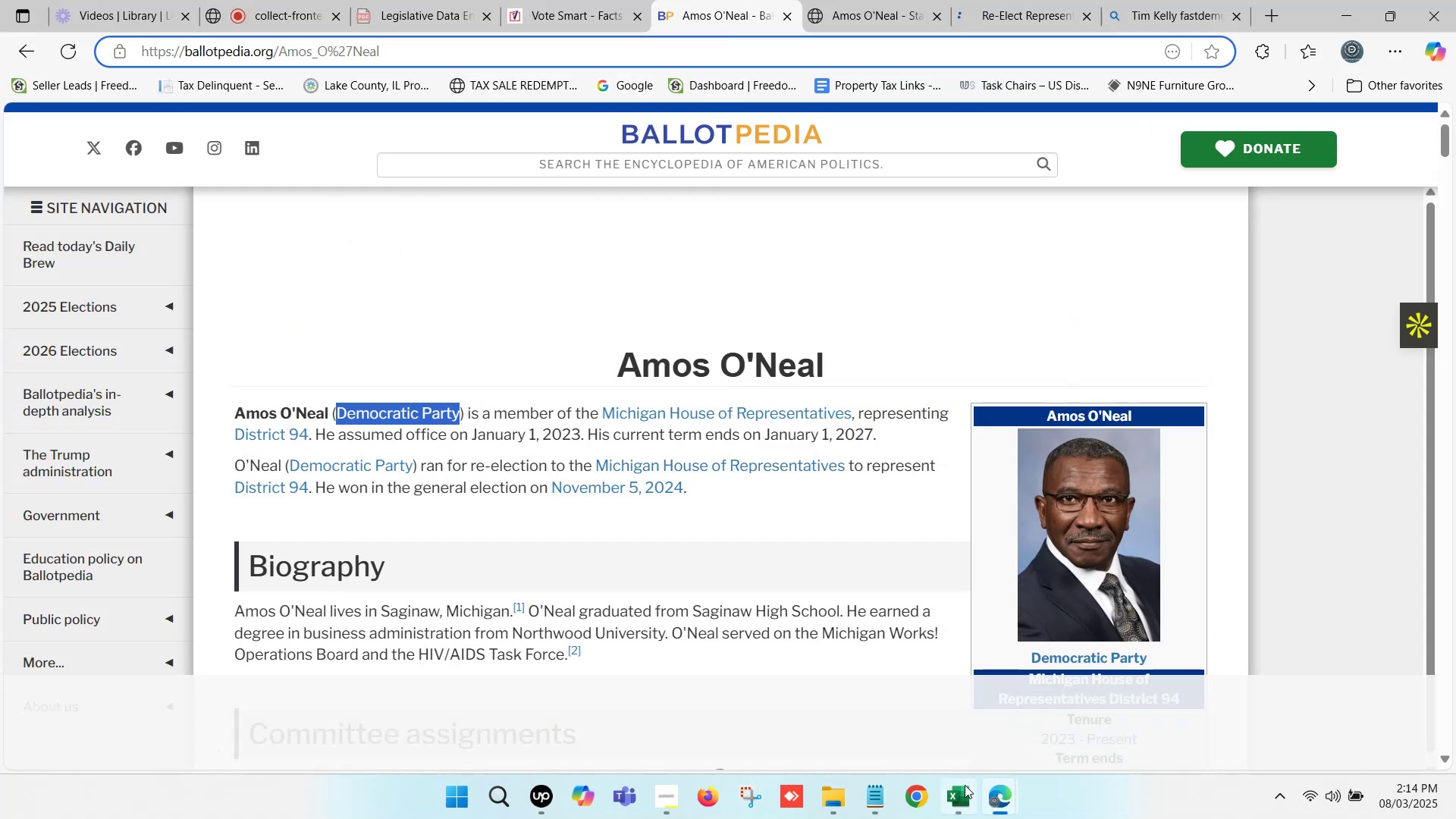 
left_click([965, 786])
 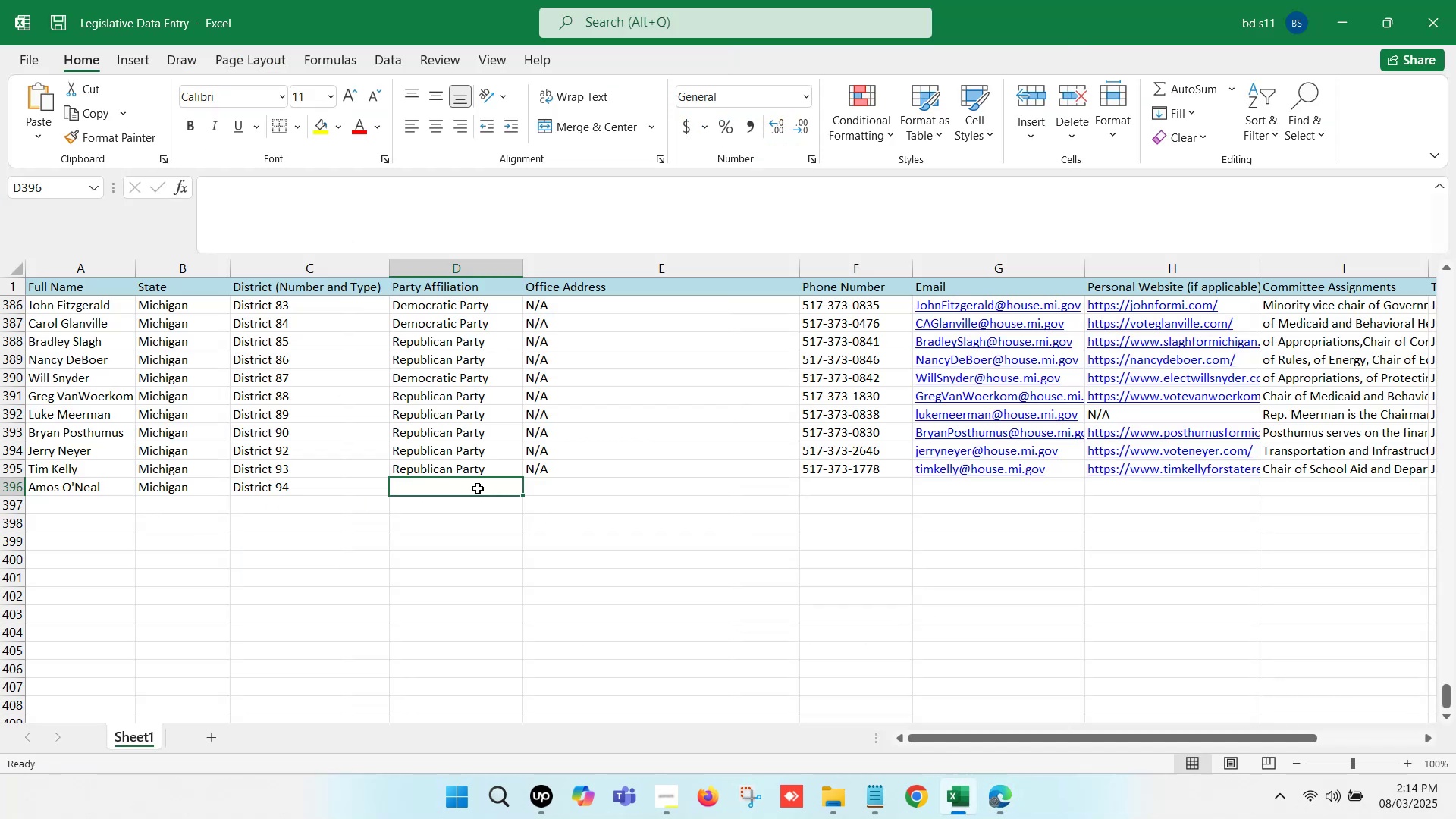 
double_click([478, 488])
 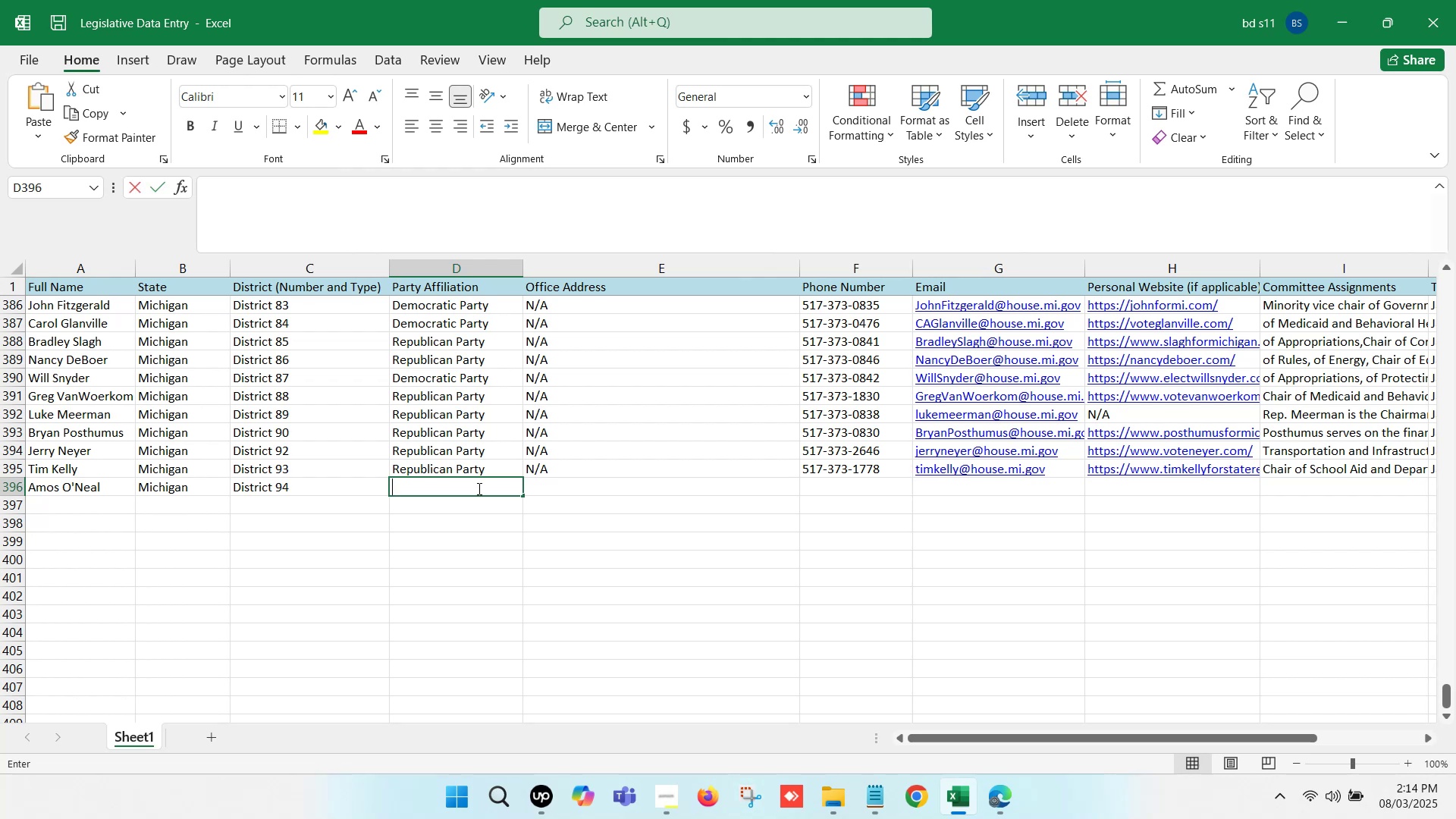 
key(Control+V)
 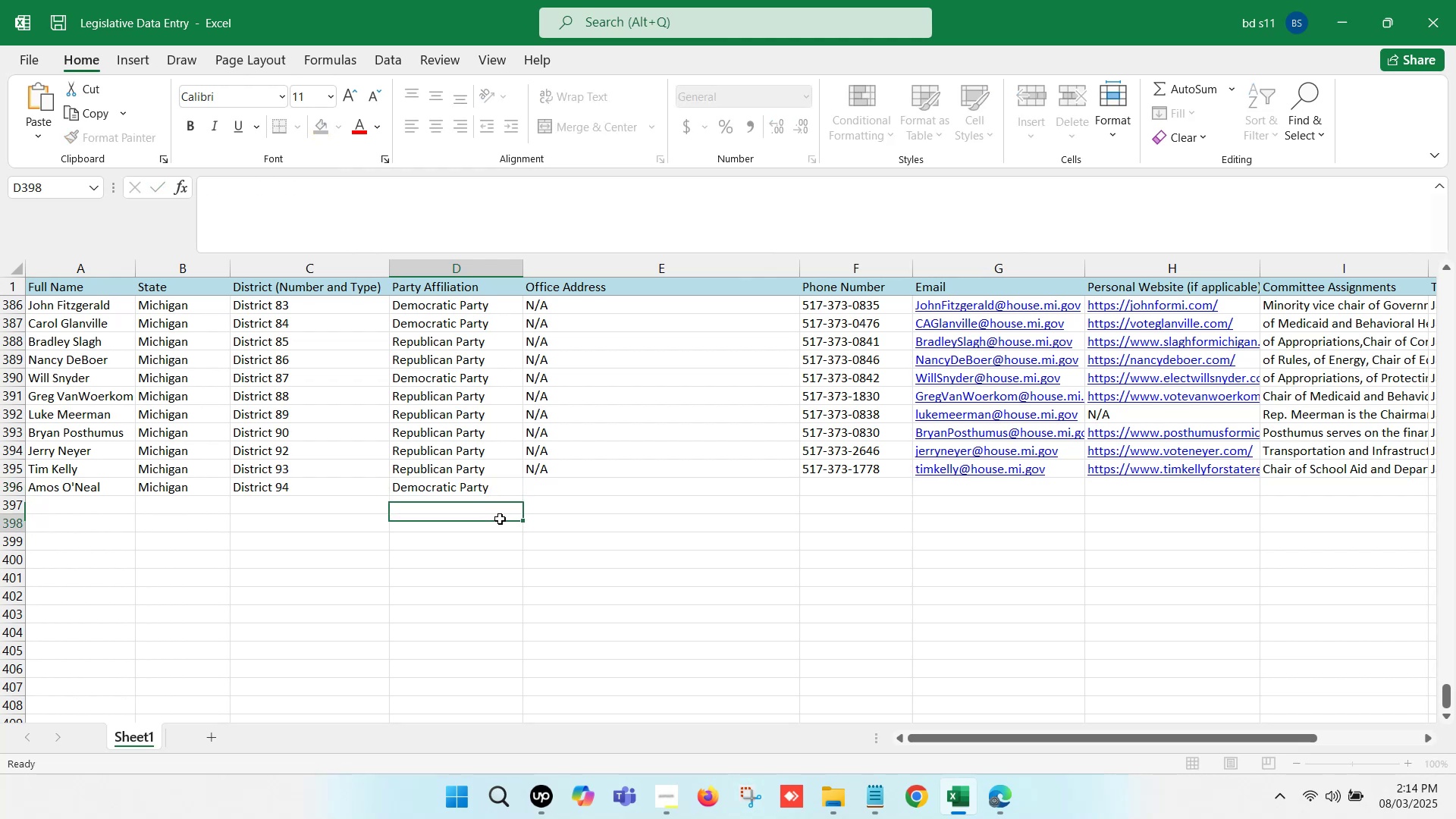 
double_click([554, 516])
 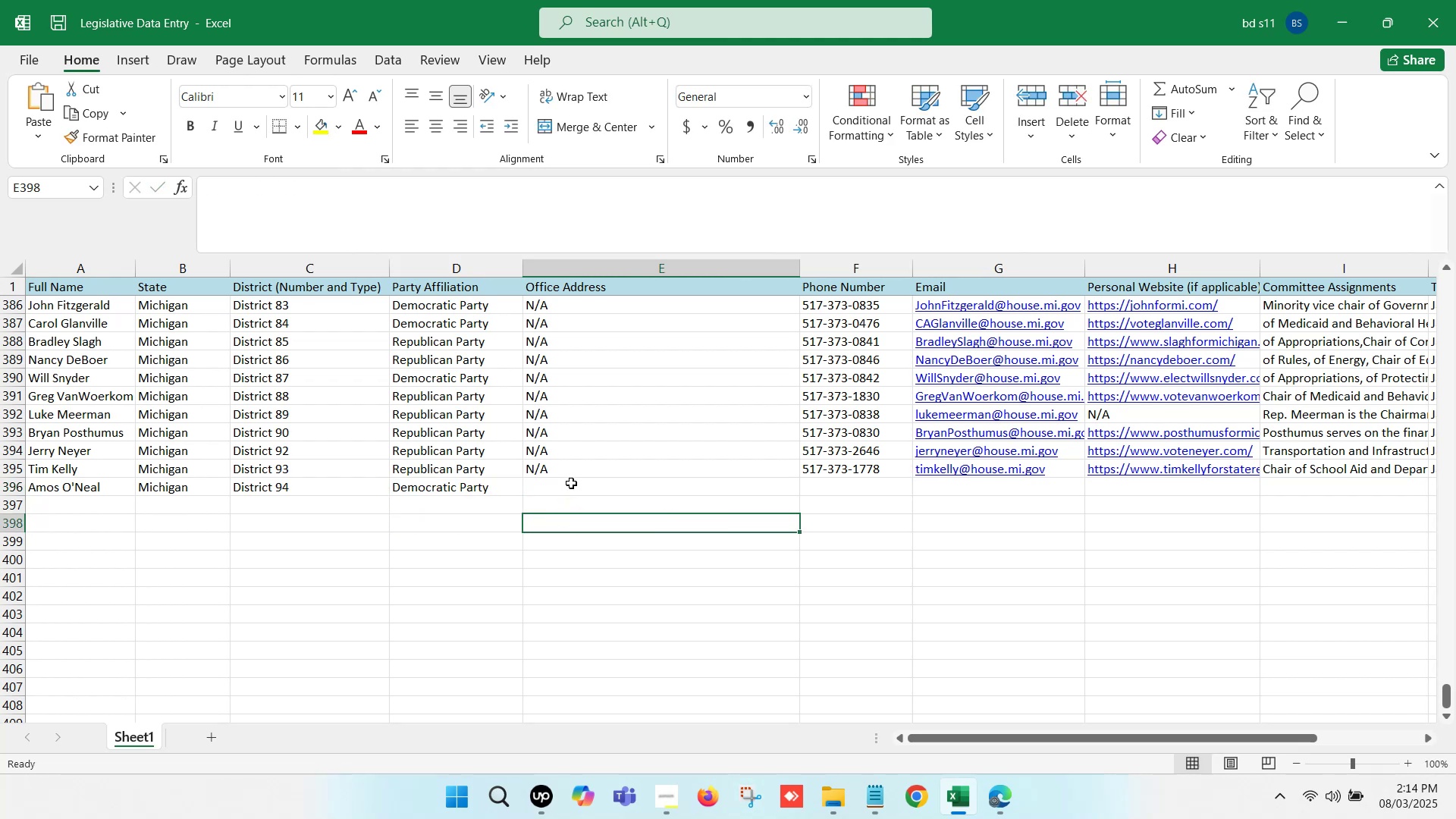 
left_click([571, 482])
 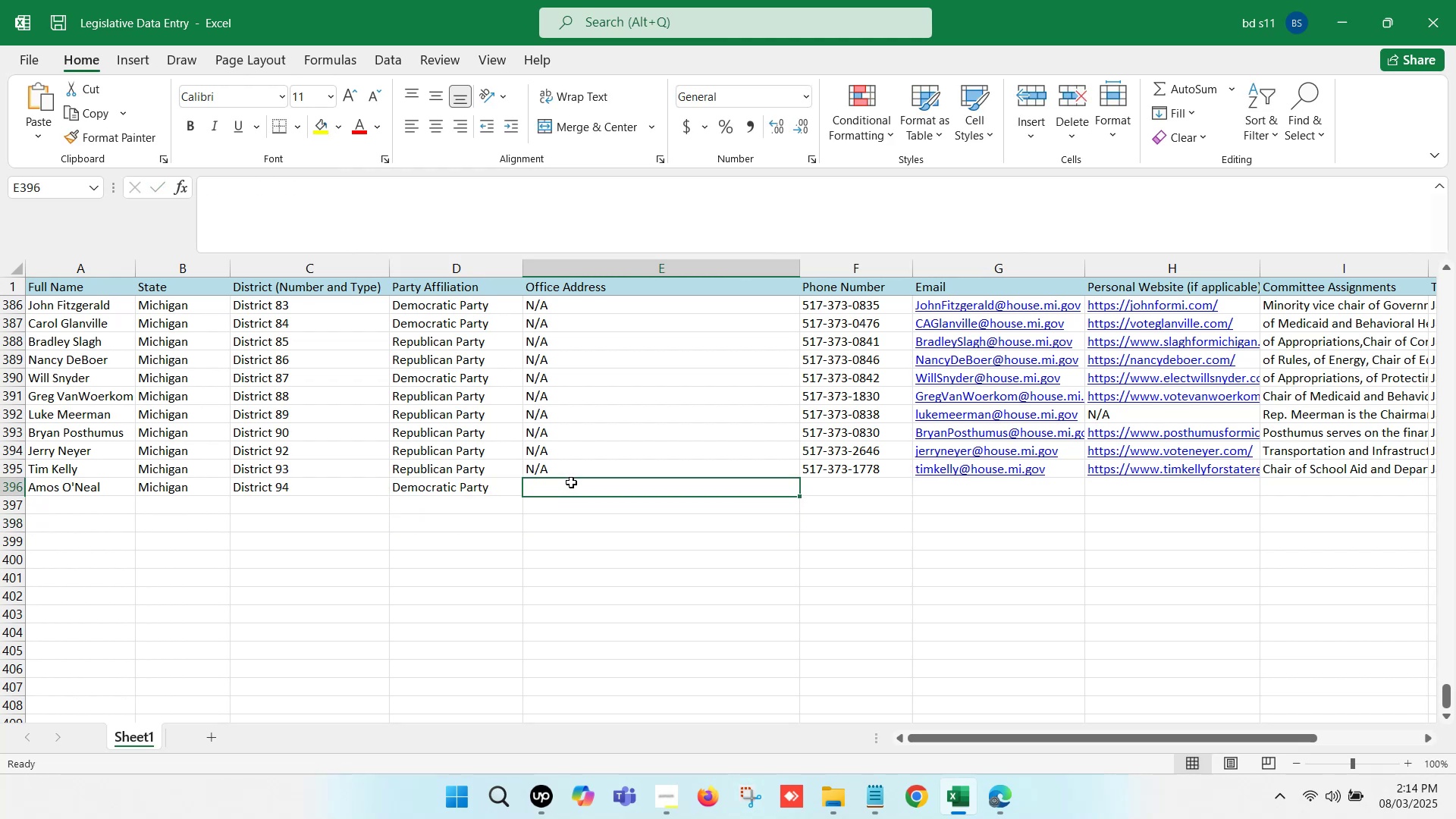 
key(Control+S)
 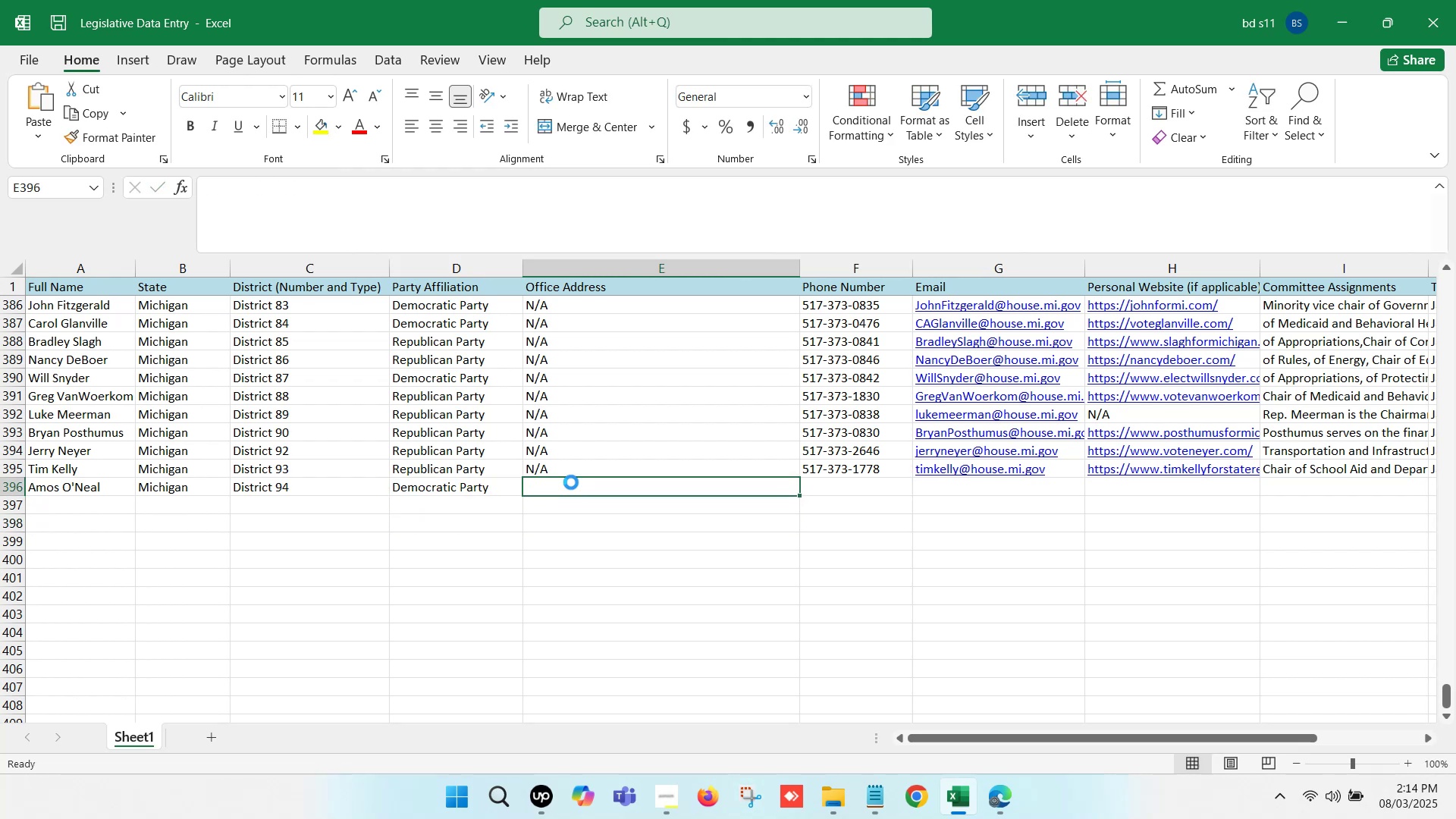 
key(Control+S)
 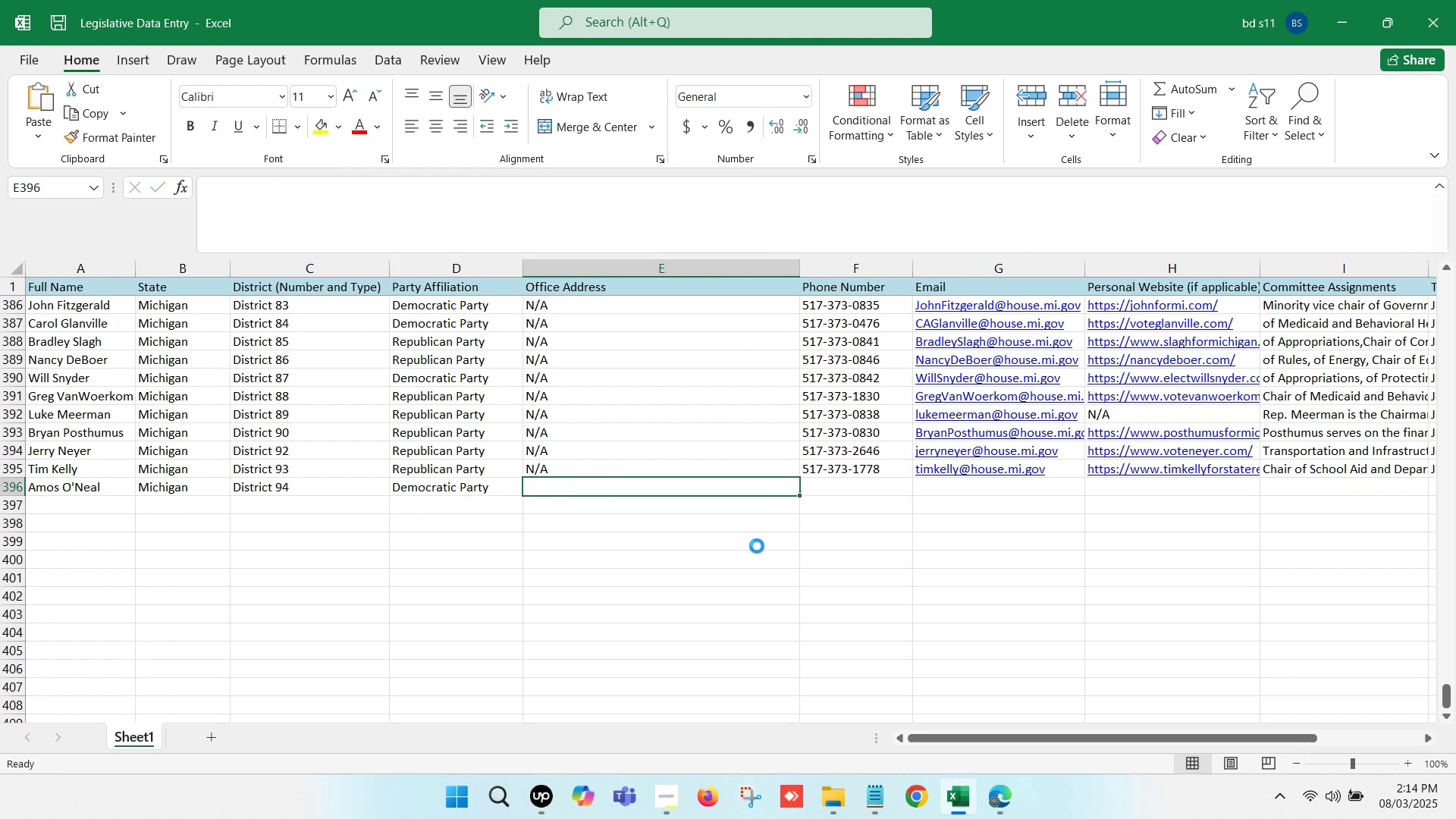 
left_click([783, 562])
 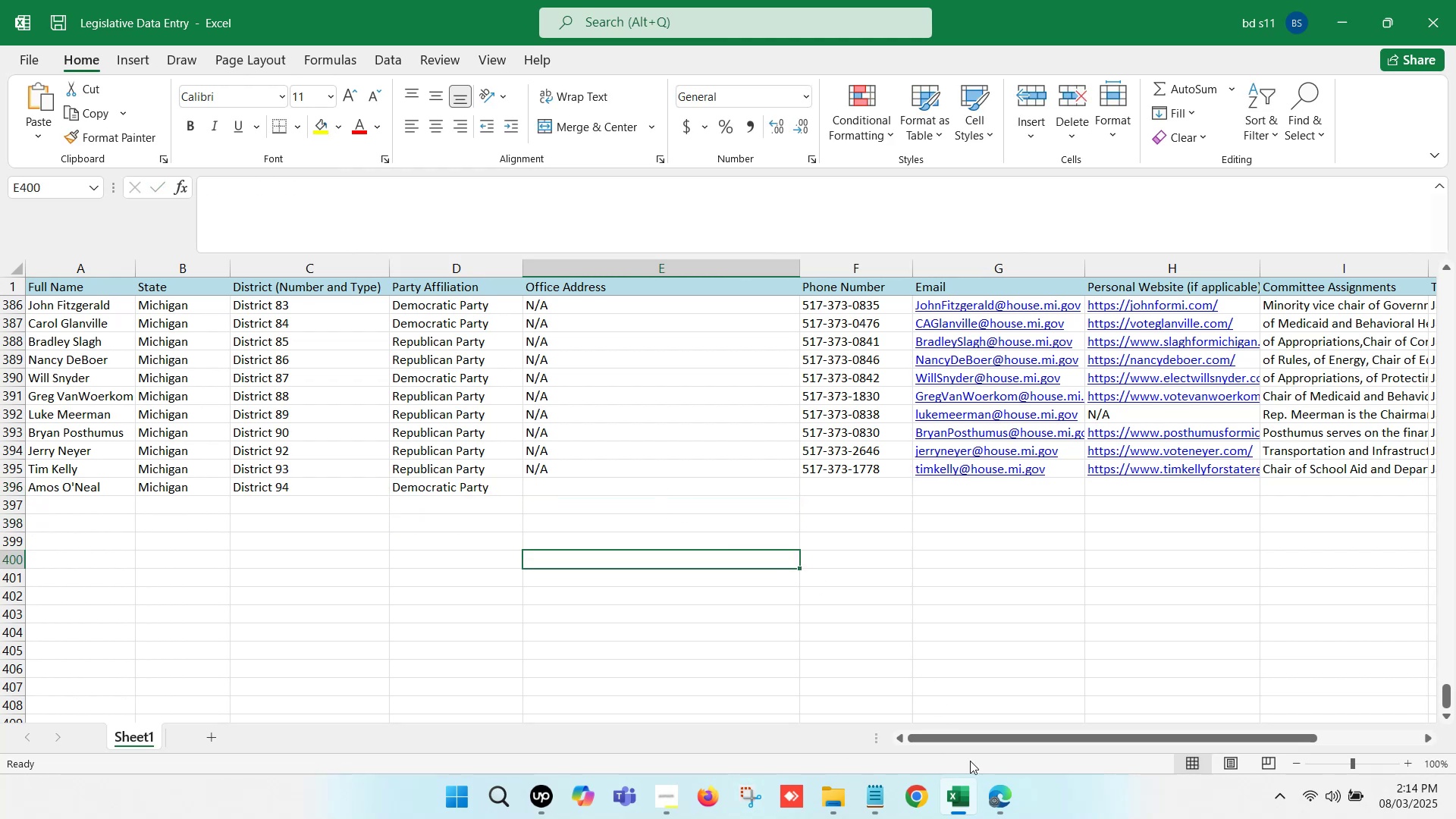 
left_click([991, 789])
 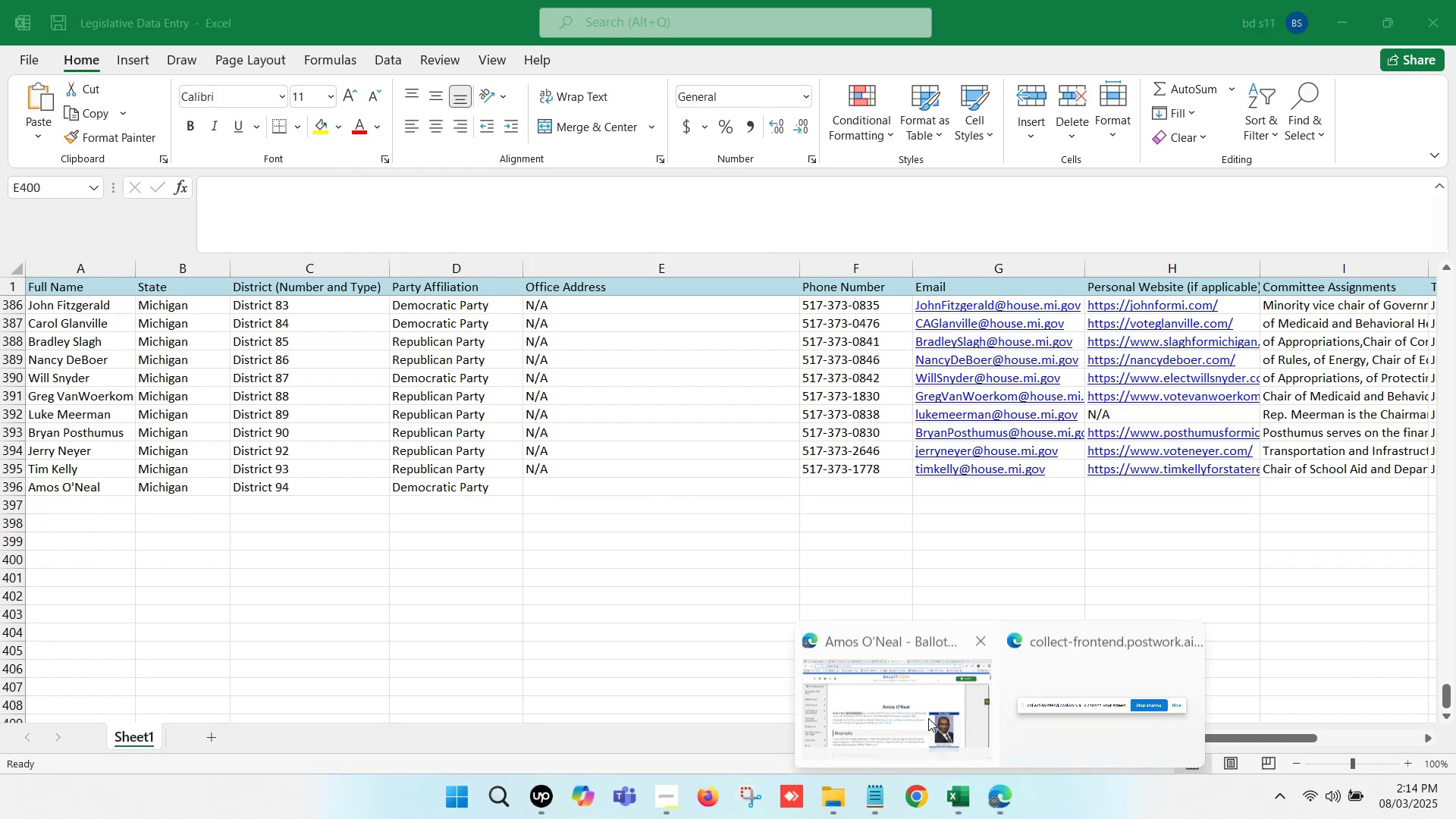 
left_click([910, 704])
 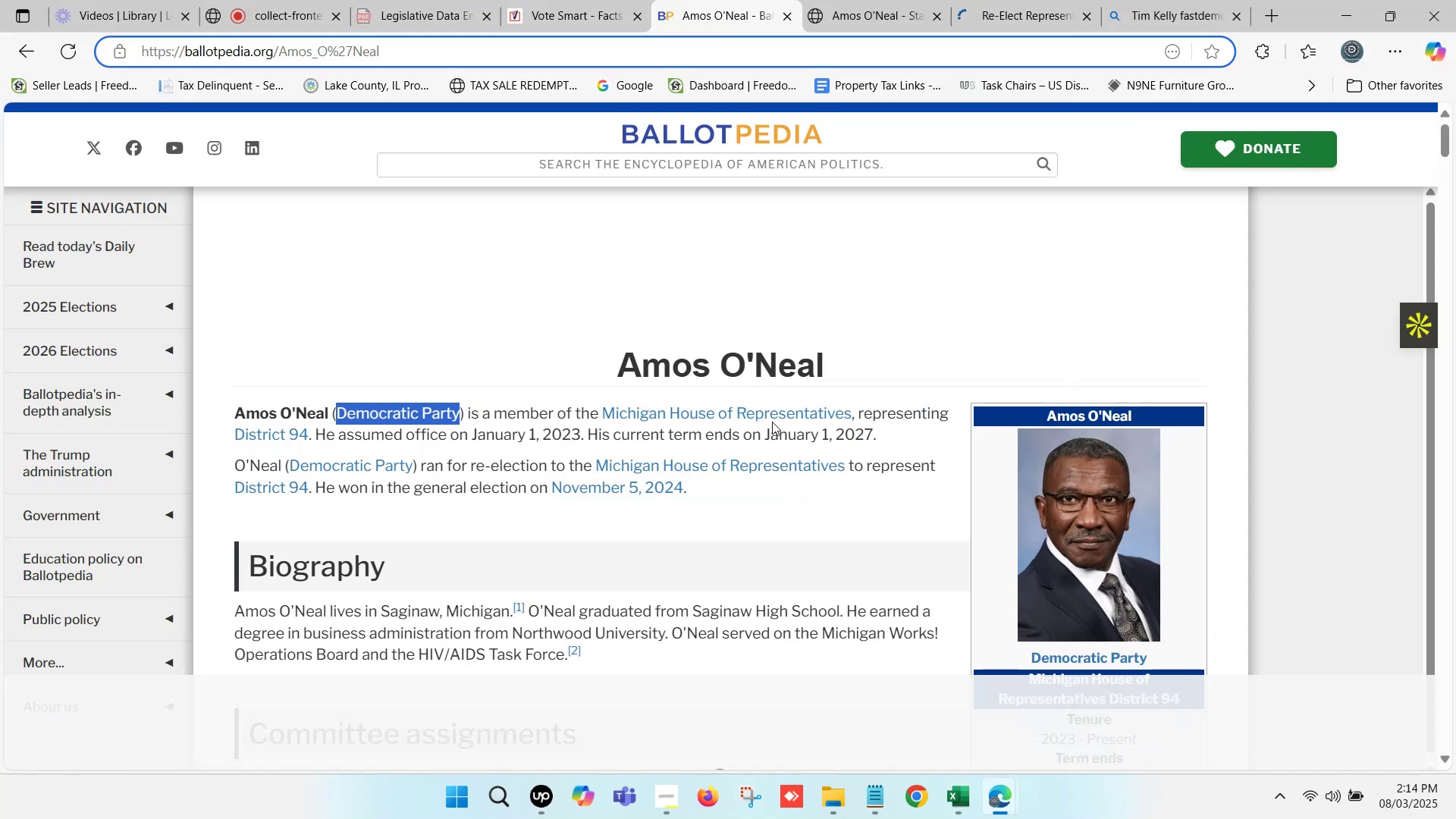 
scroll: coordinate [770, 394], scroll_direction: down, amount: 1.0
 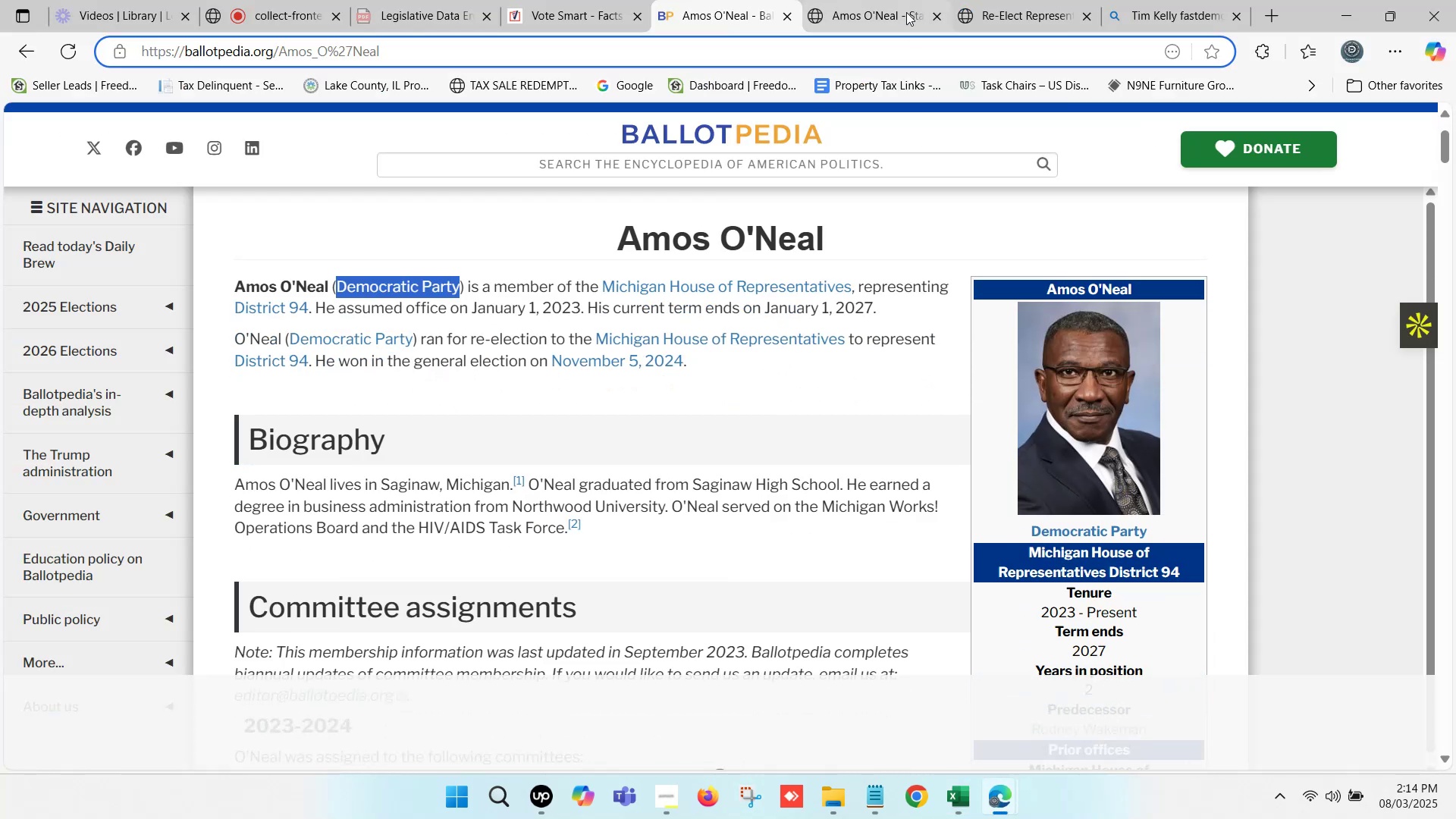 
left_click([894, 0])
 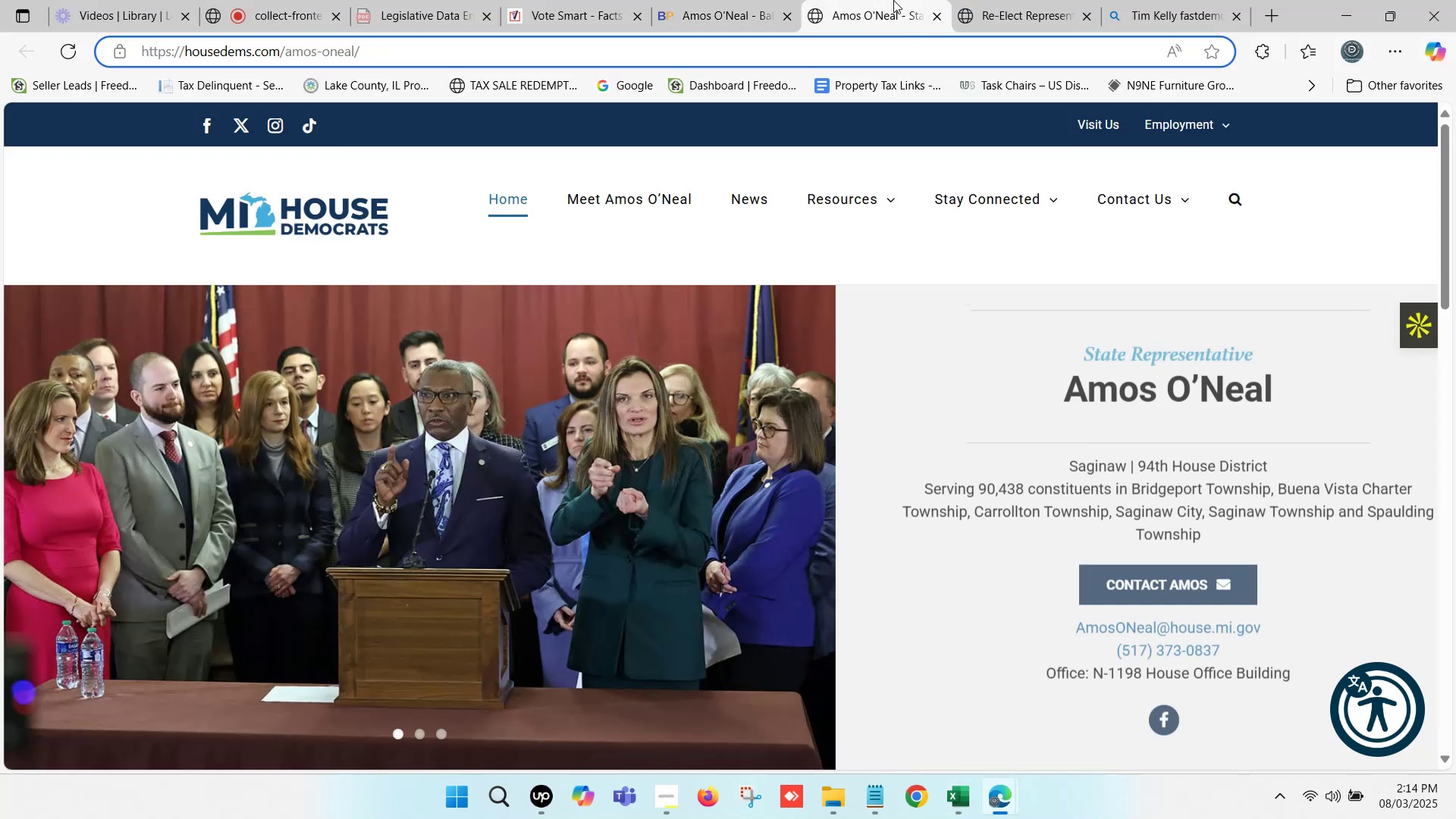 
mouse_move([876, 175])
 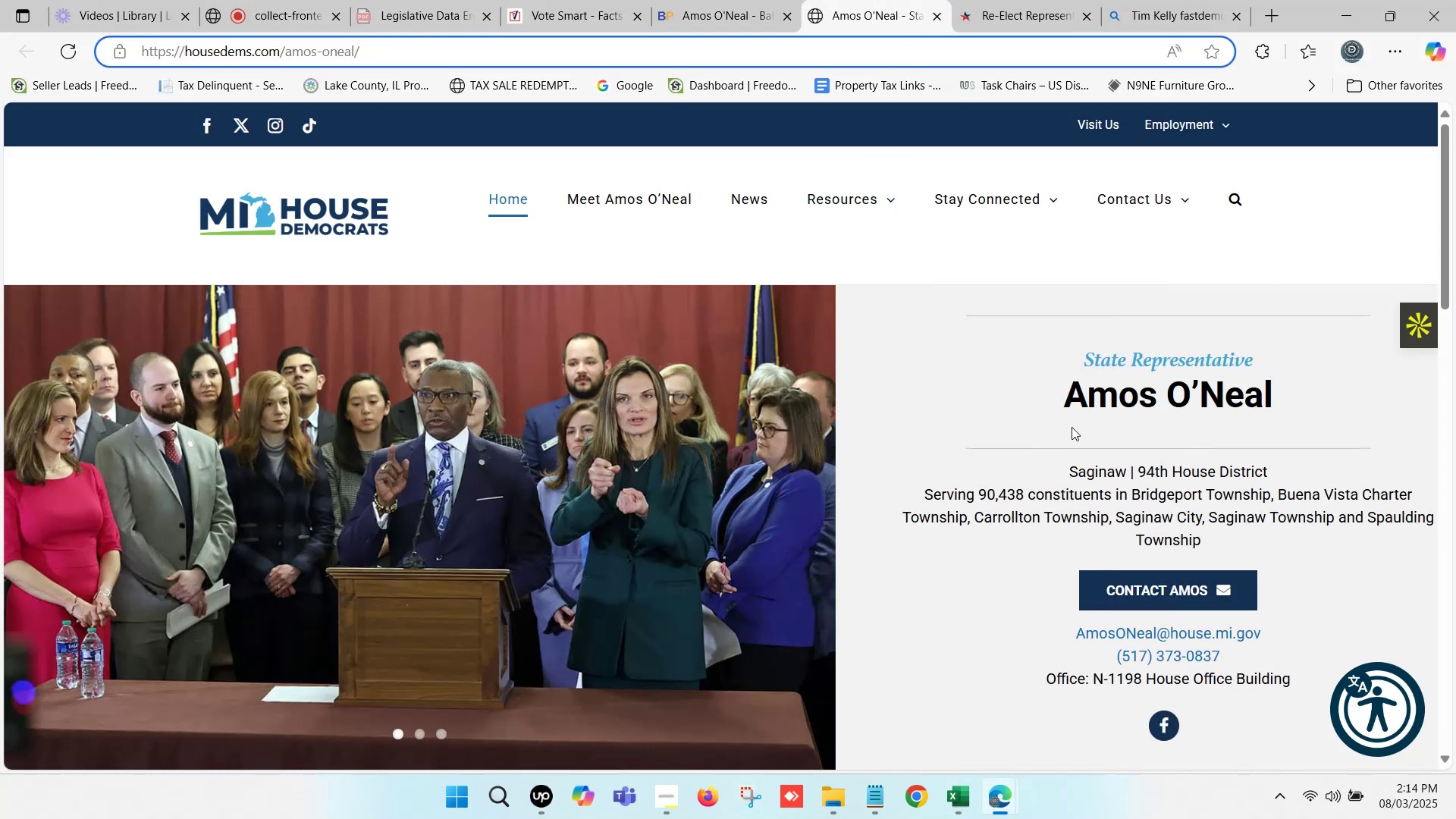 
scroll: coordinate [1162, 403], scroll_direction: down, amount: 1.0
 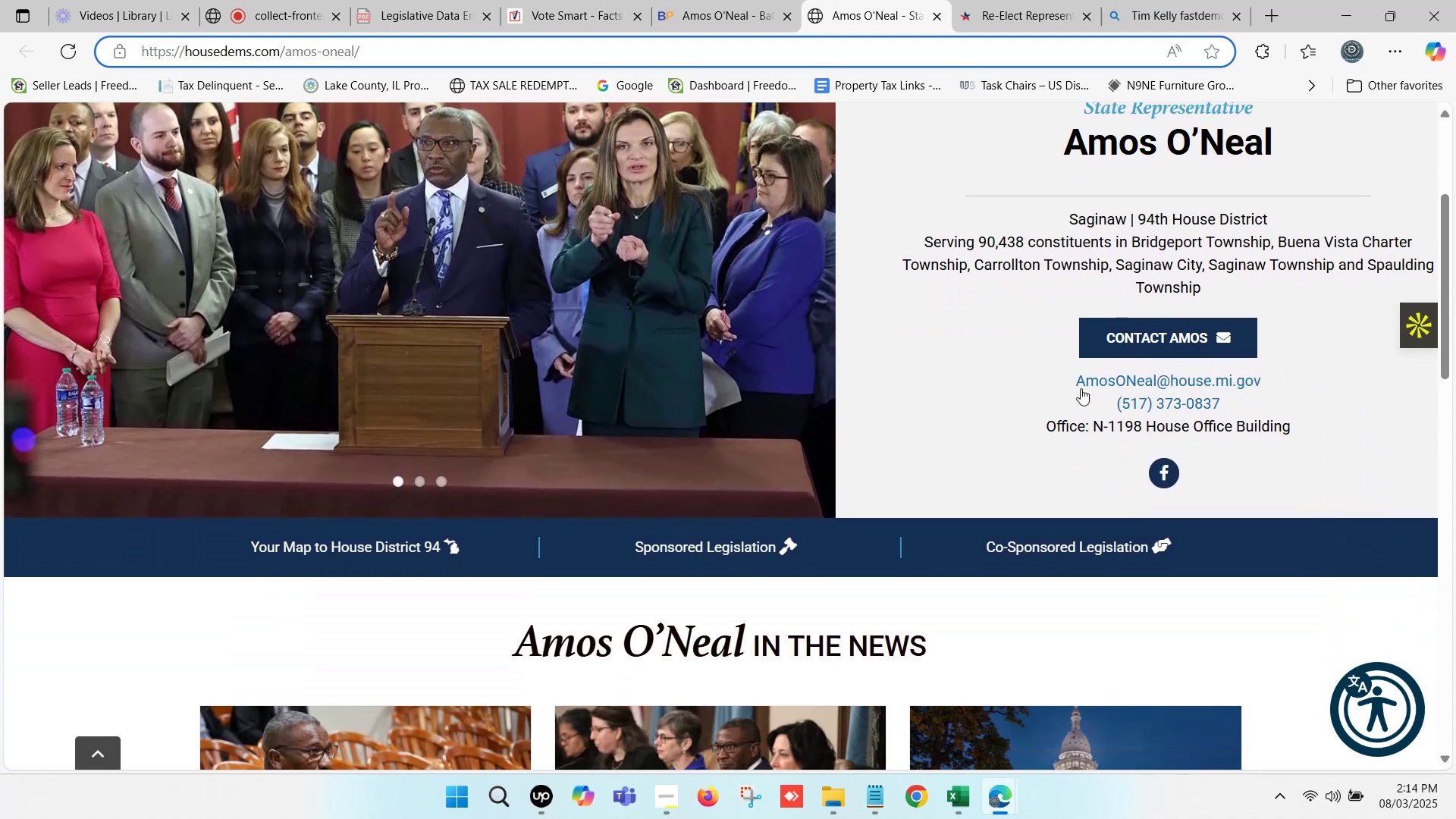 
right_click([1111, 381])
 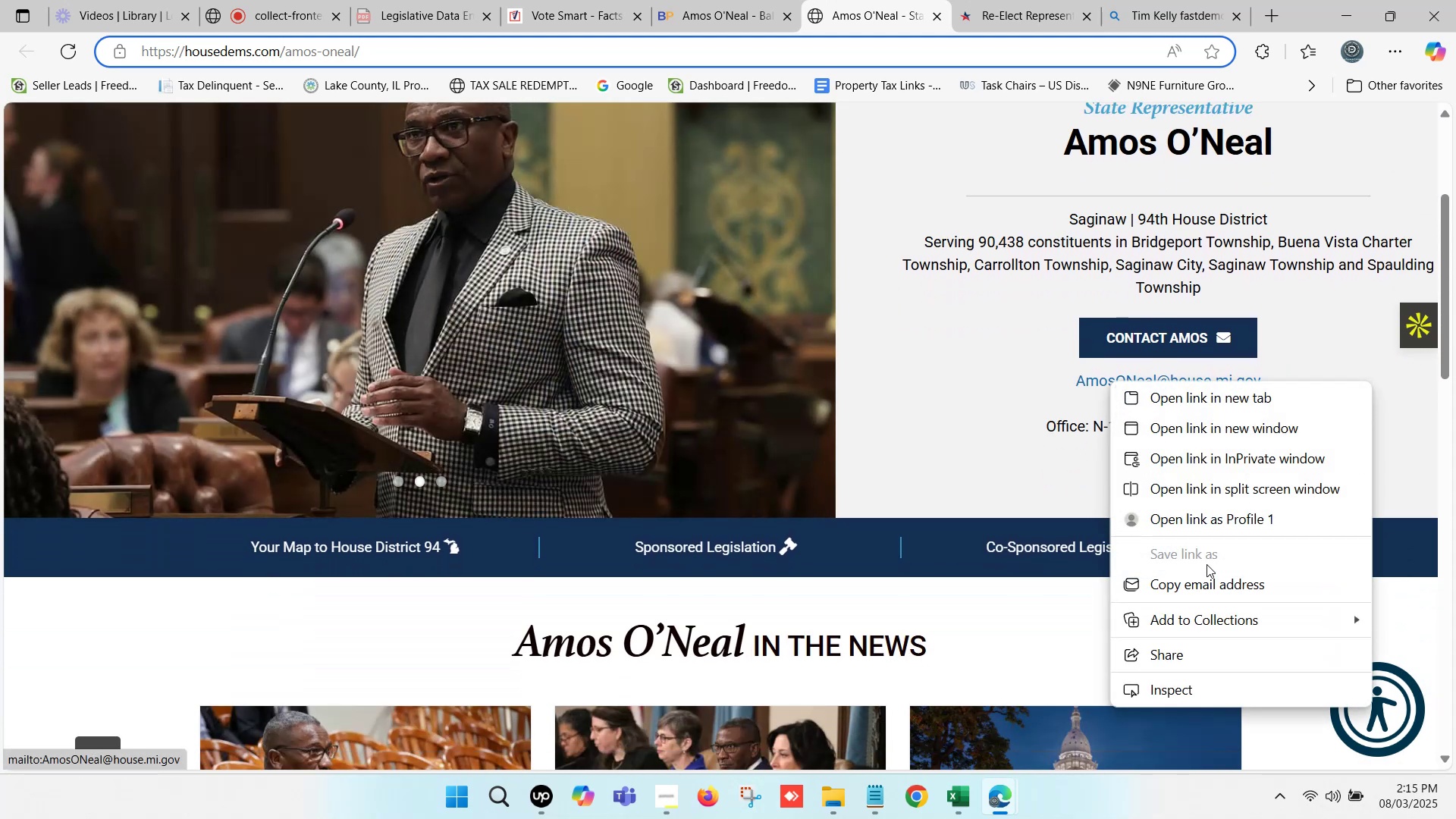 
left_click([1207, 578])
 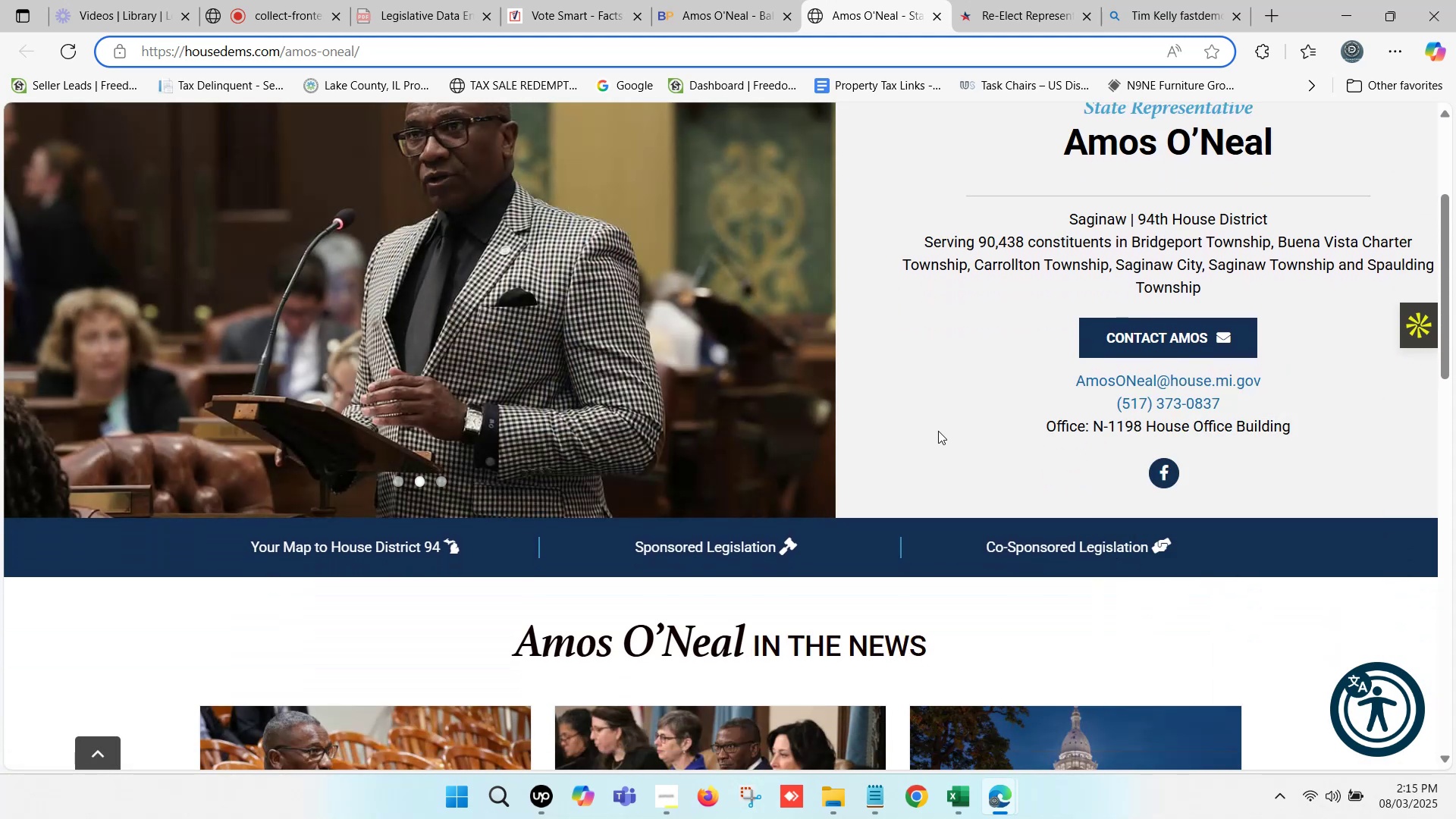 
wait(8.45)
 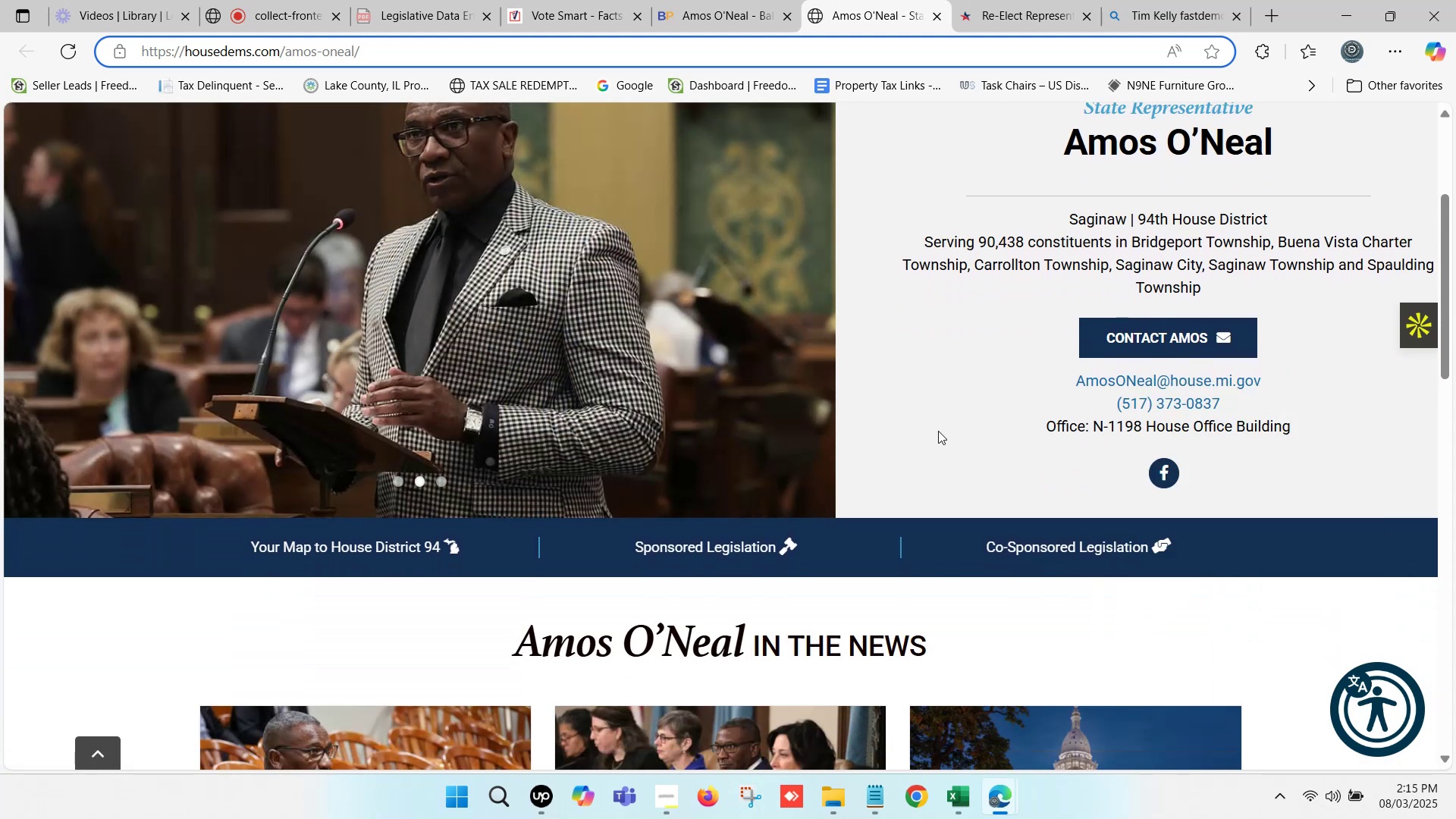 
scroll: coordinate [753, 336], scroll_direction: down, amount: 13.0
 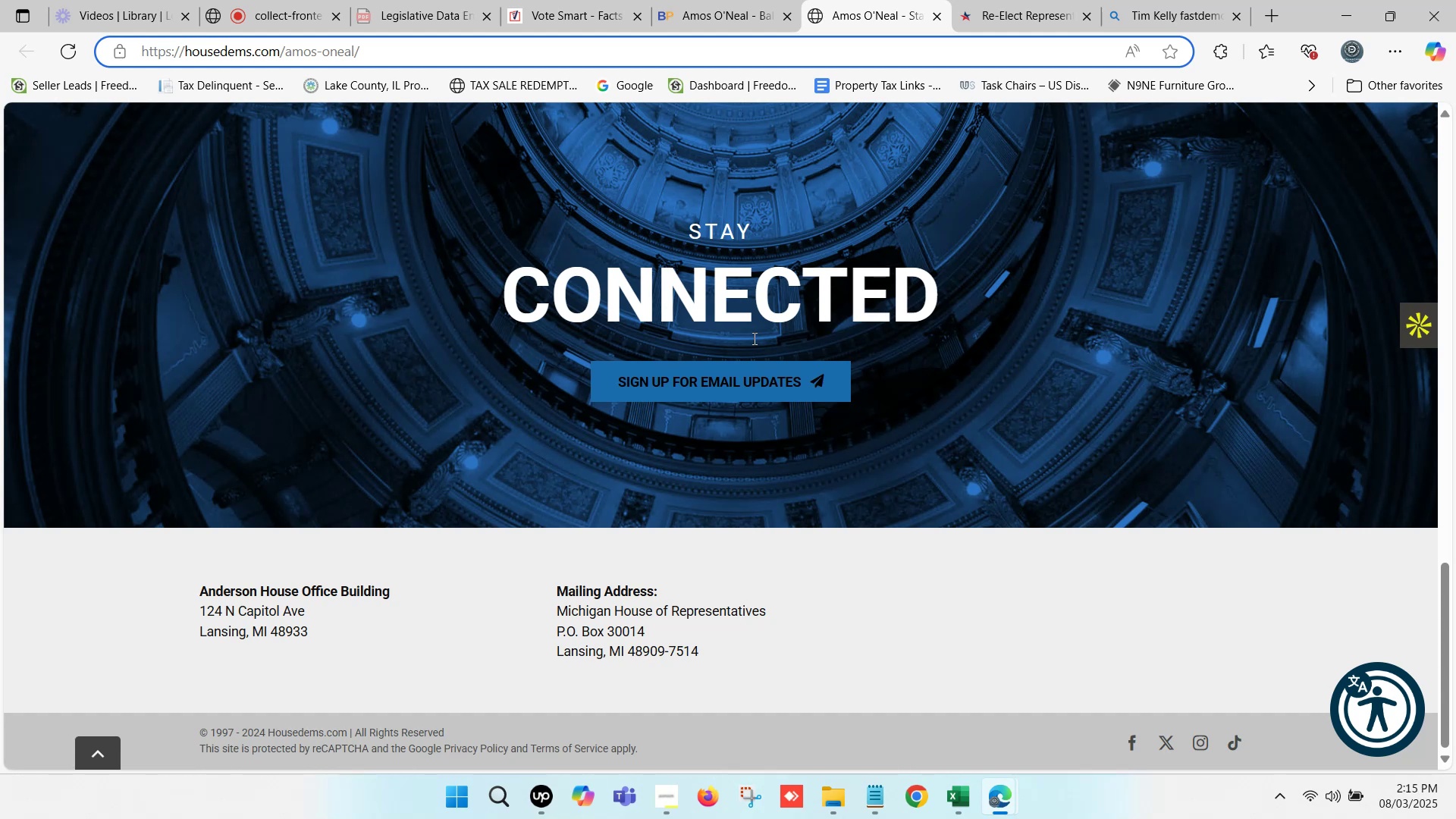 
wait(15.58)
 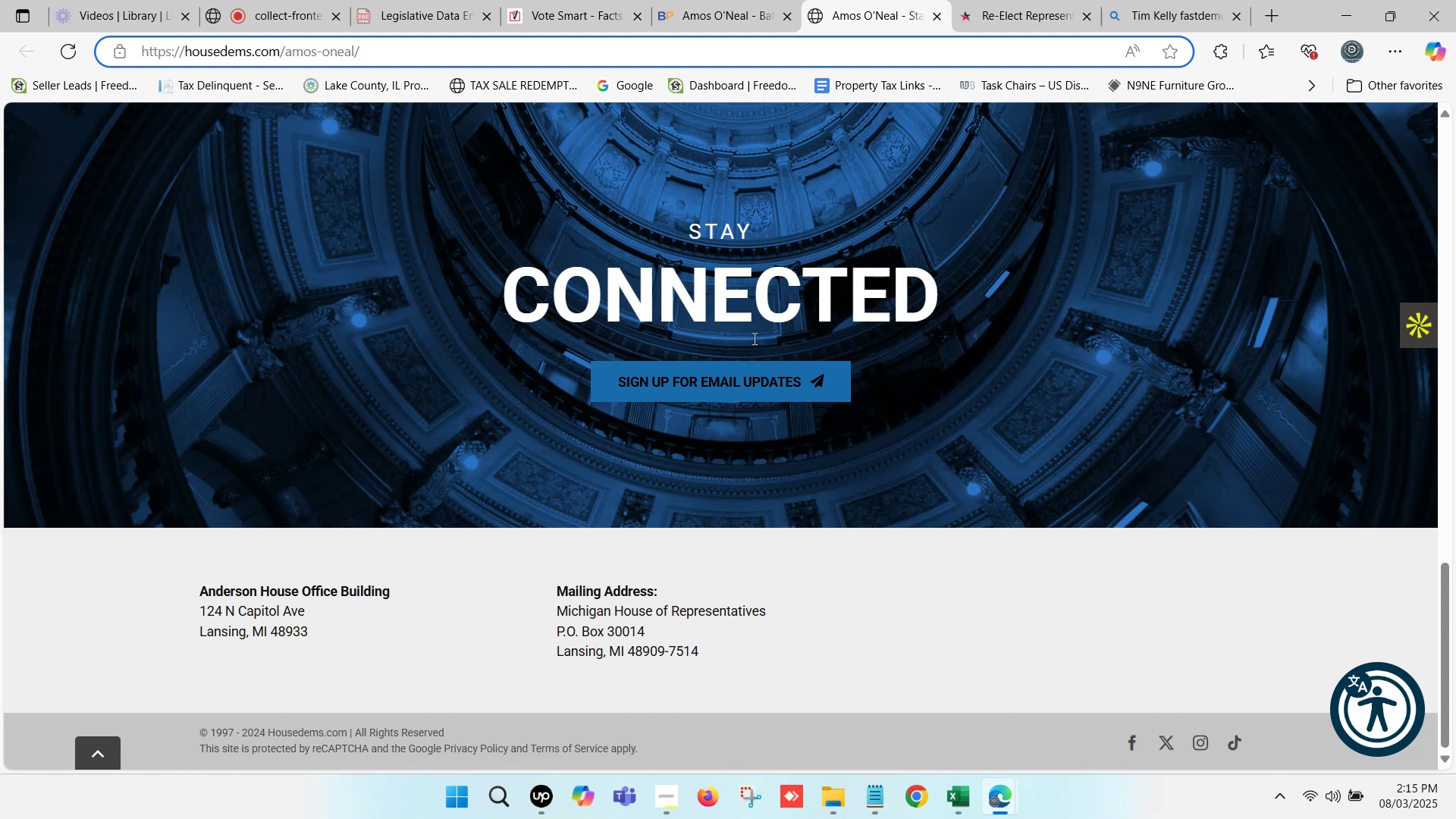 
left_click([963, 786])
 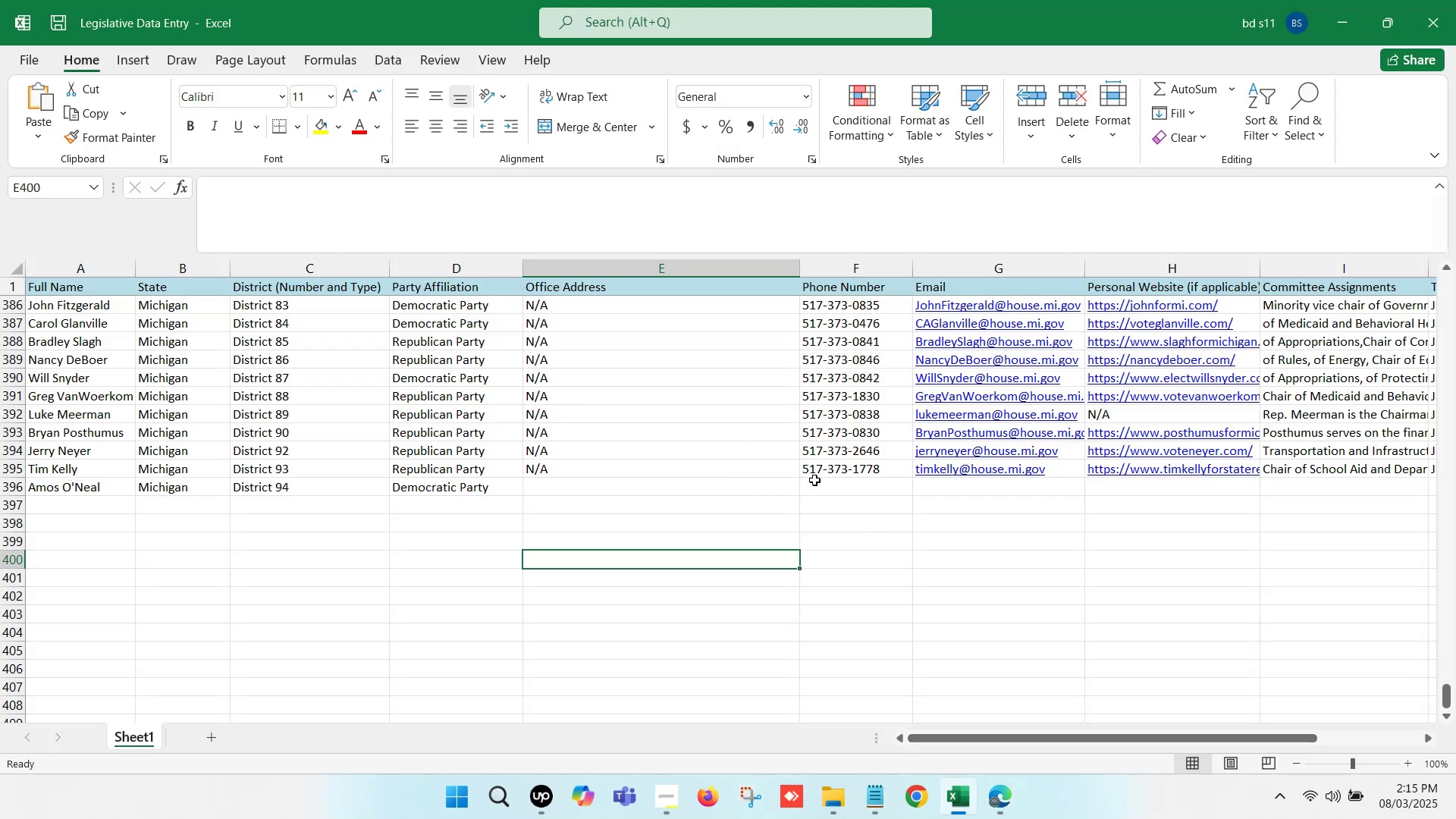 
double_click([824, 482])
 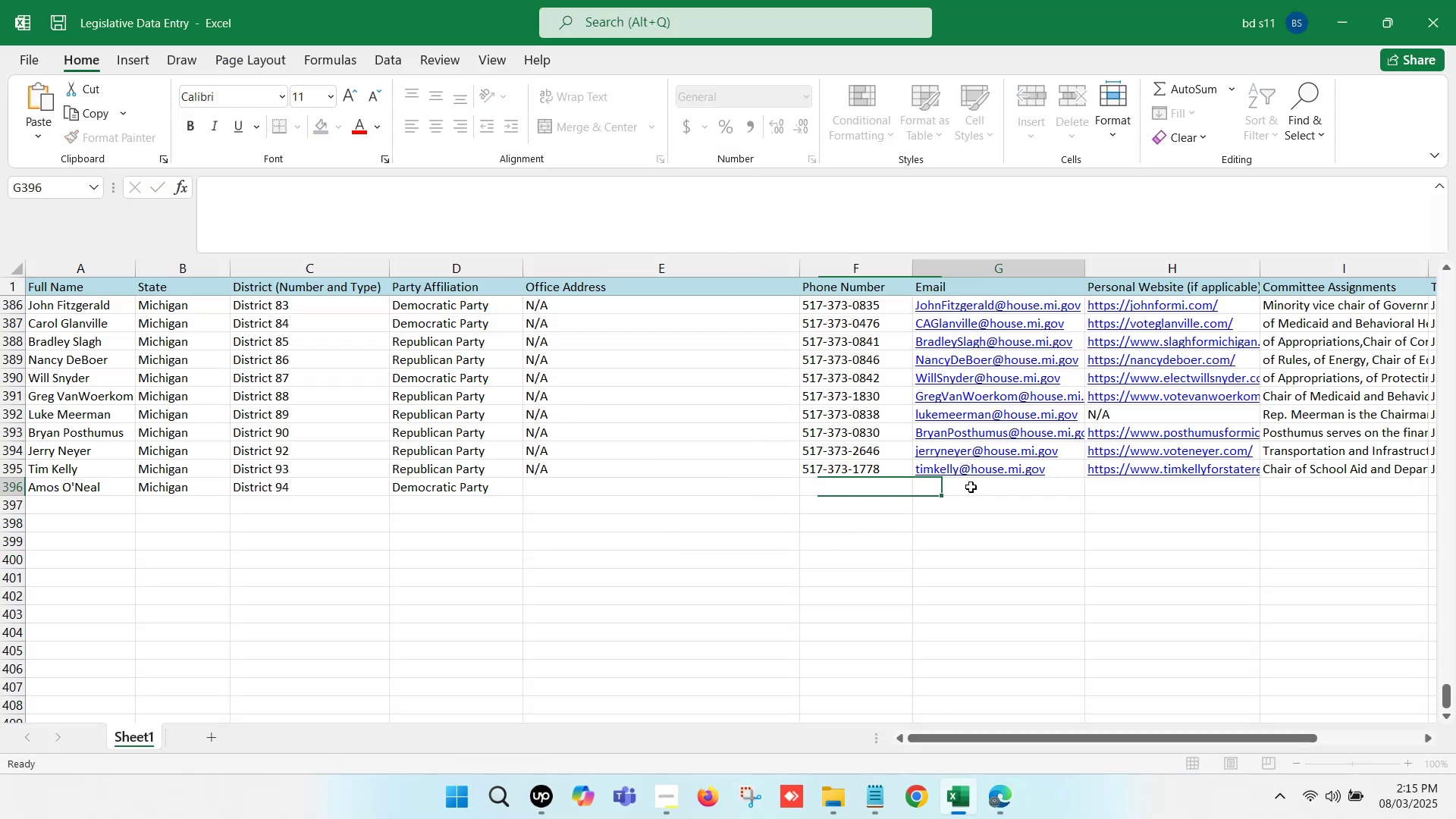 
double_click([971, 487])
 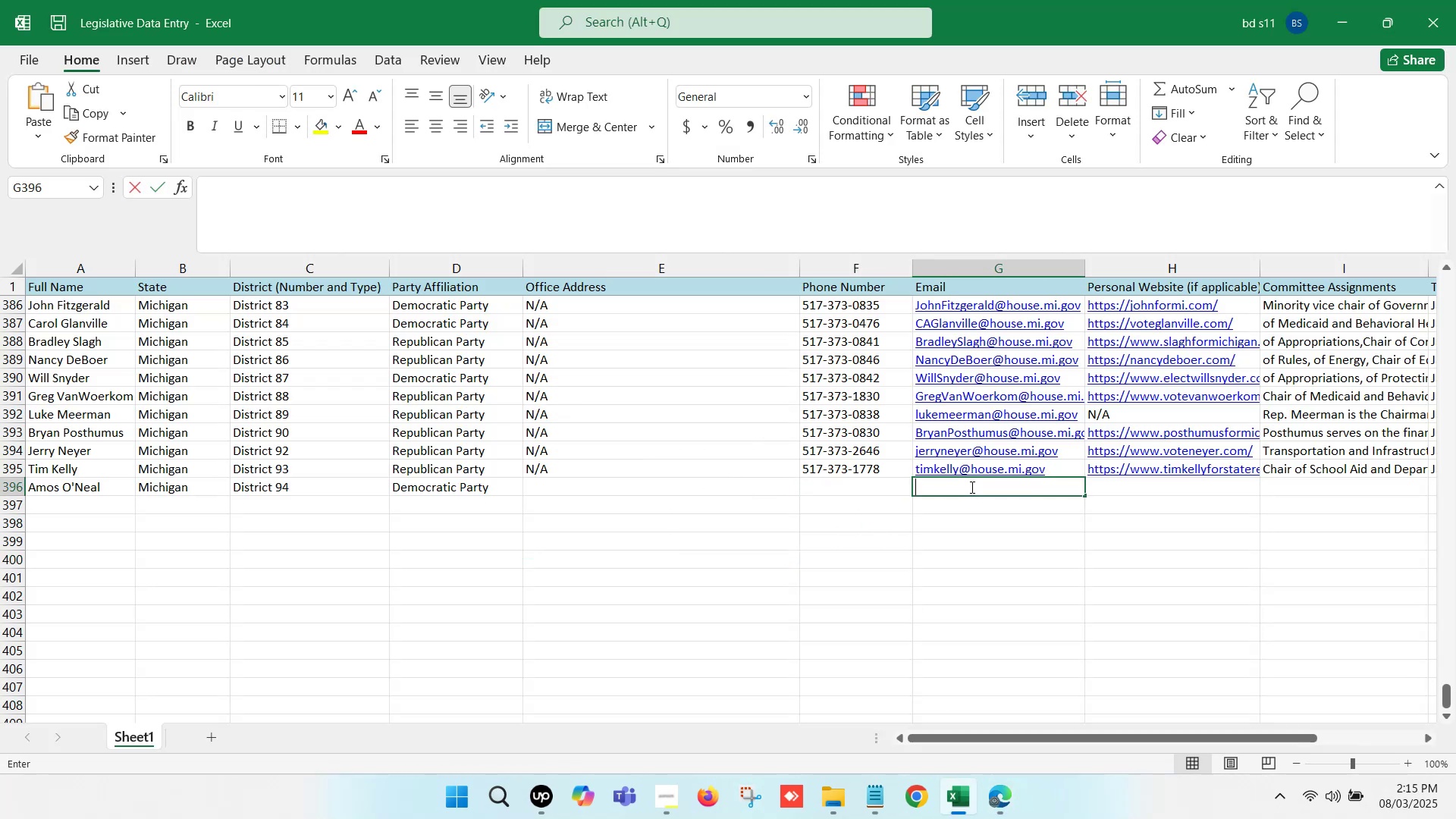 
triple_click([971, 487])
 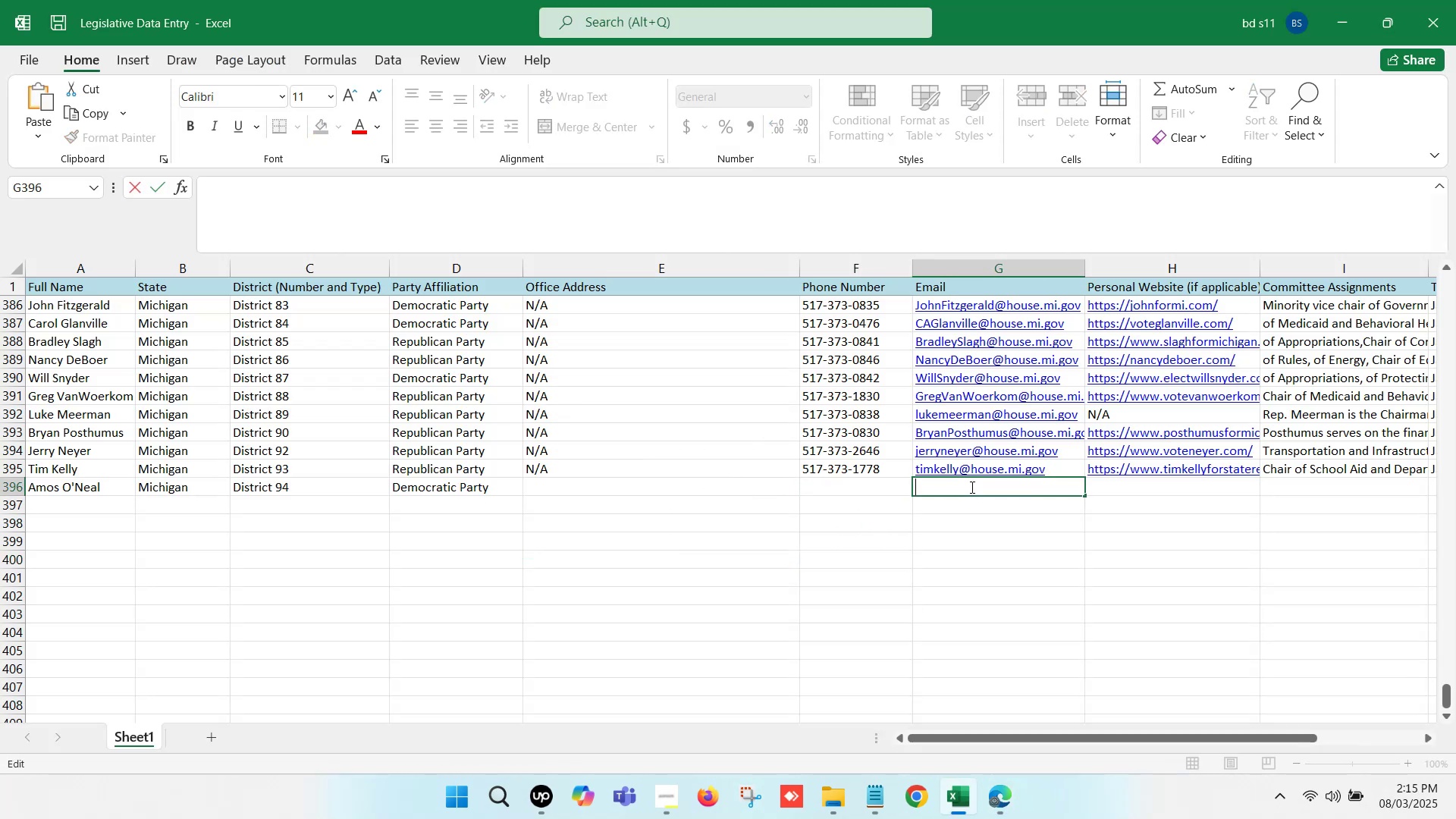 
key(Control+ControlLeft)
 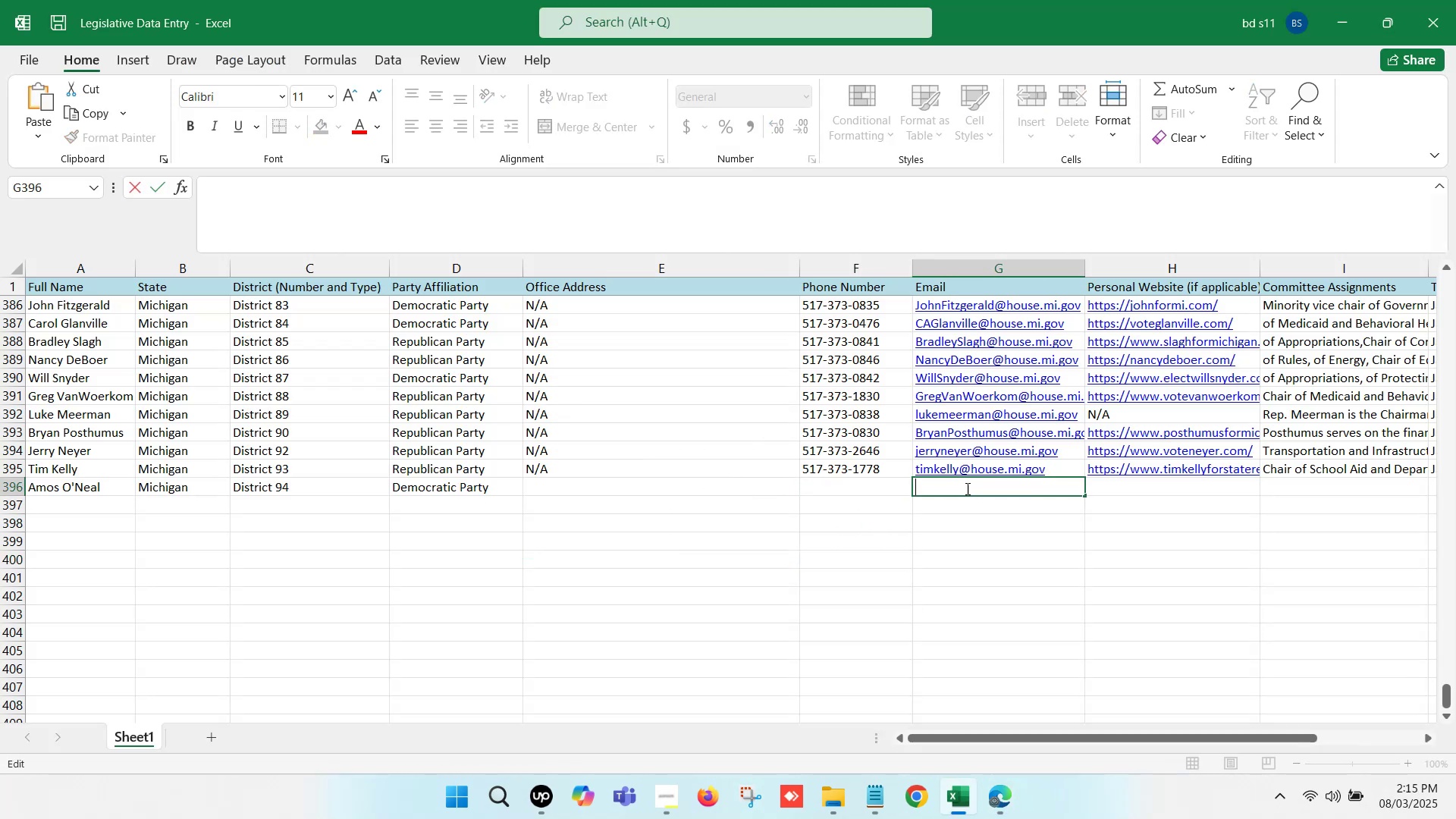 
key(Control+V)
 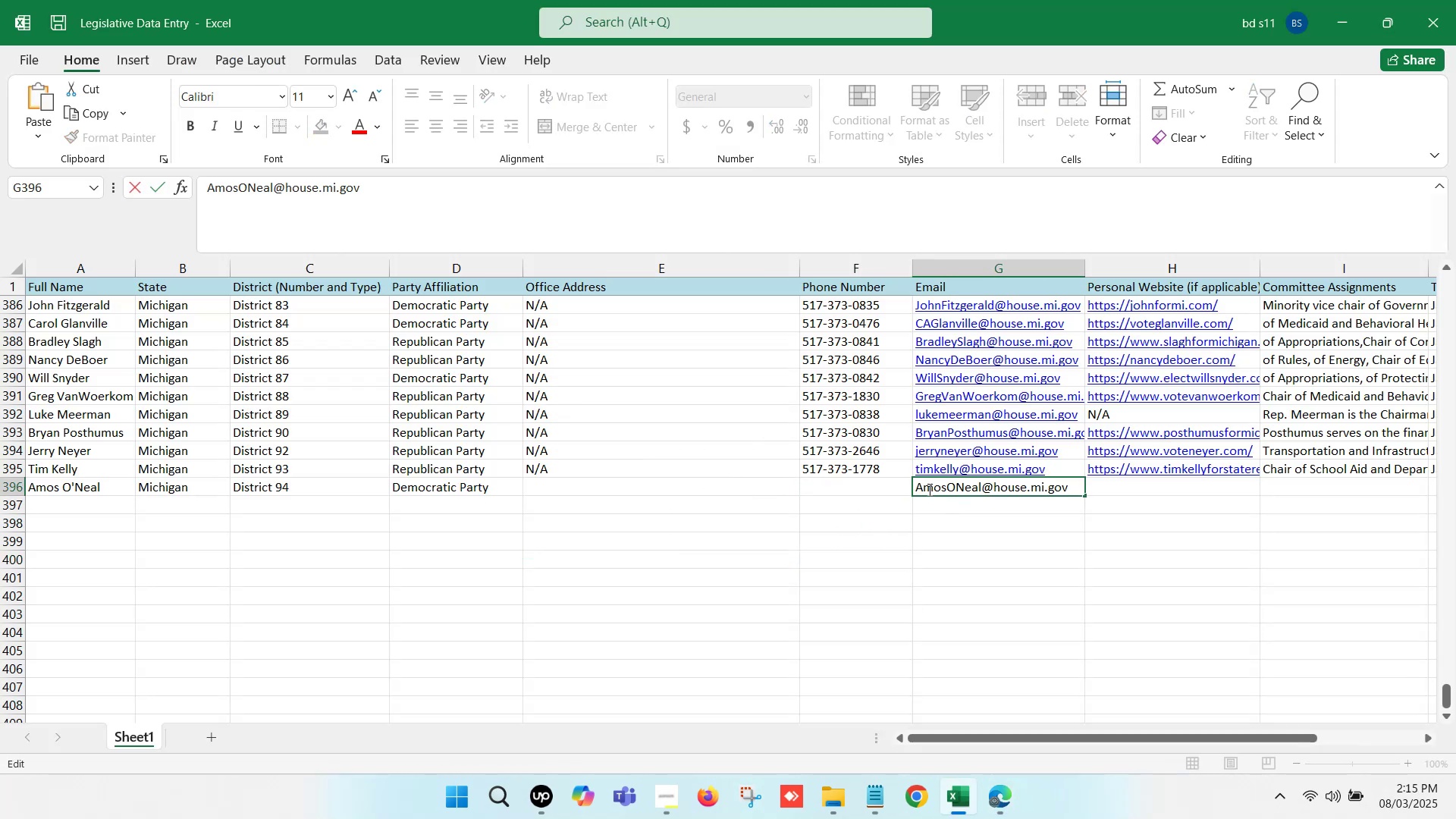 
left_click([922, 485])
 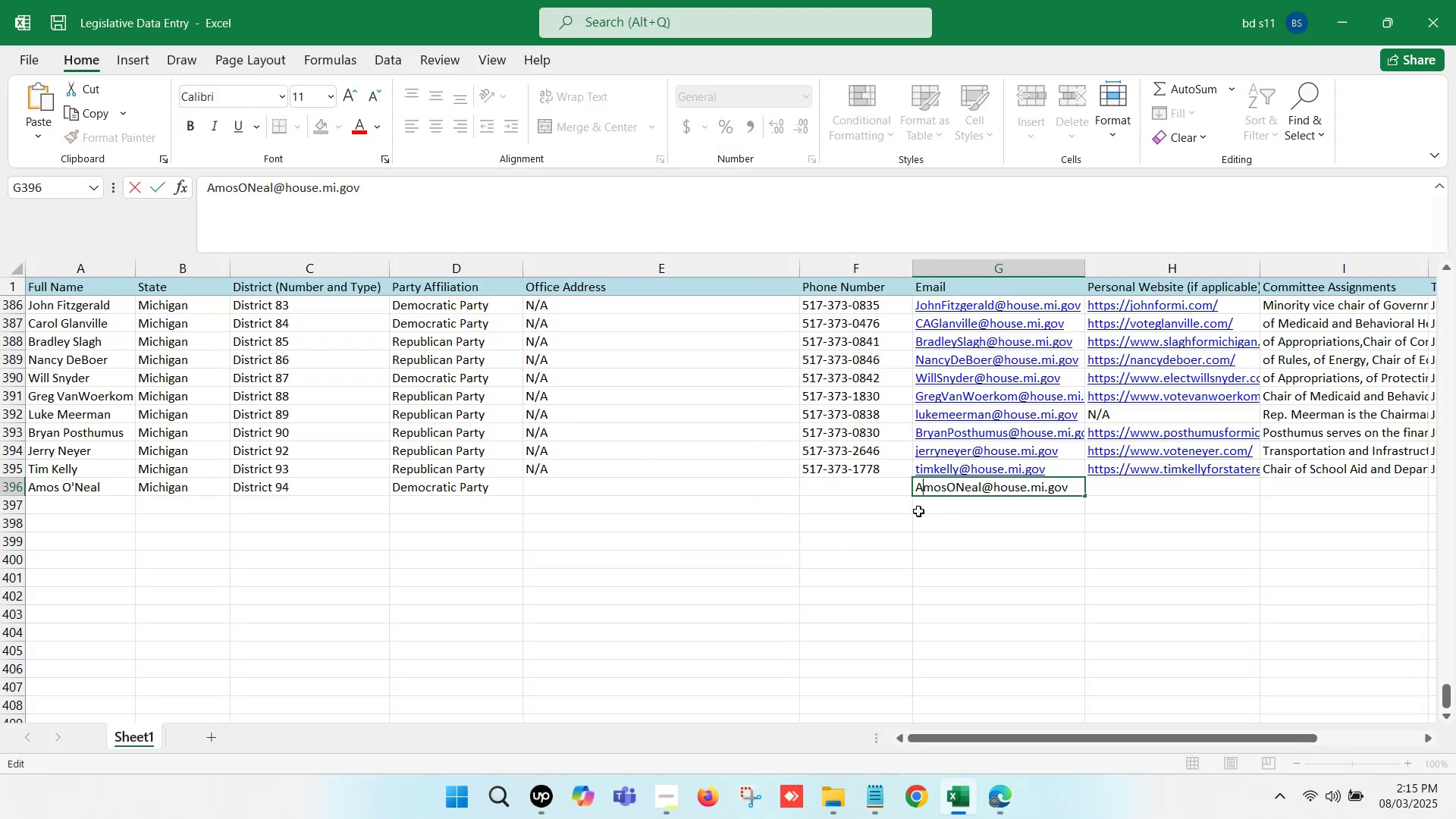 
key(Backspace)
 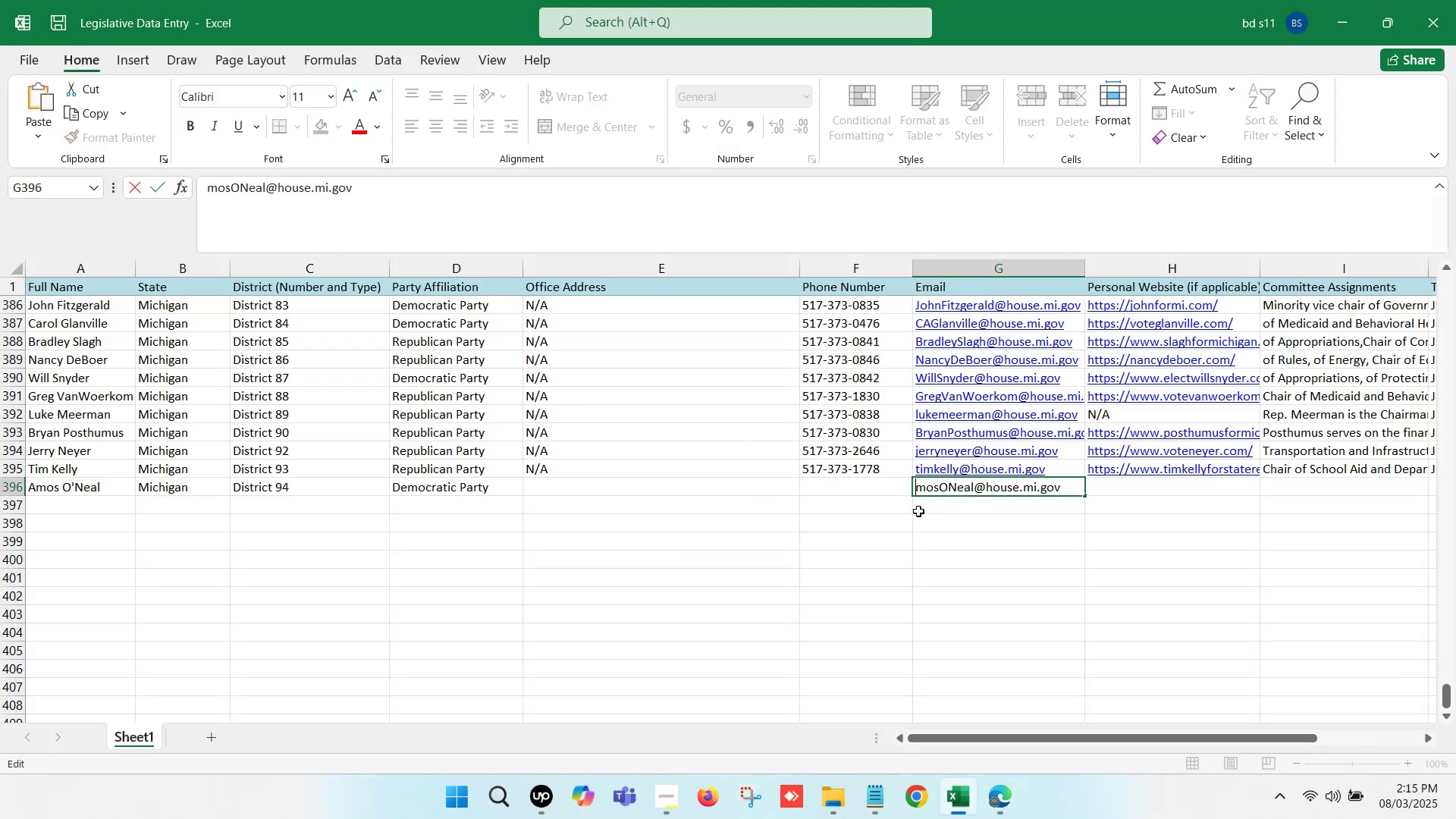 
key(A)
 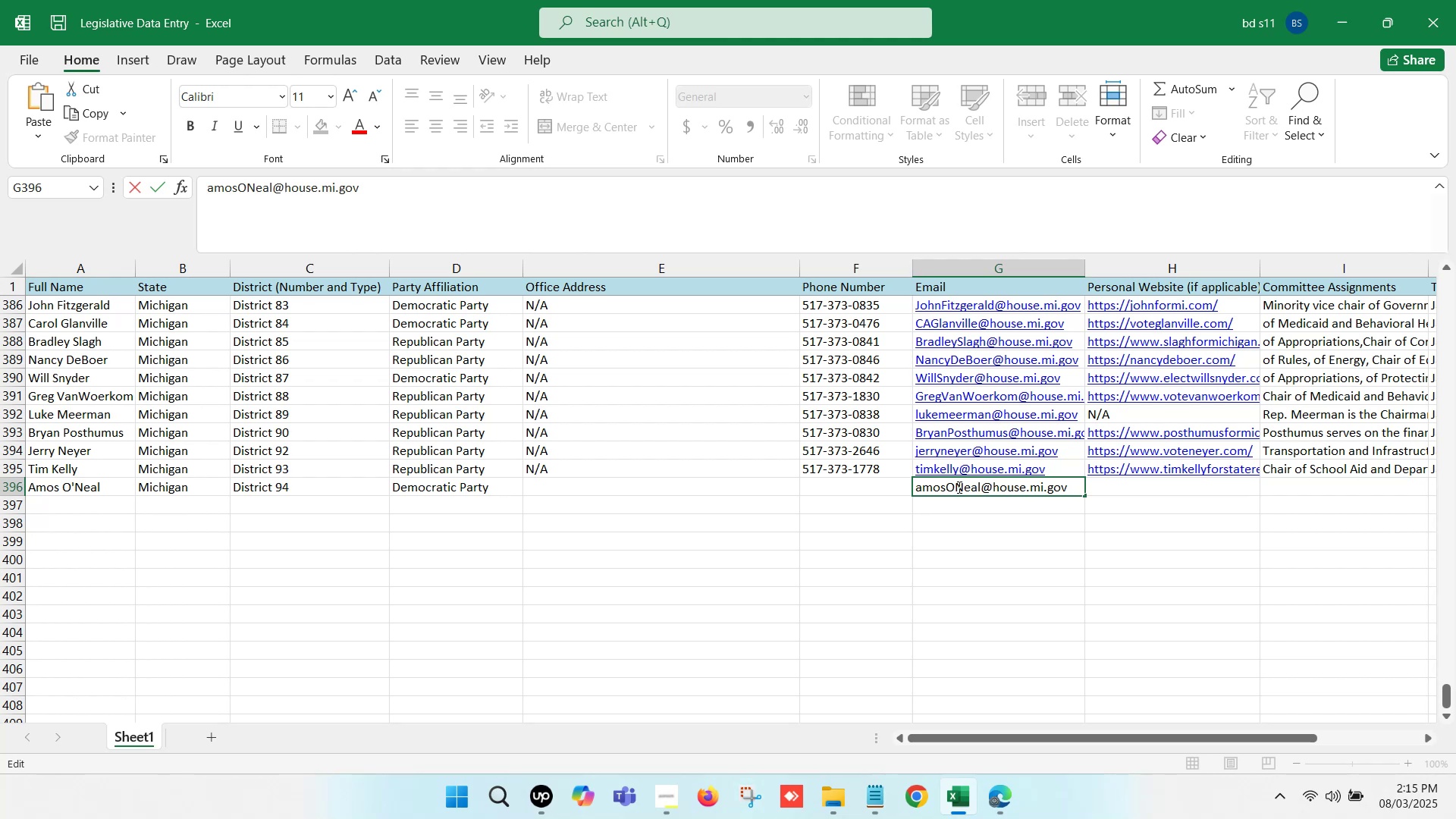 
left_click([957, 486])
 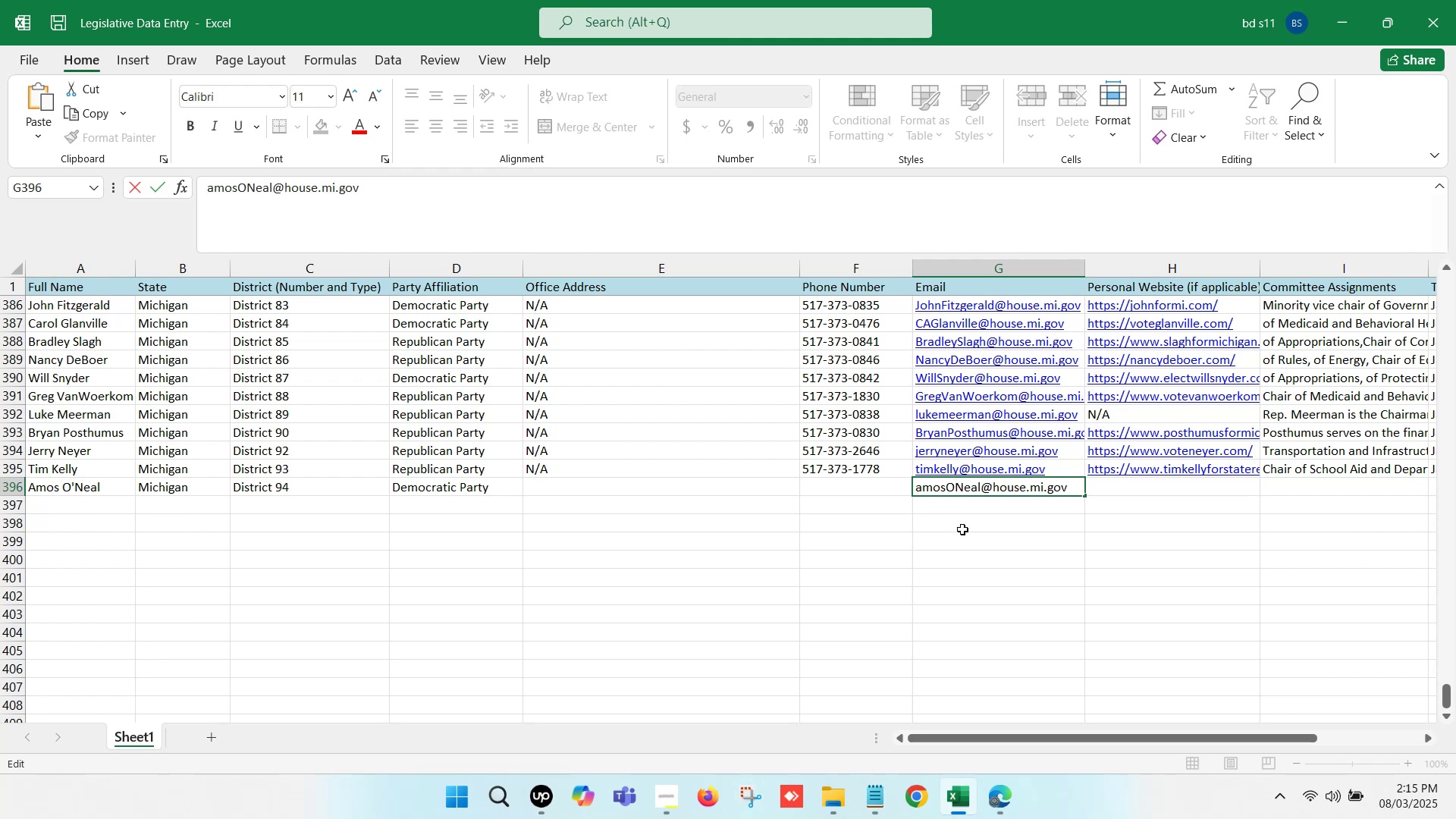 
key(Backspace)
 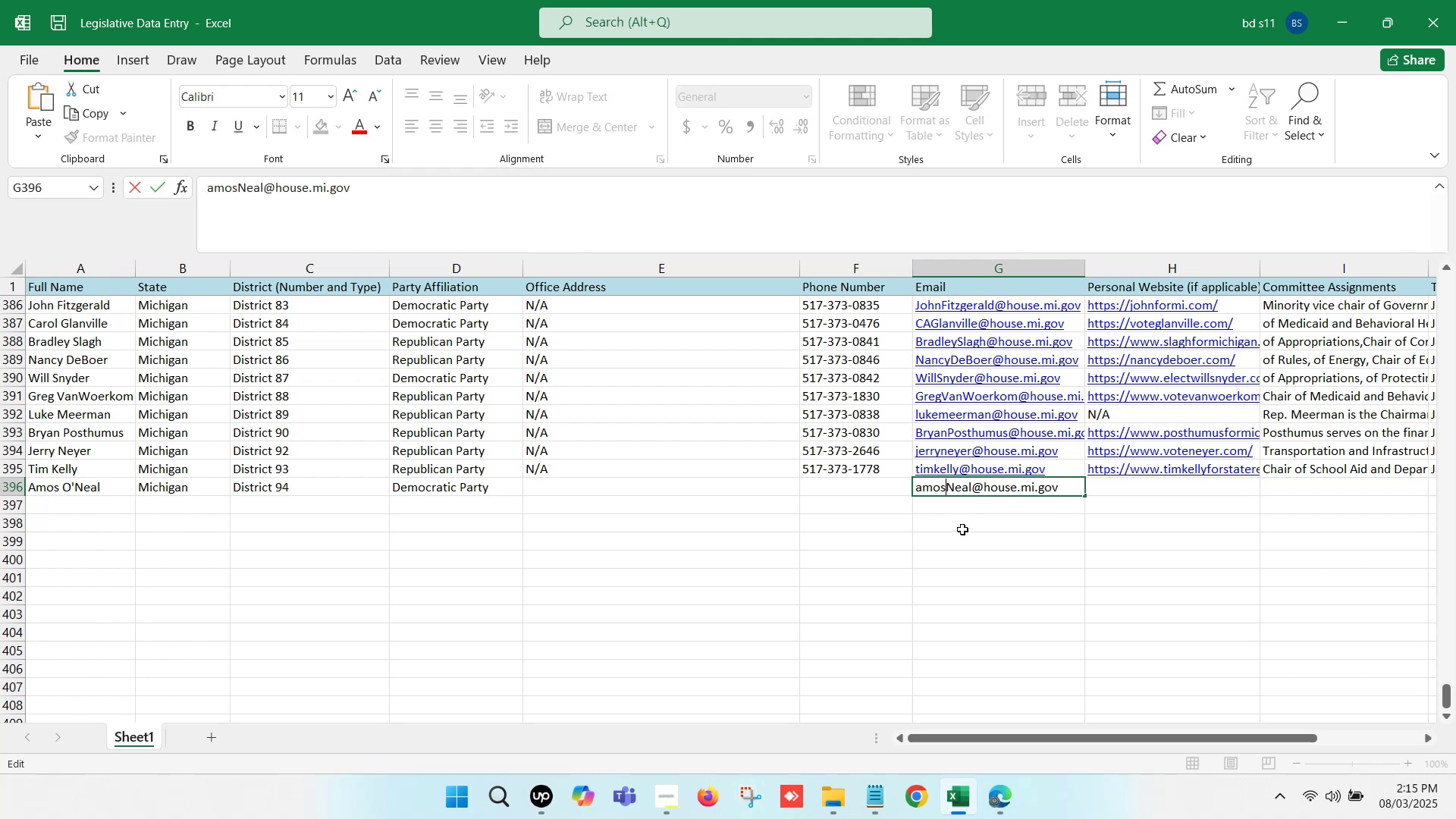 
key(O)
 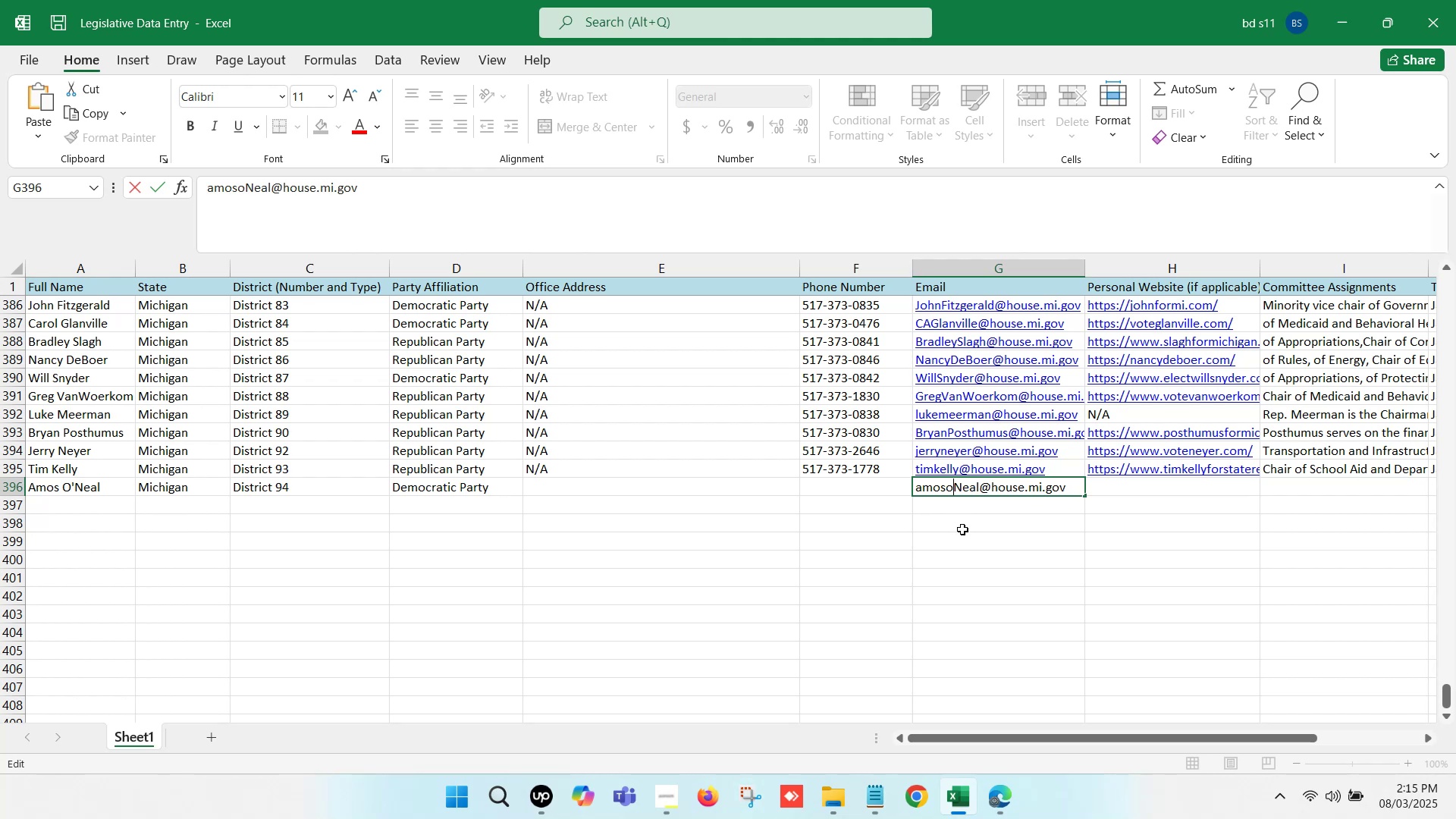 
key(ArrowRight)
 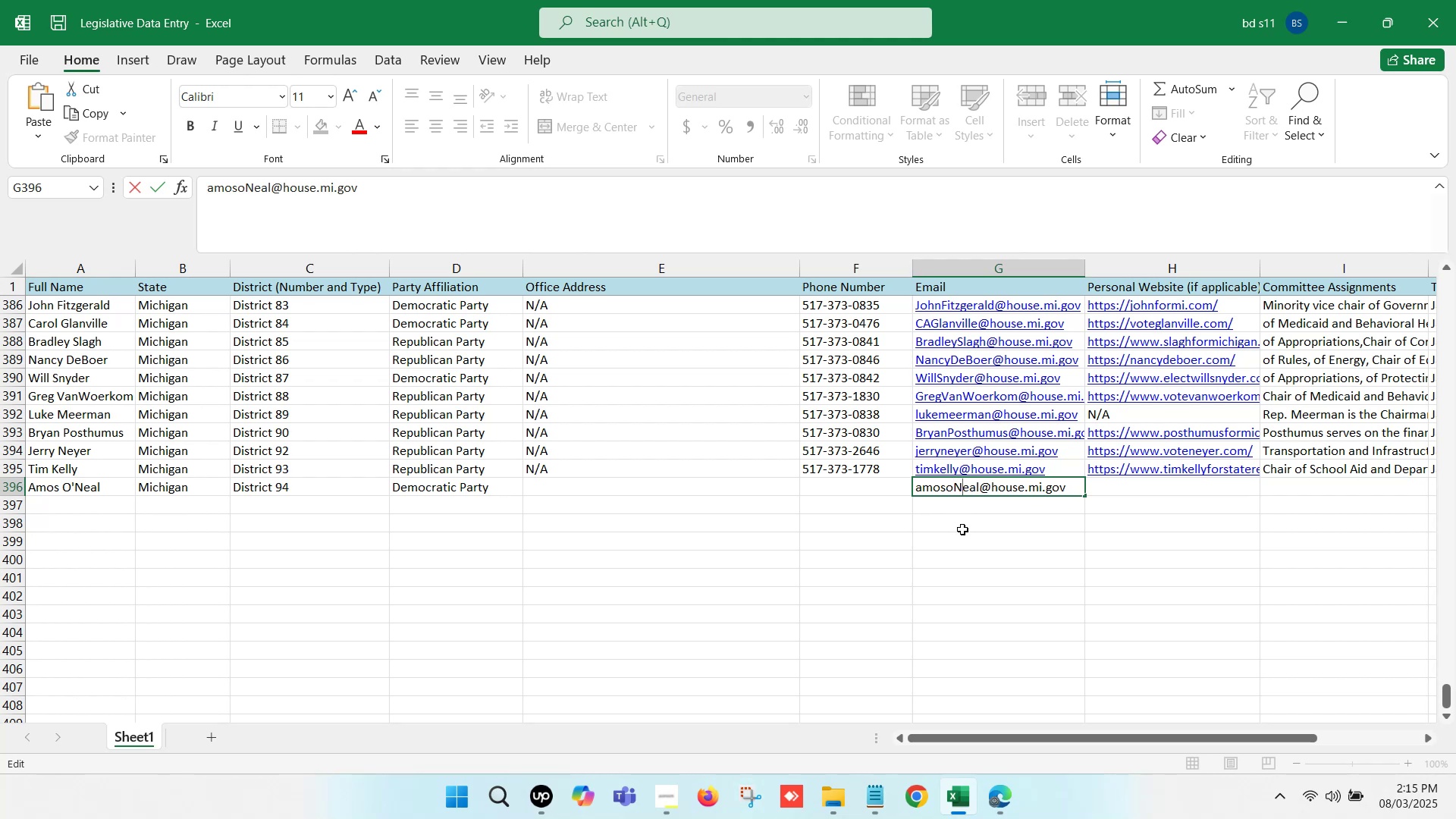 
key(Backspace)
 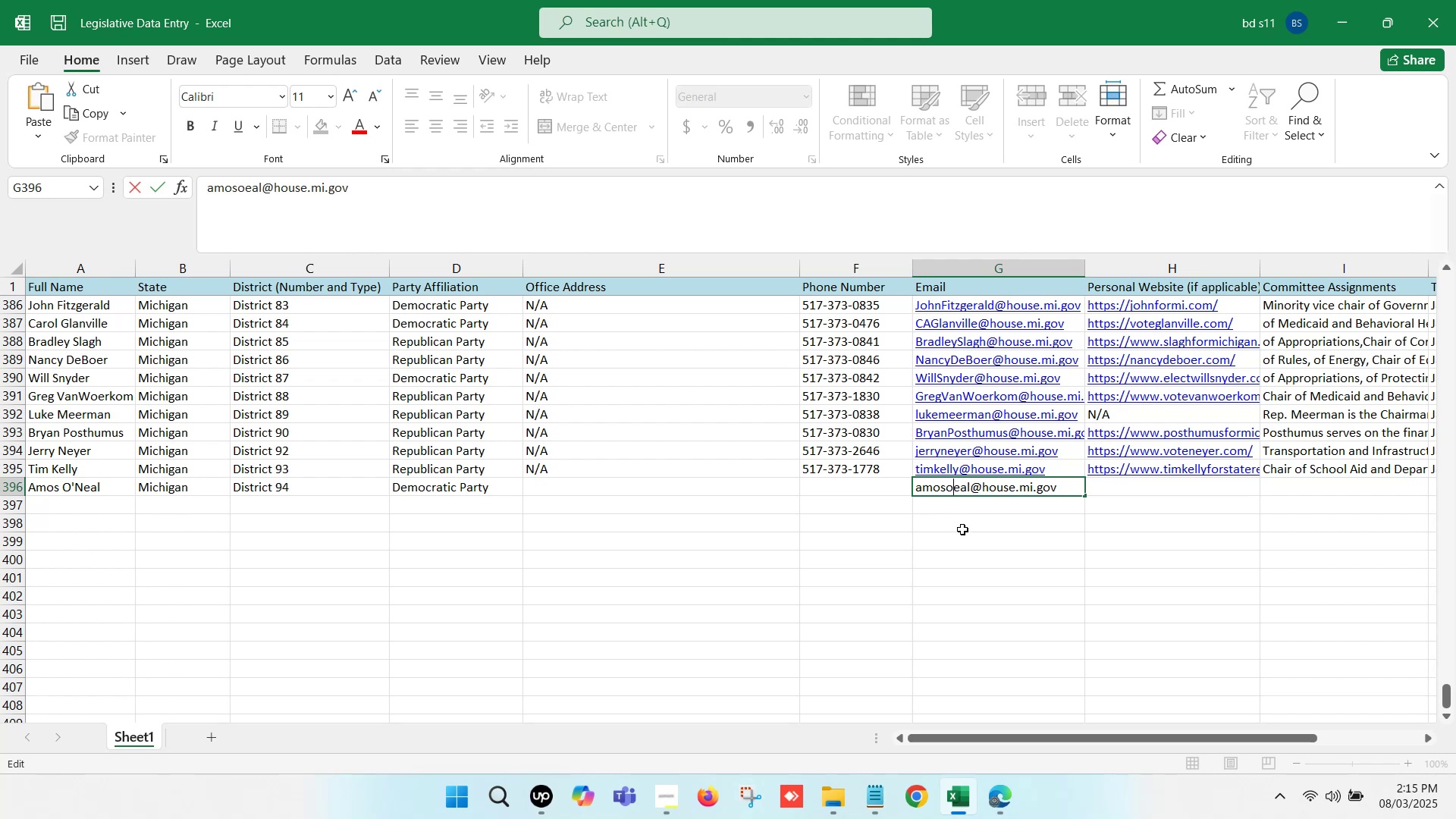 
key(N)
 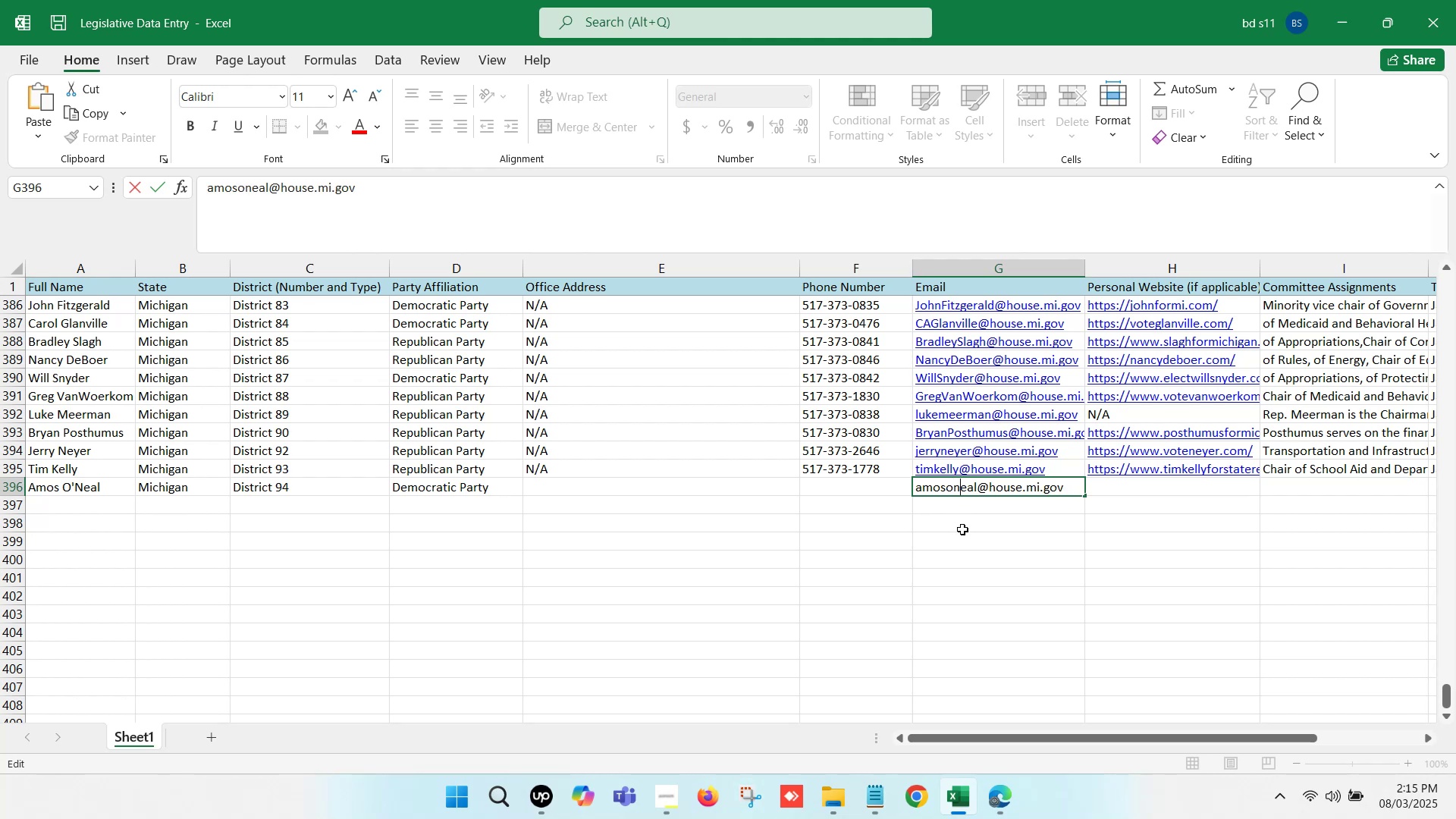 
left_click([962, 529])
 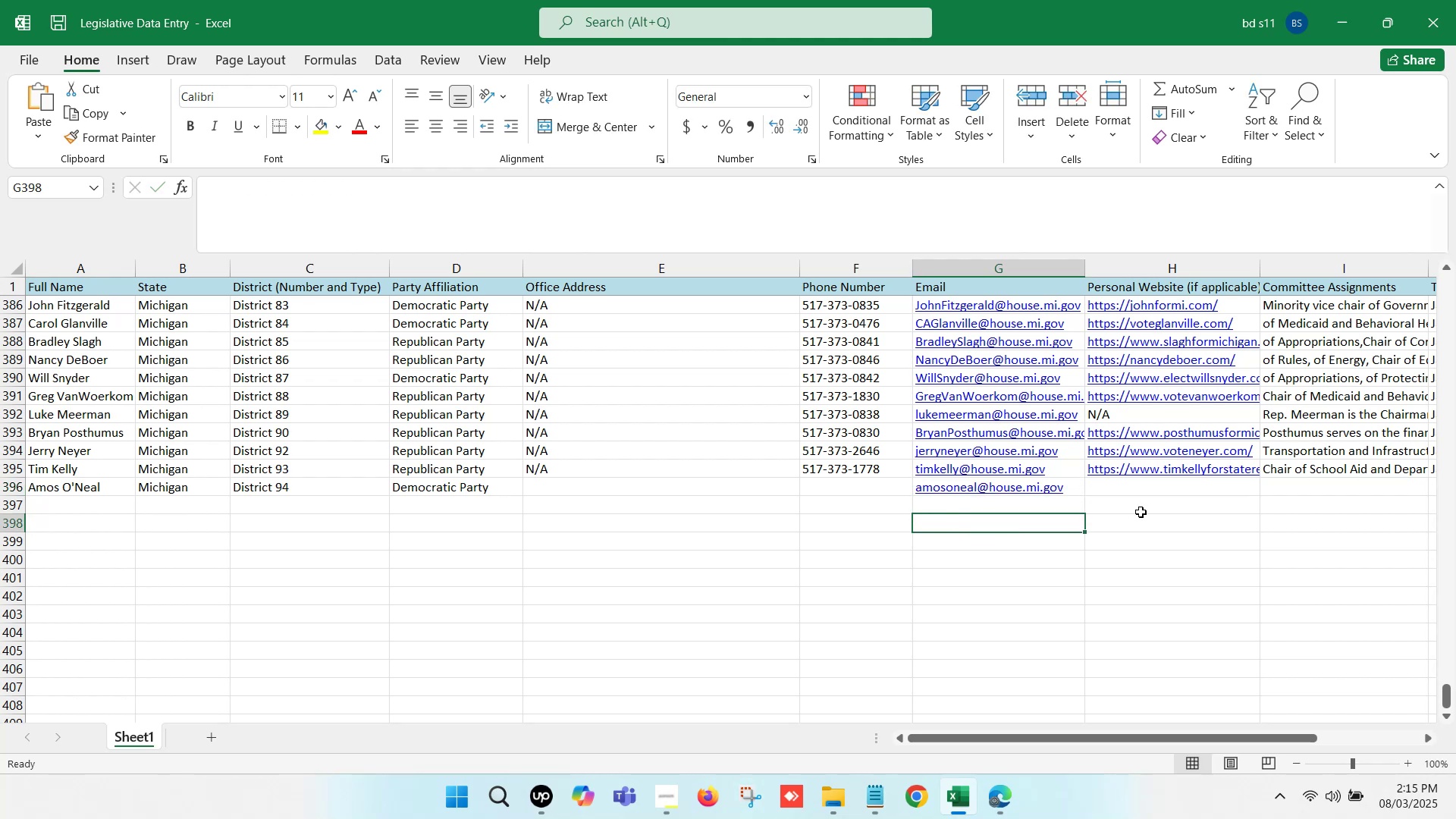 
left_click([1156, 516])
 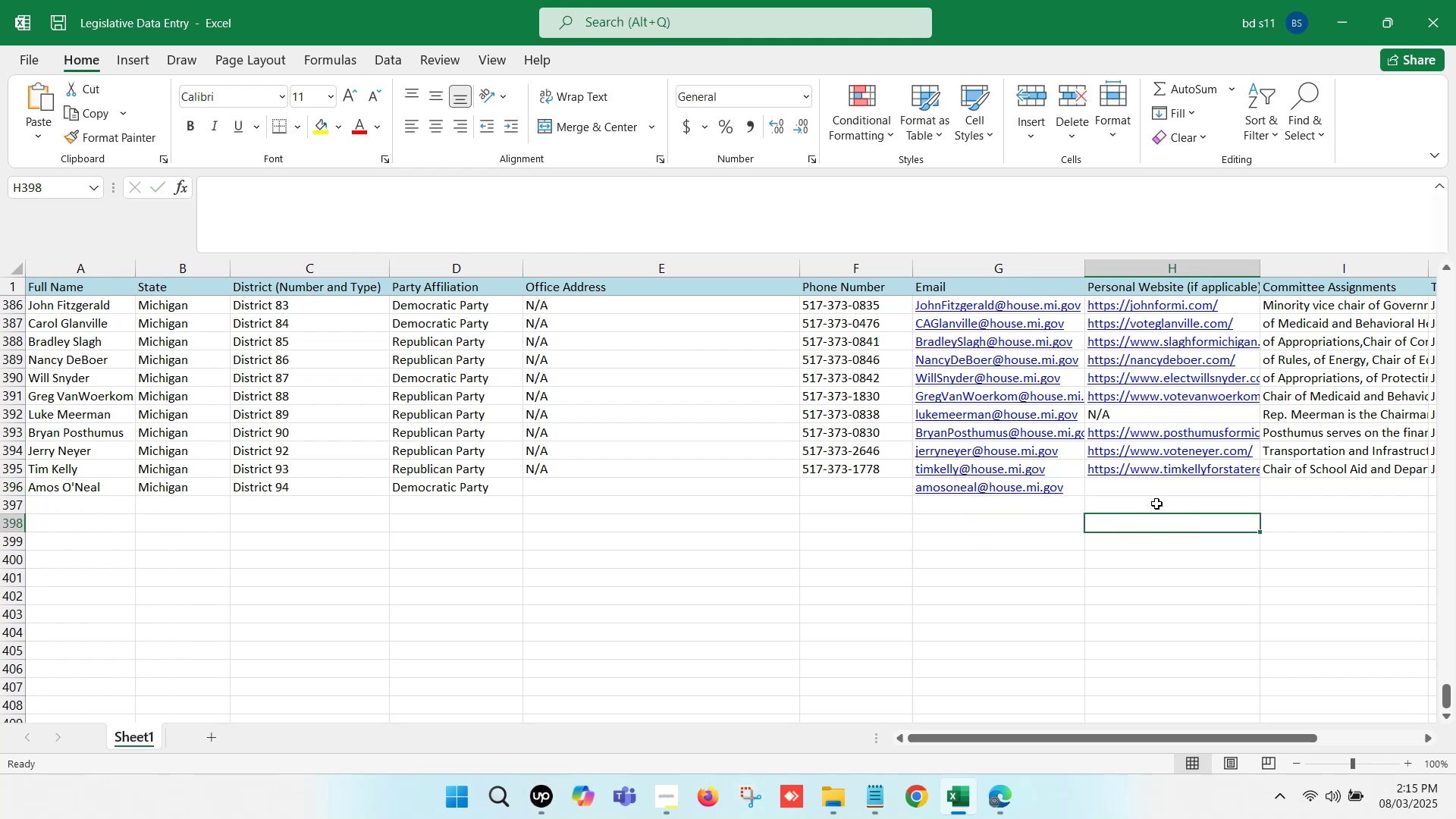 
left_click([1149, 492])
 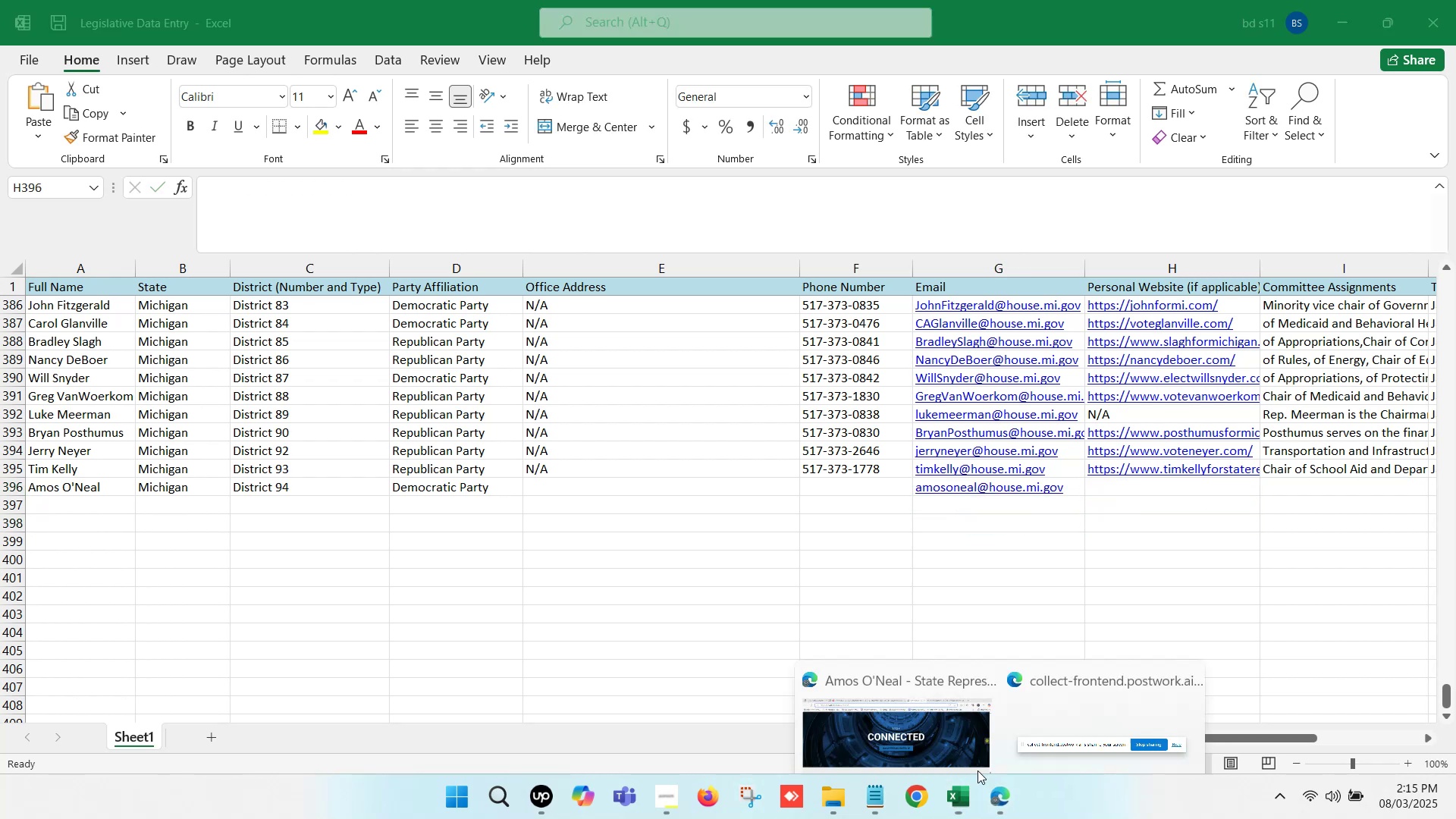 
left_click([907, 724])
 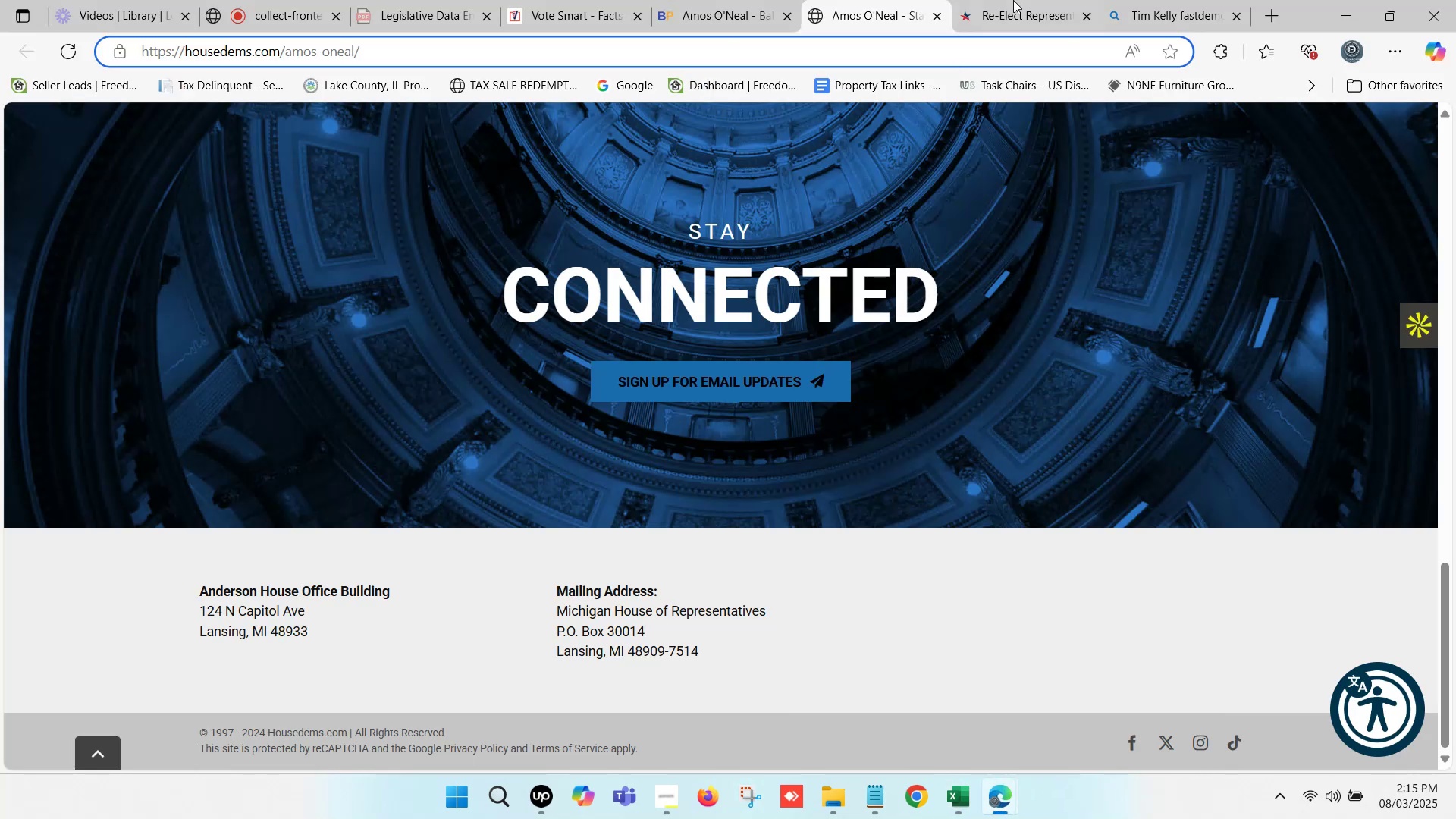 
left_click([1045, 0])
 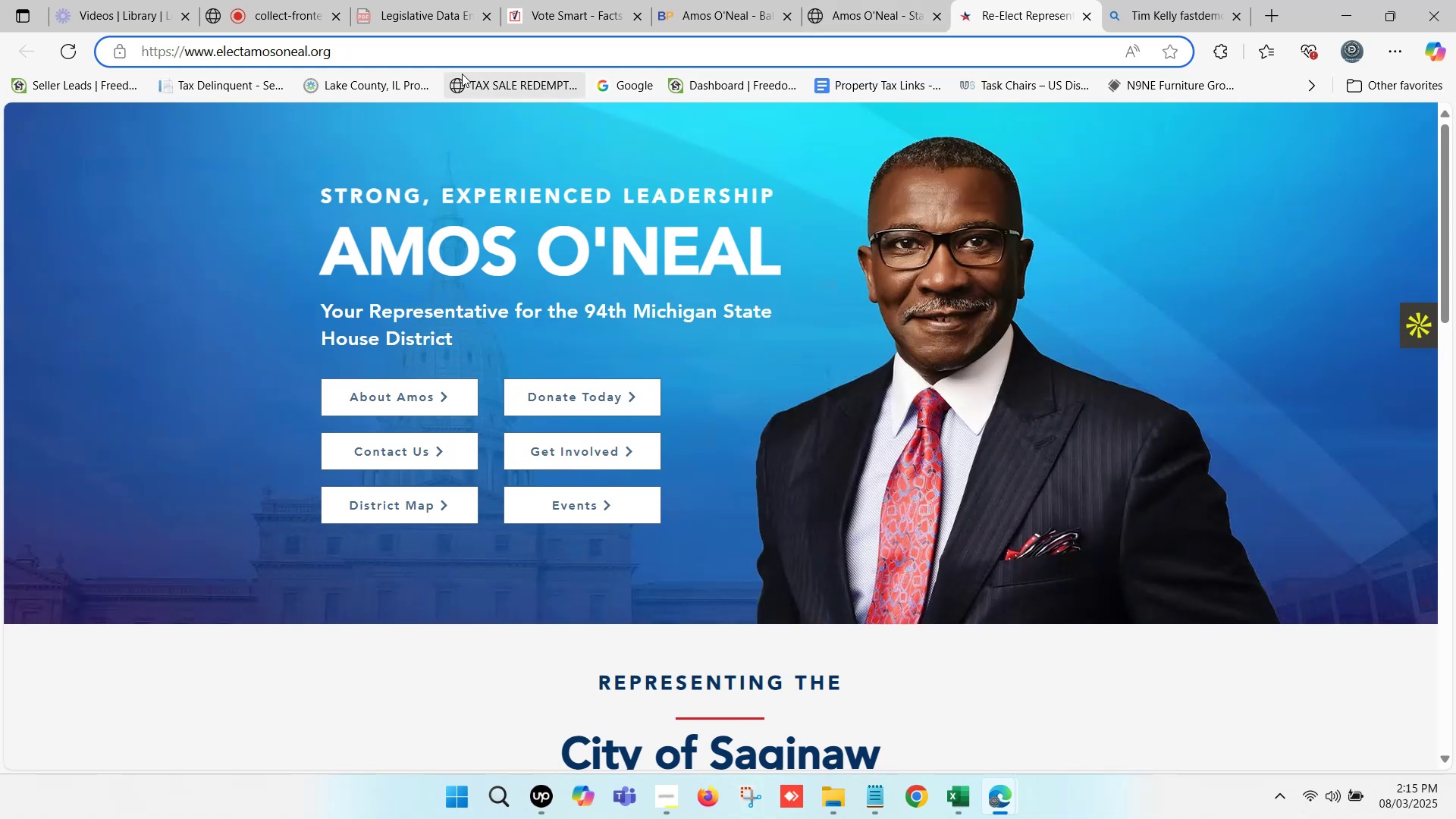 
scroll: coordinate [662, 256], scroll_direction: up, amount: 6.0
 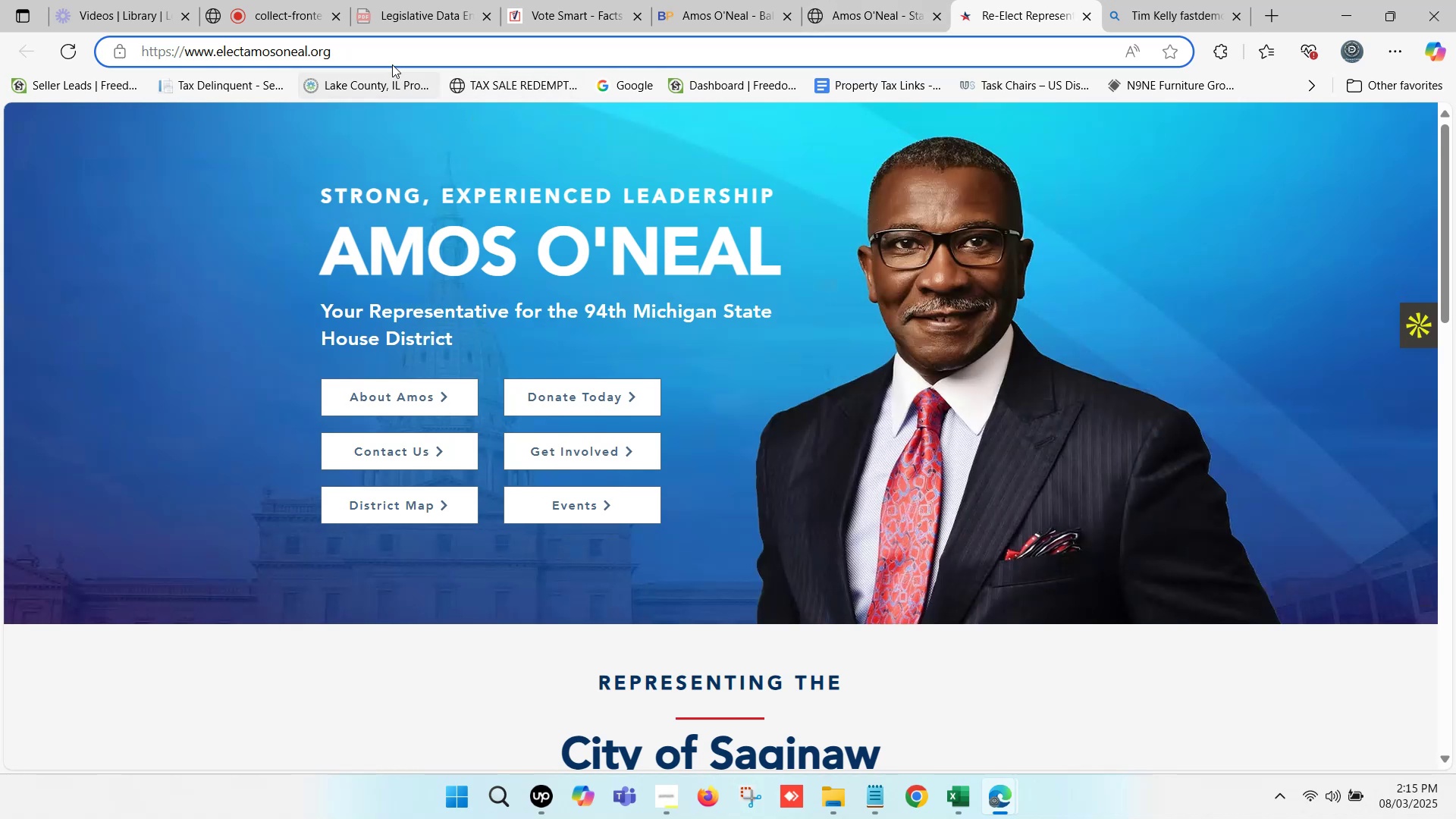 
left_click([391, 55])
 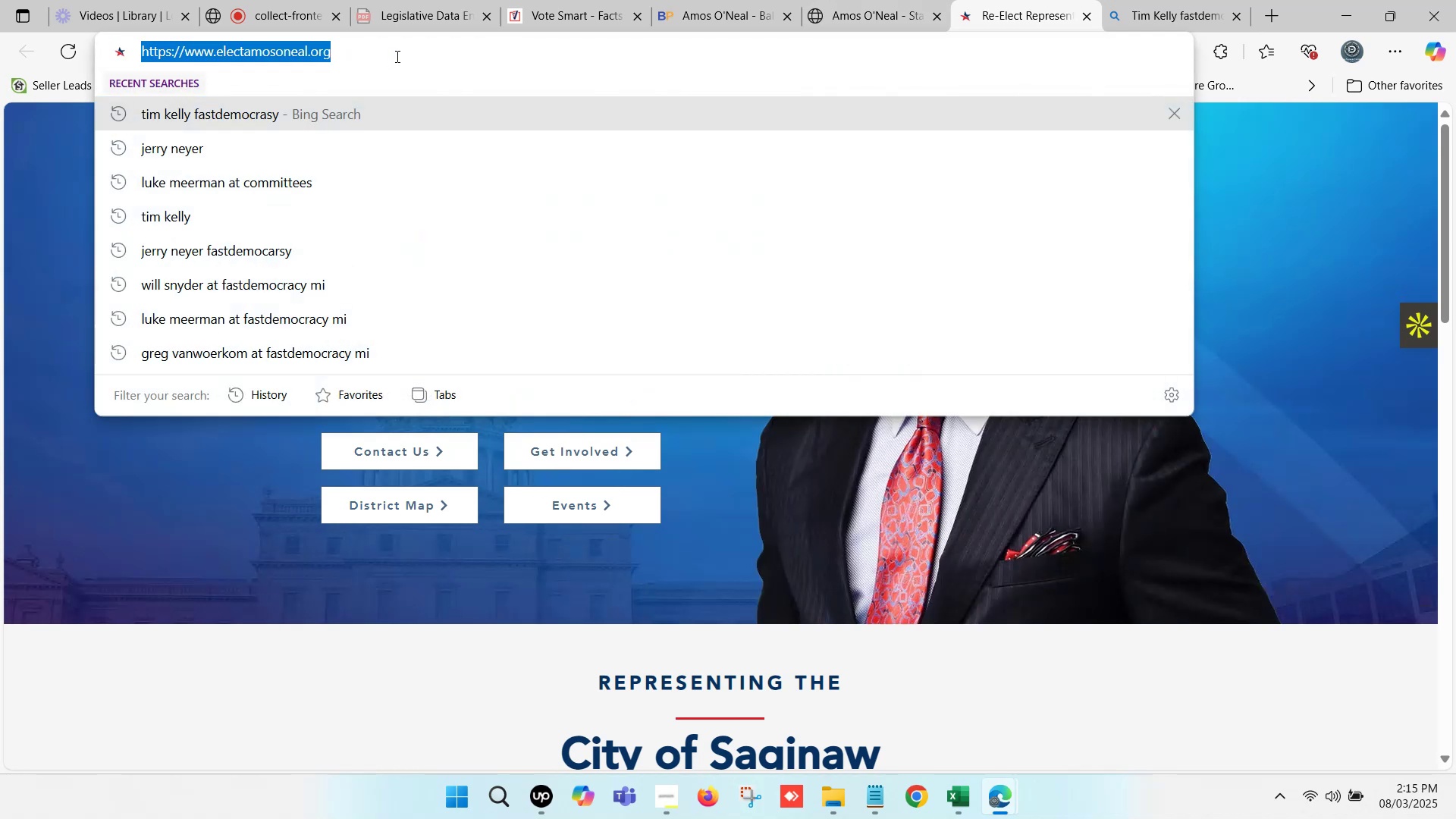 
key(Control+C)
 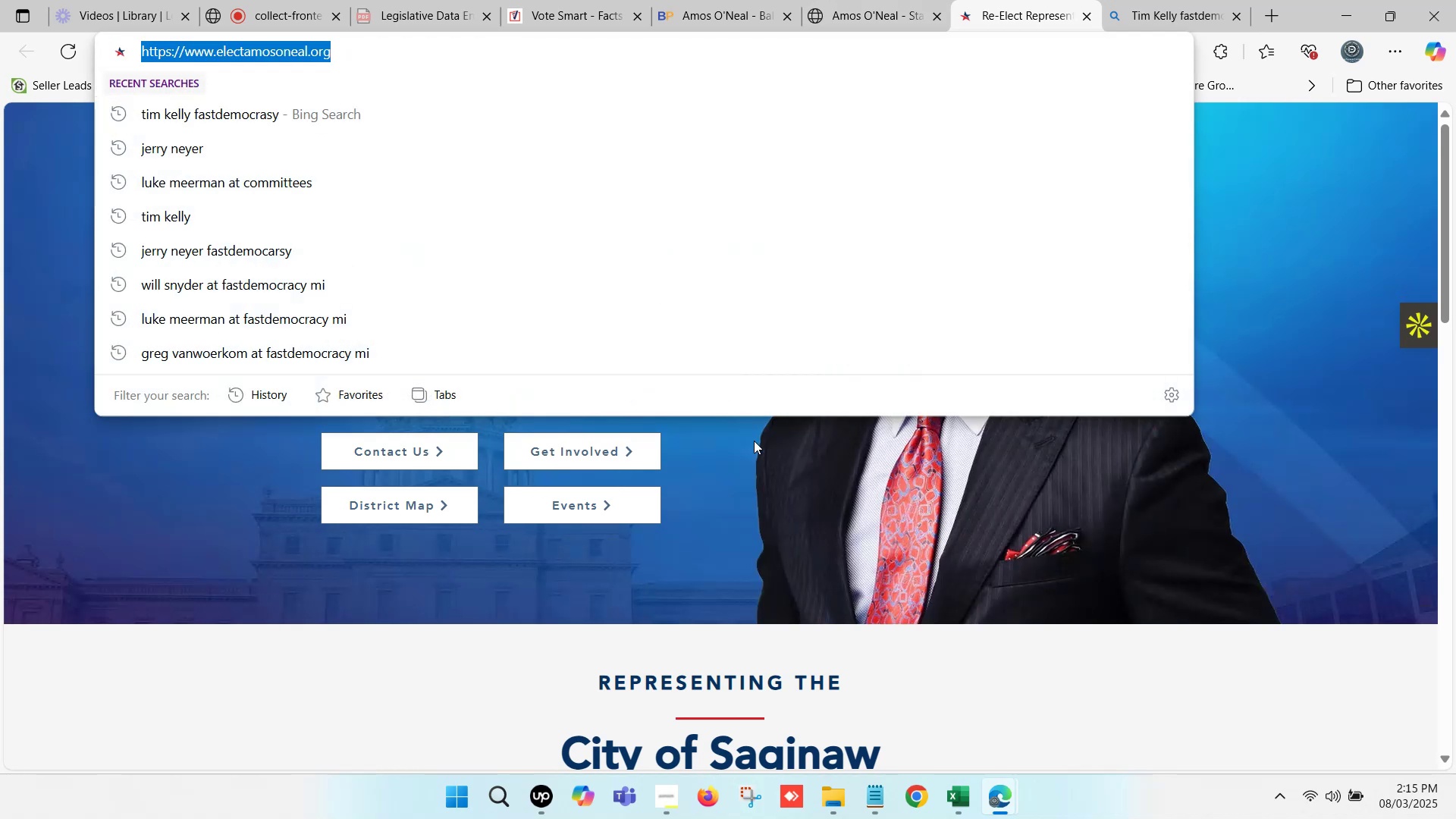 
key(Control+C)
 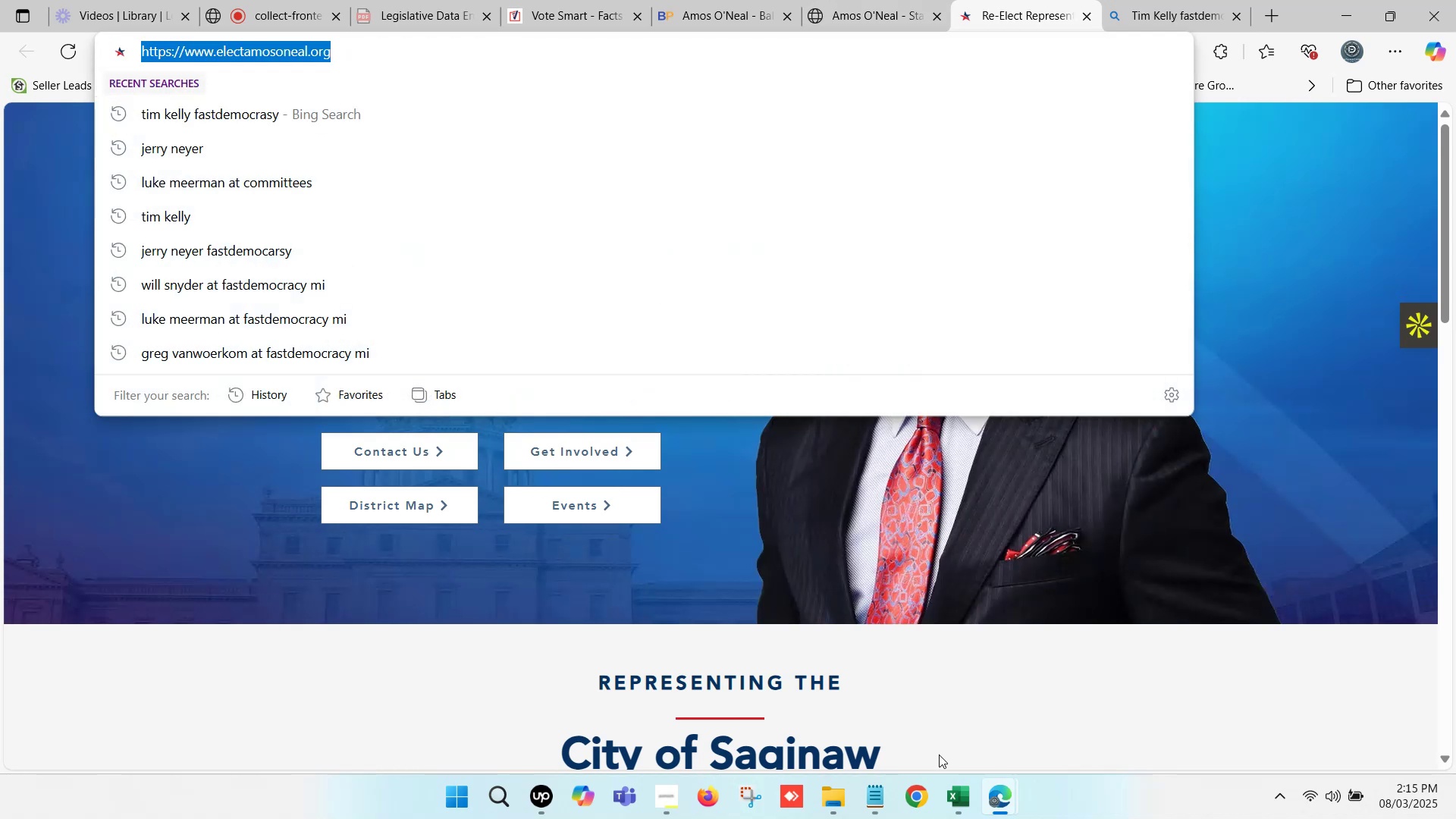 
left_click([947, 793])
 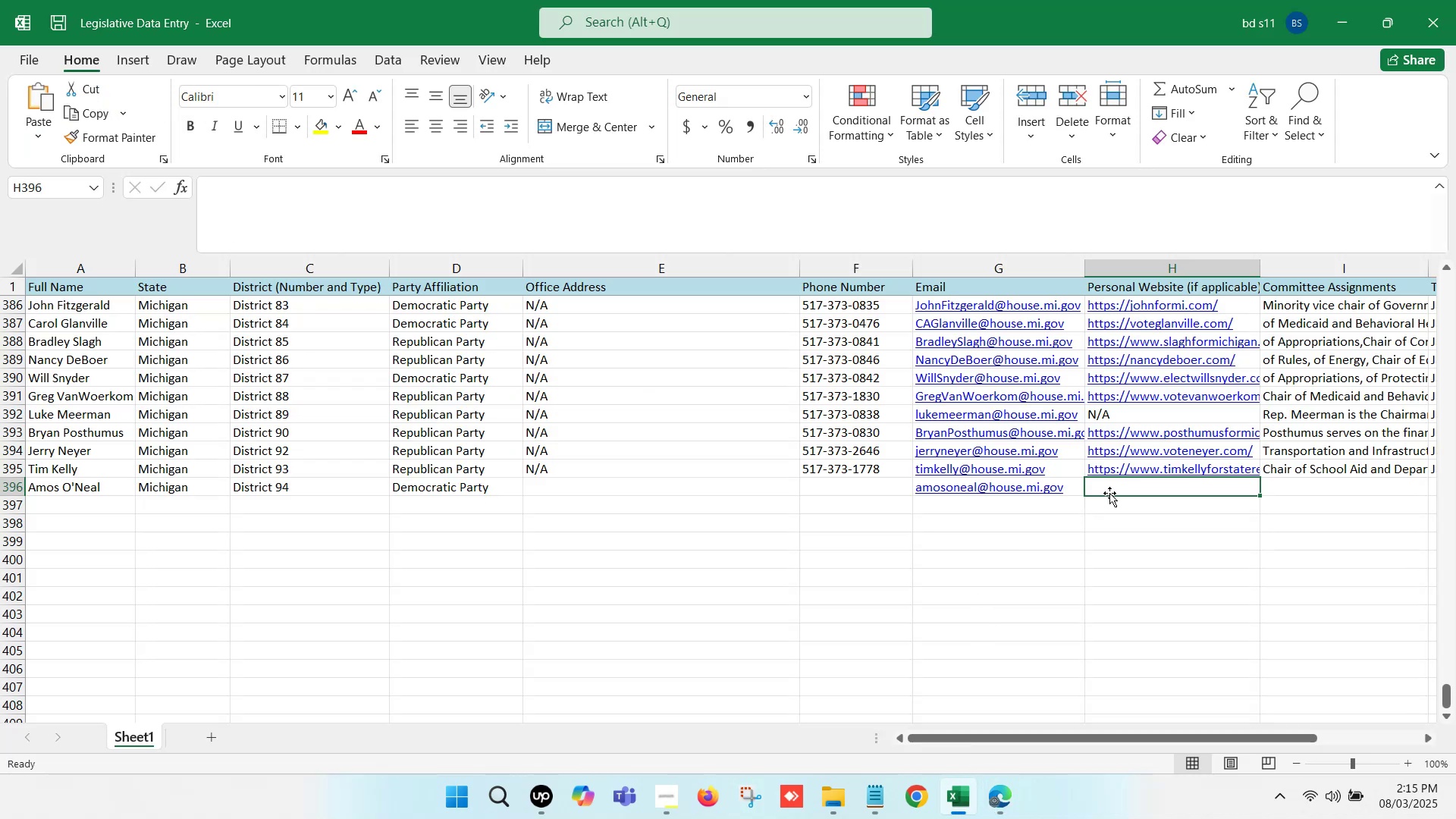 
double_click([1113, 489])
 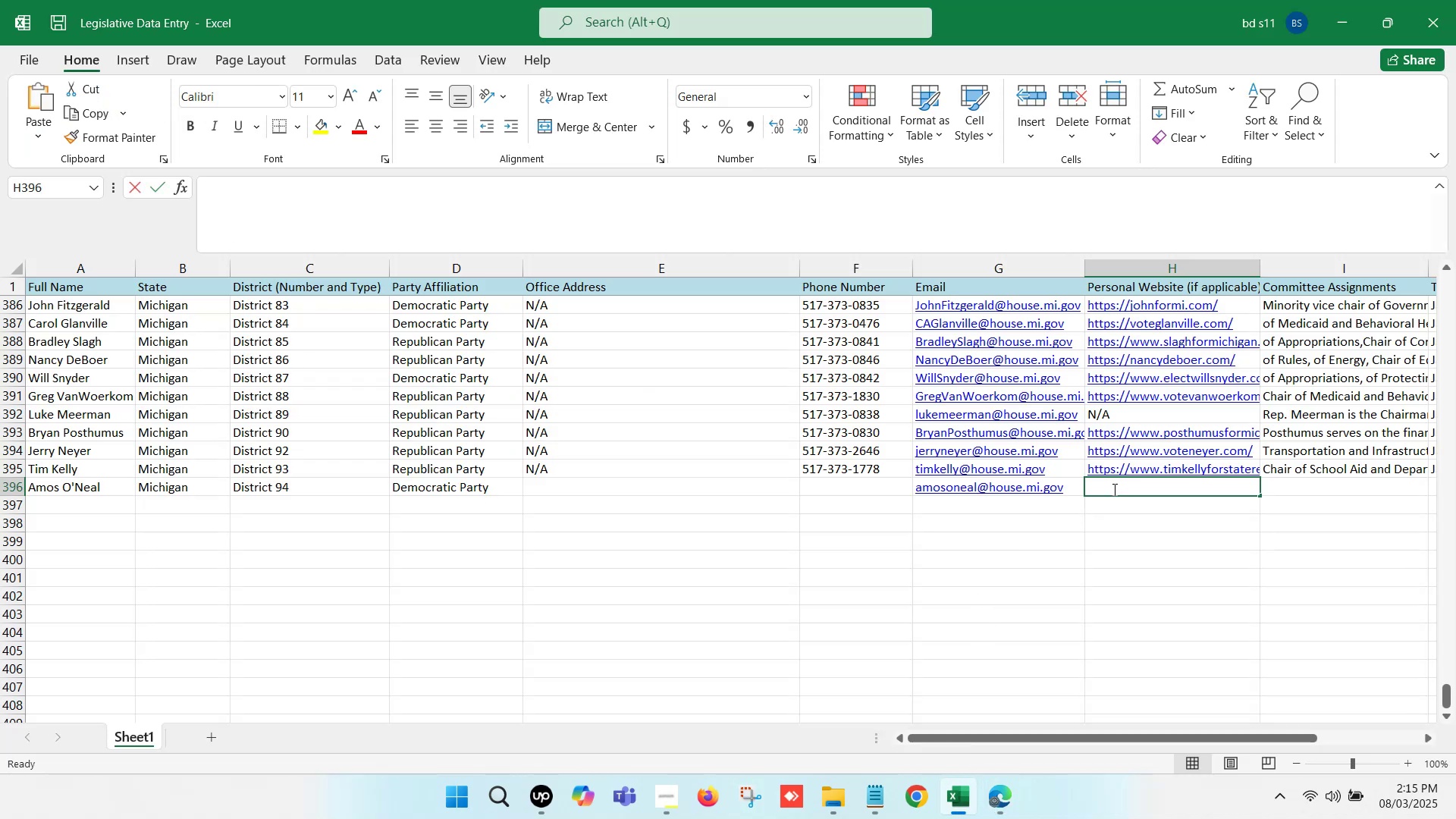 
key(Control+V)
 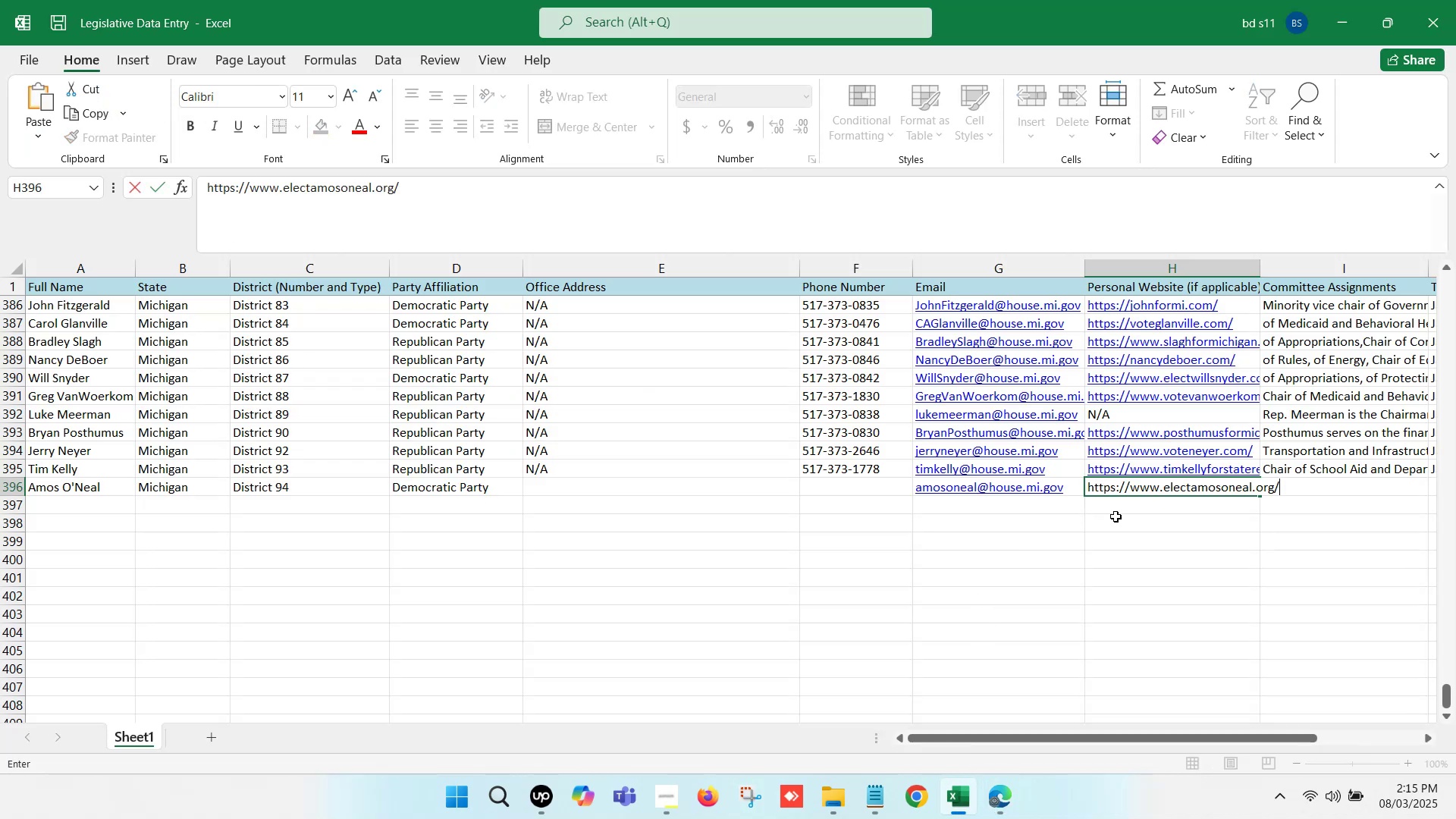 
left_click([1116, 516])
 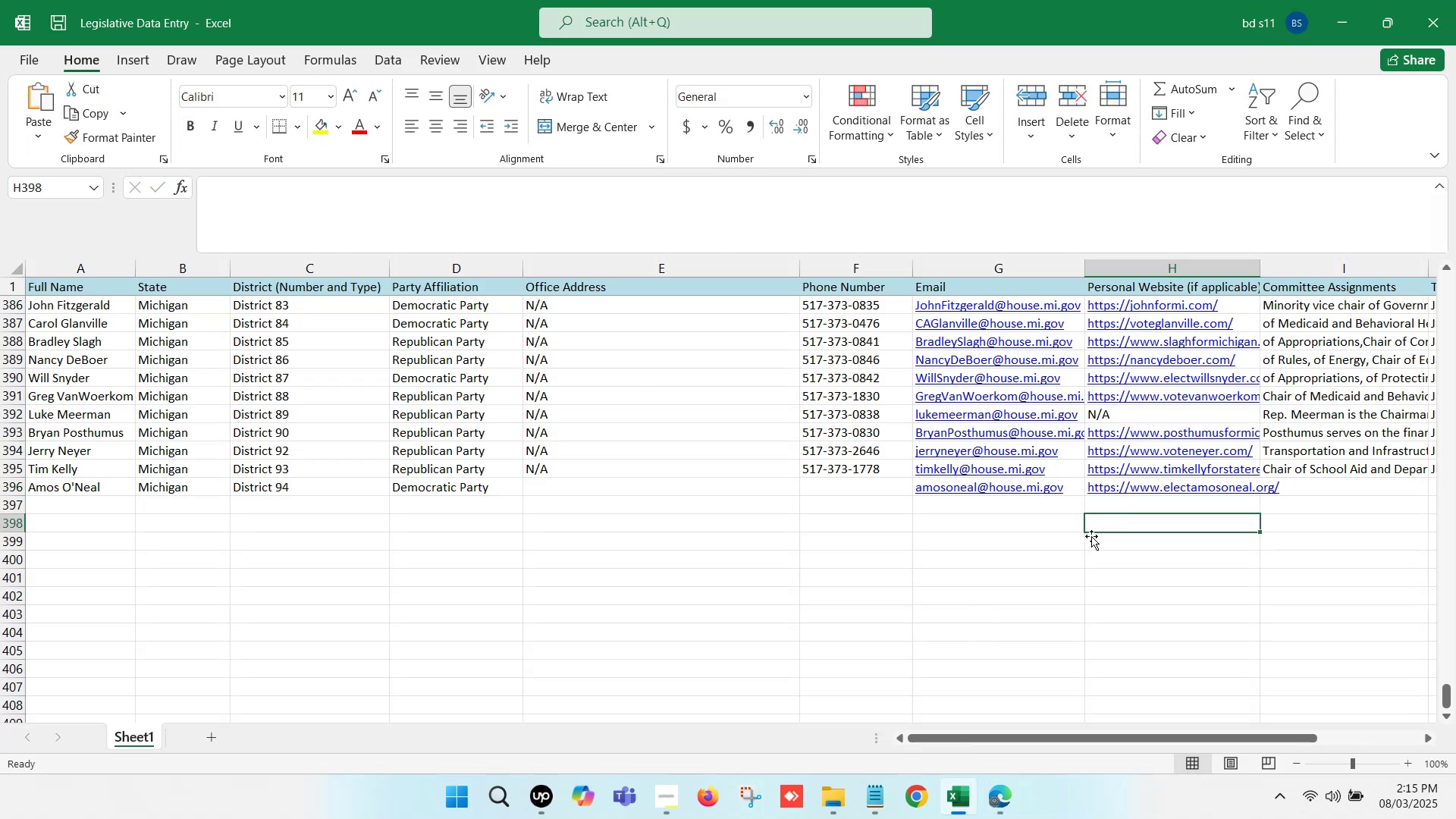 
left_click([1062, 546])
 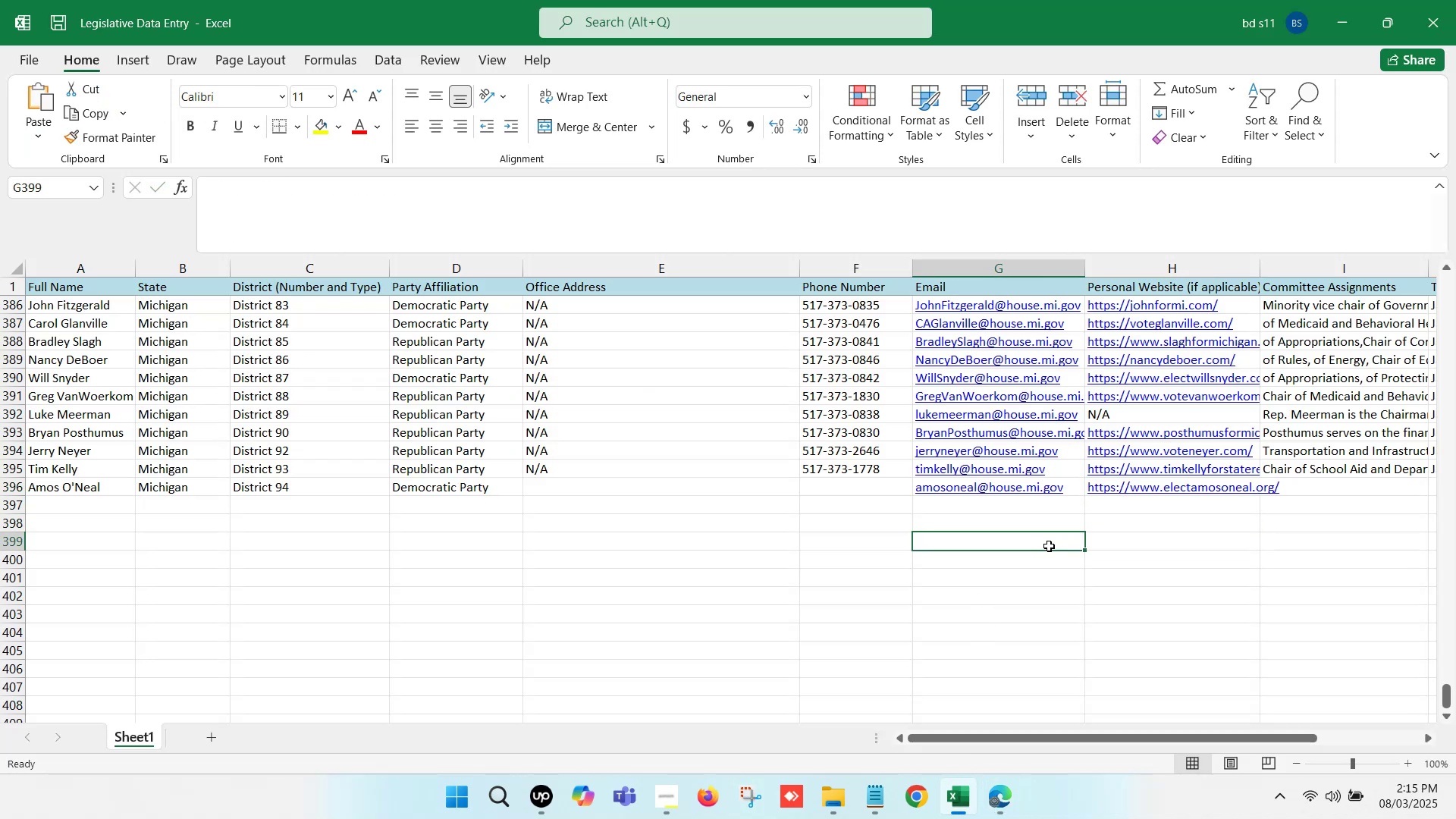 
key(Control+S)
 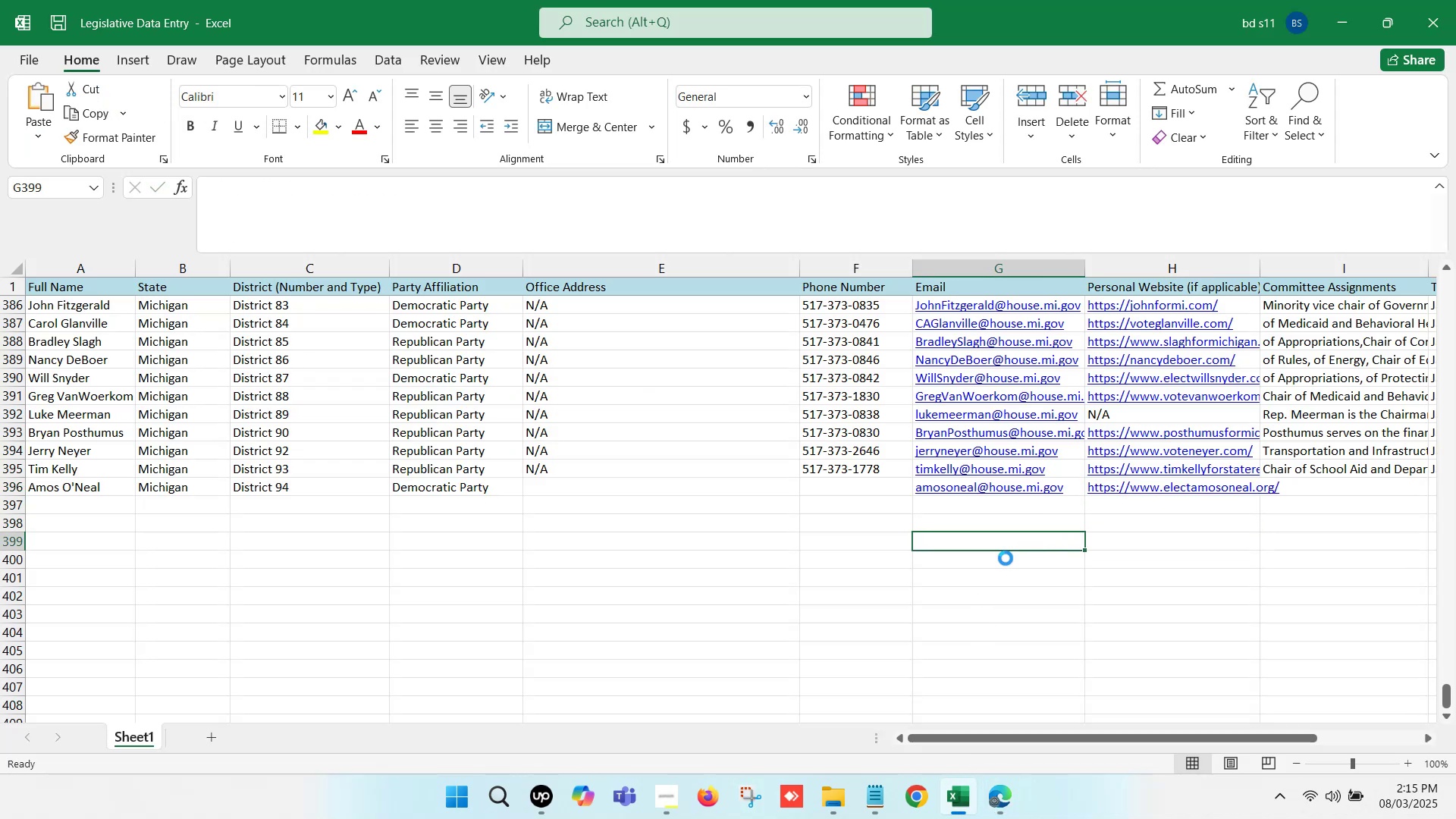 
left_click([1006, 558])
 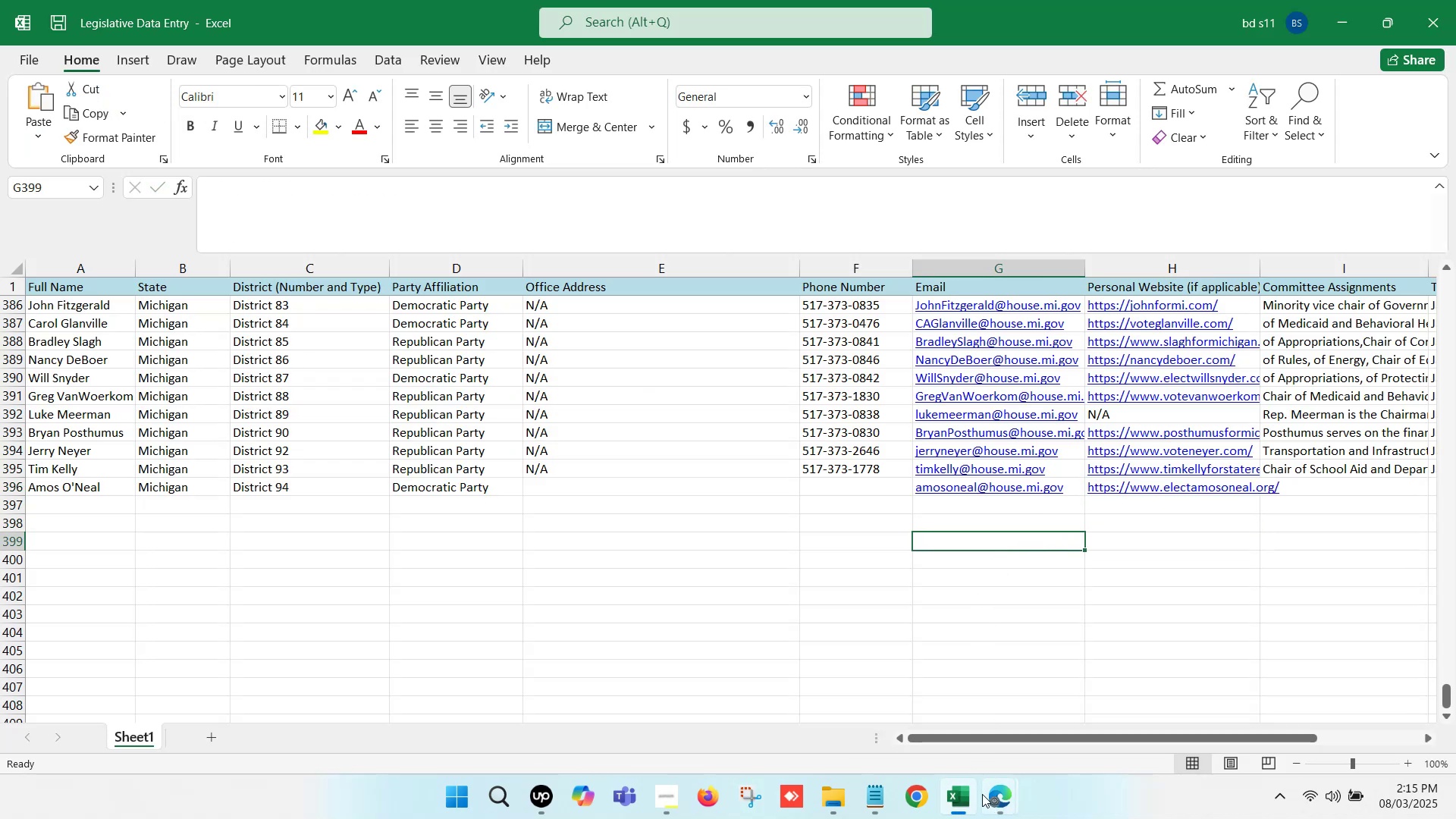 
left_click([984, 799])
 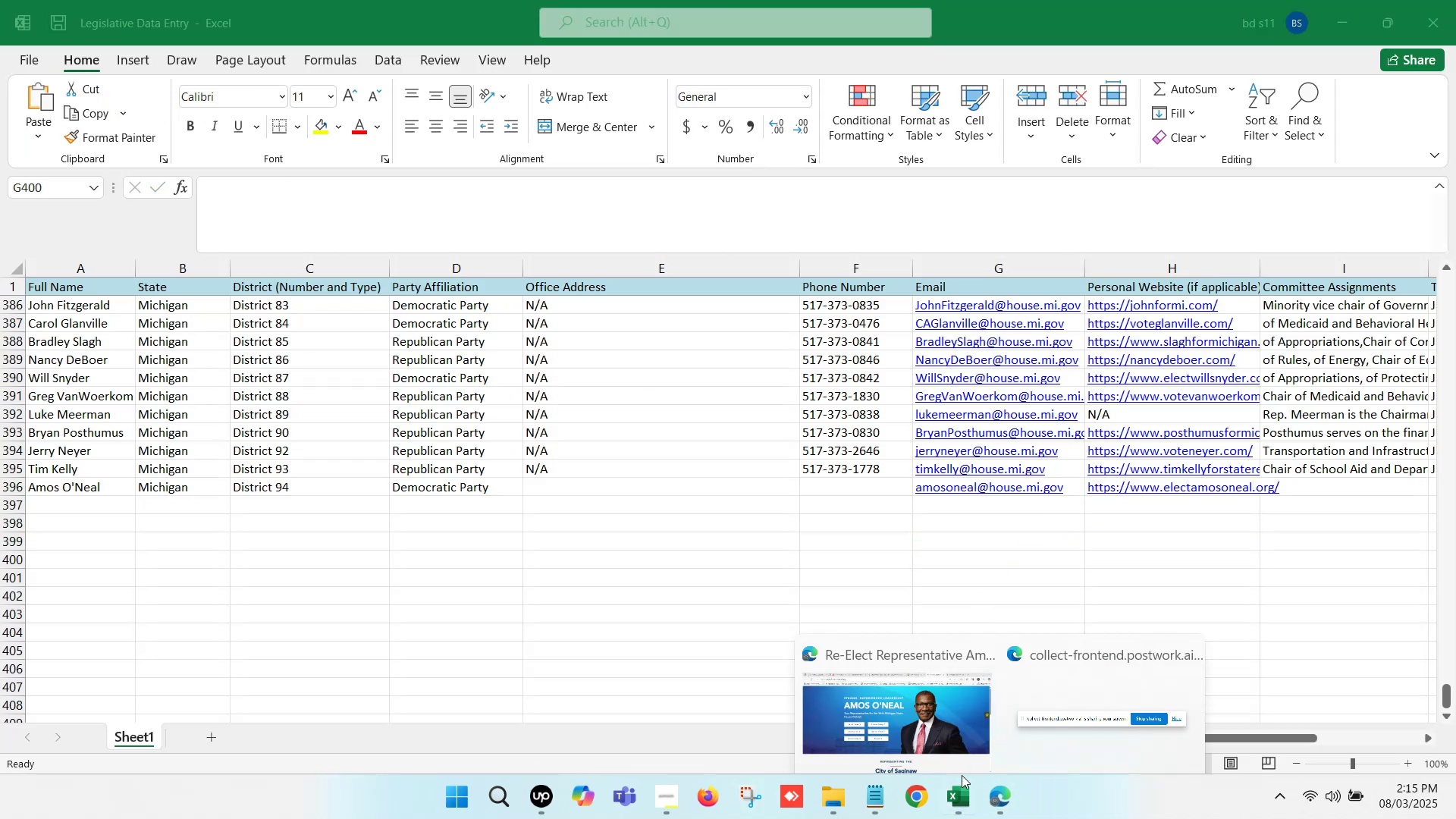 
left_click([877, 723])
 